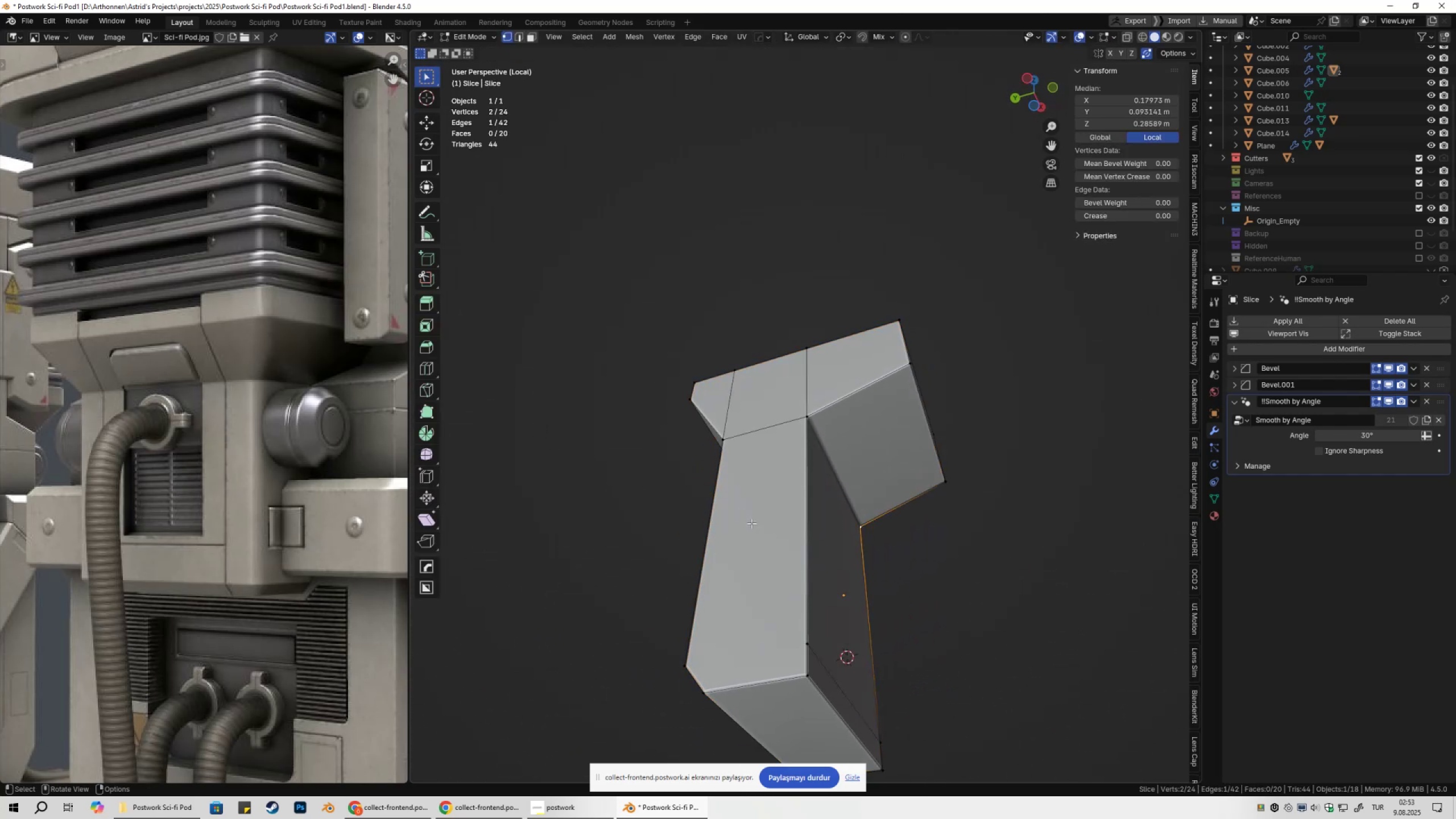 
hold_key(key=ShiftLeft, duration=0.31)
 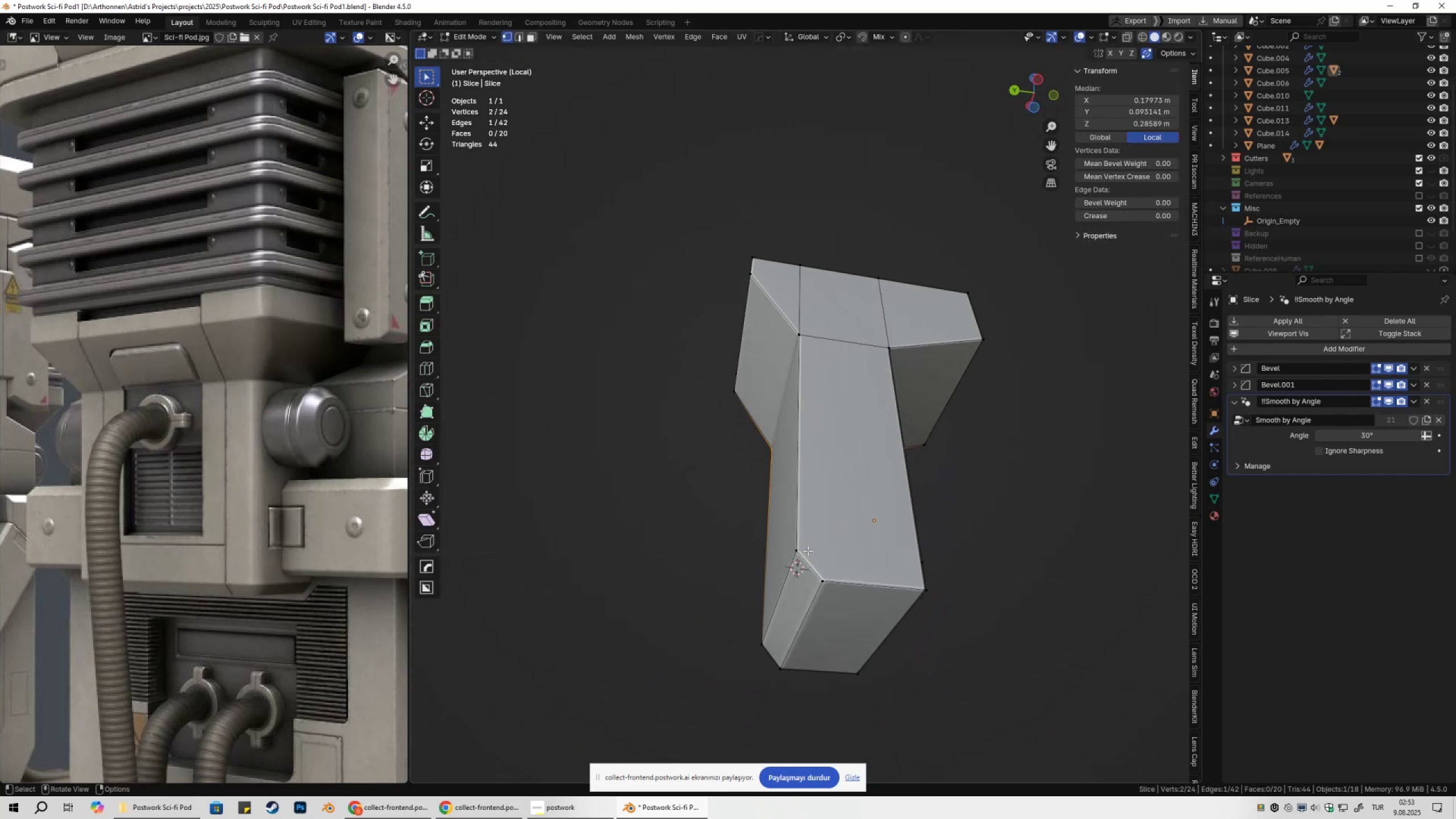 
key(Shift+ShiftLeft)
 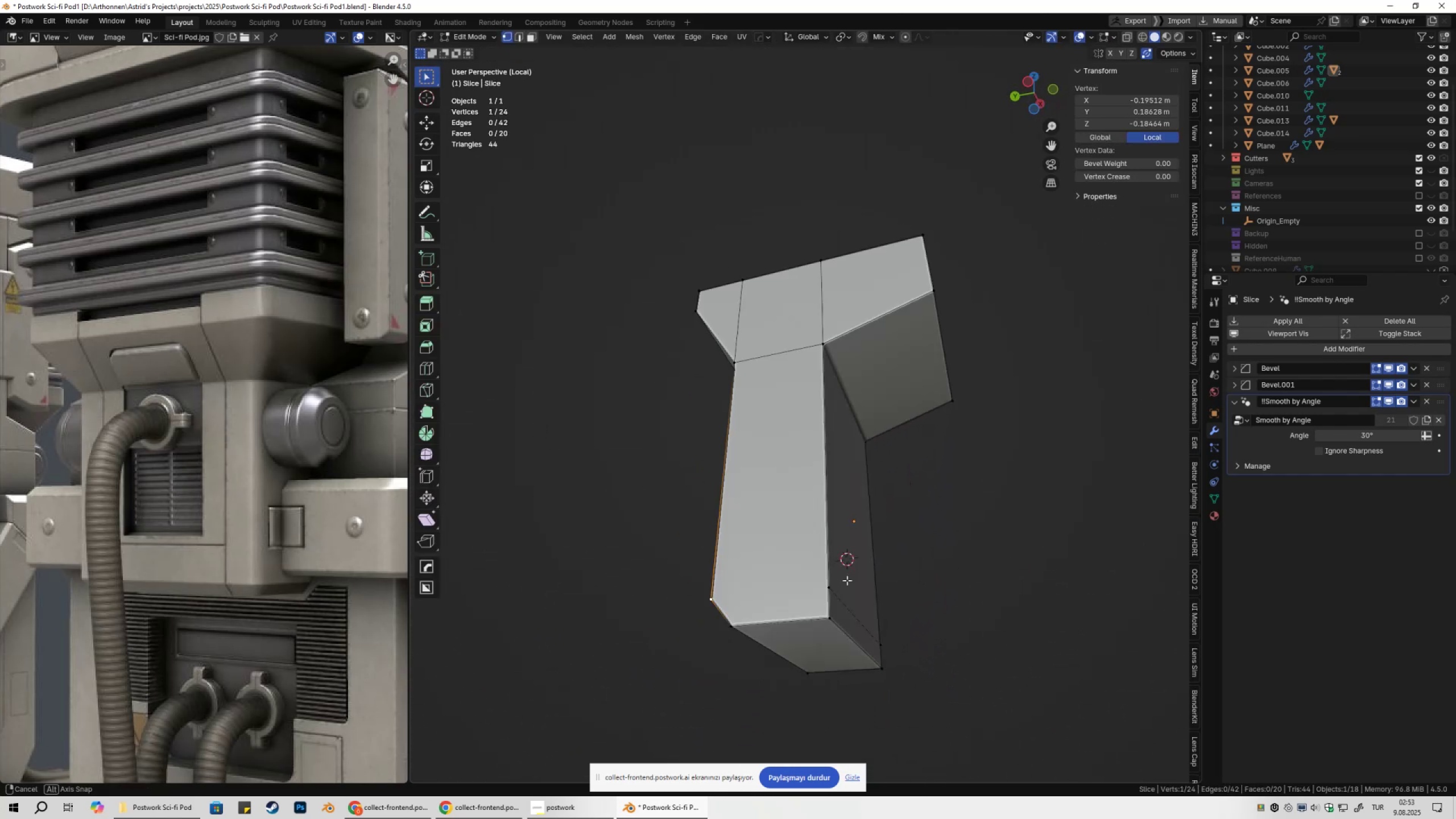 
key(Shift+ShiftLeft)
 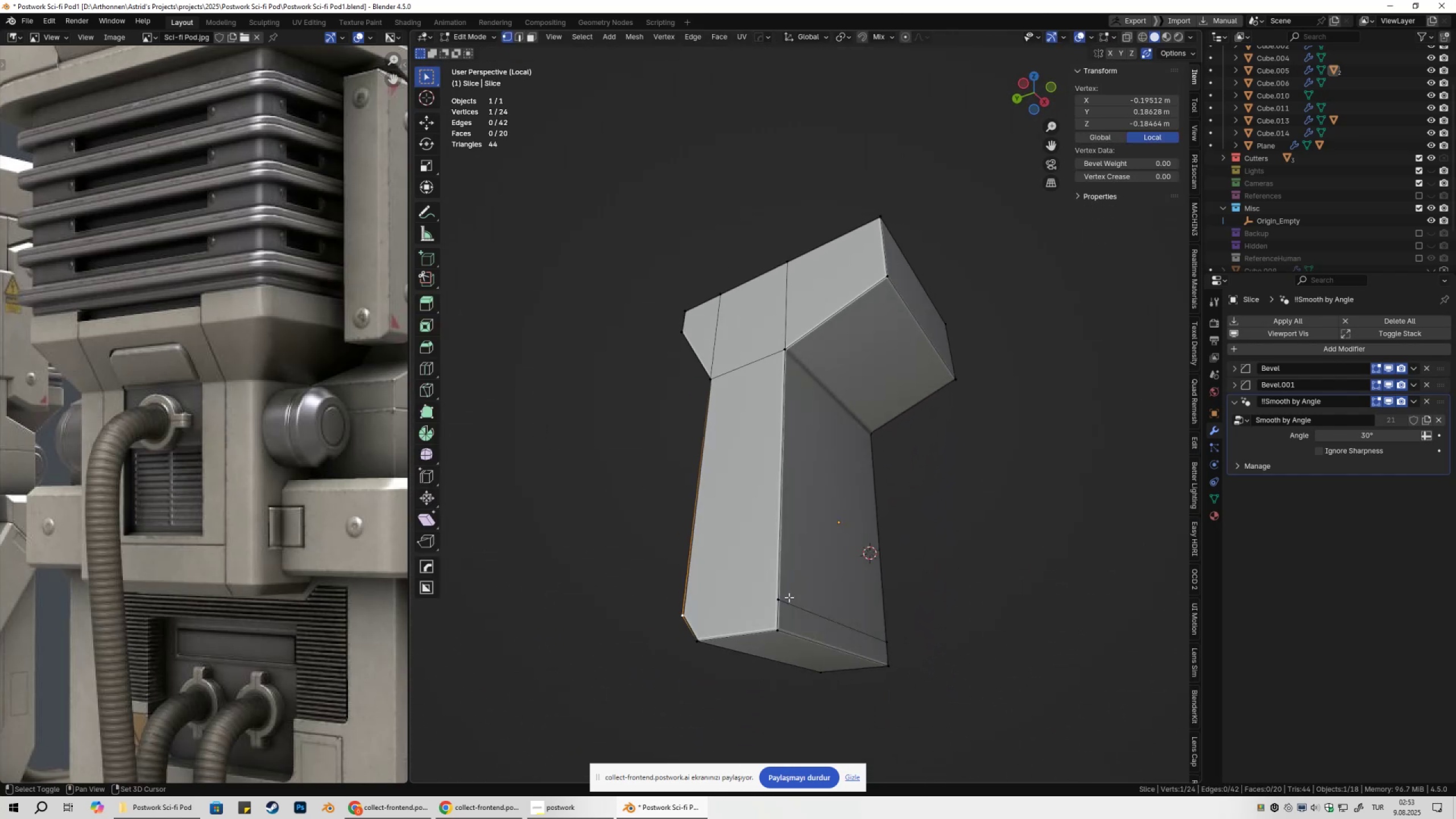 
left_click([789, 597])
 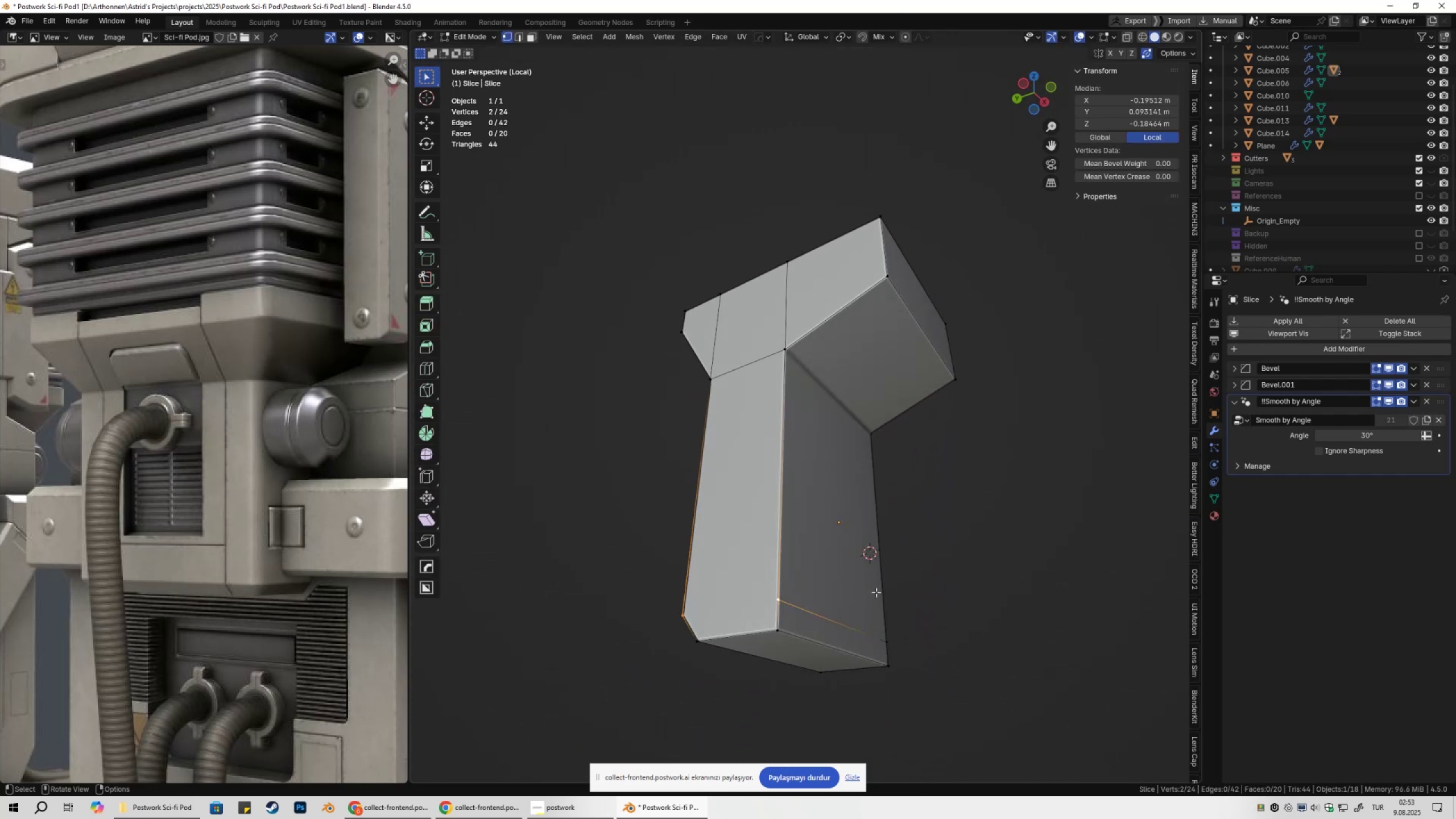 
key(J)
 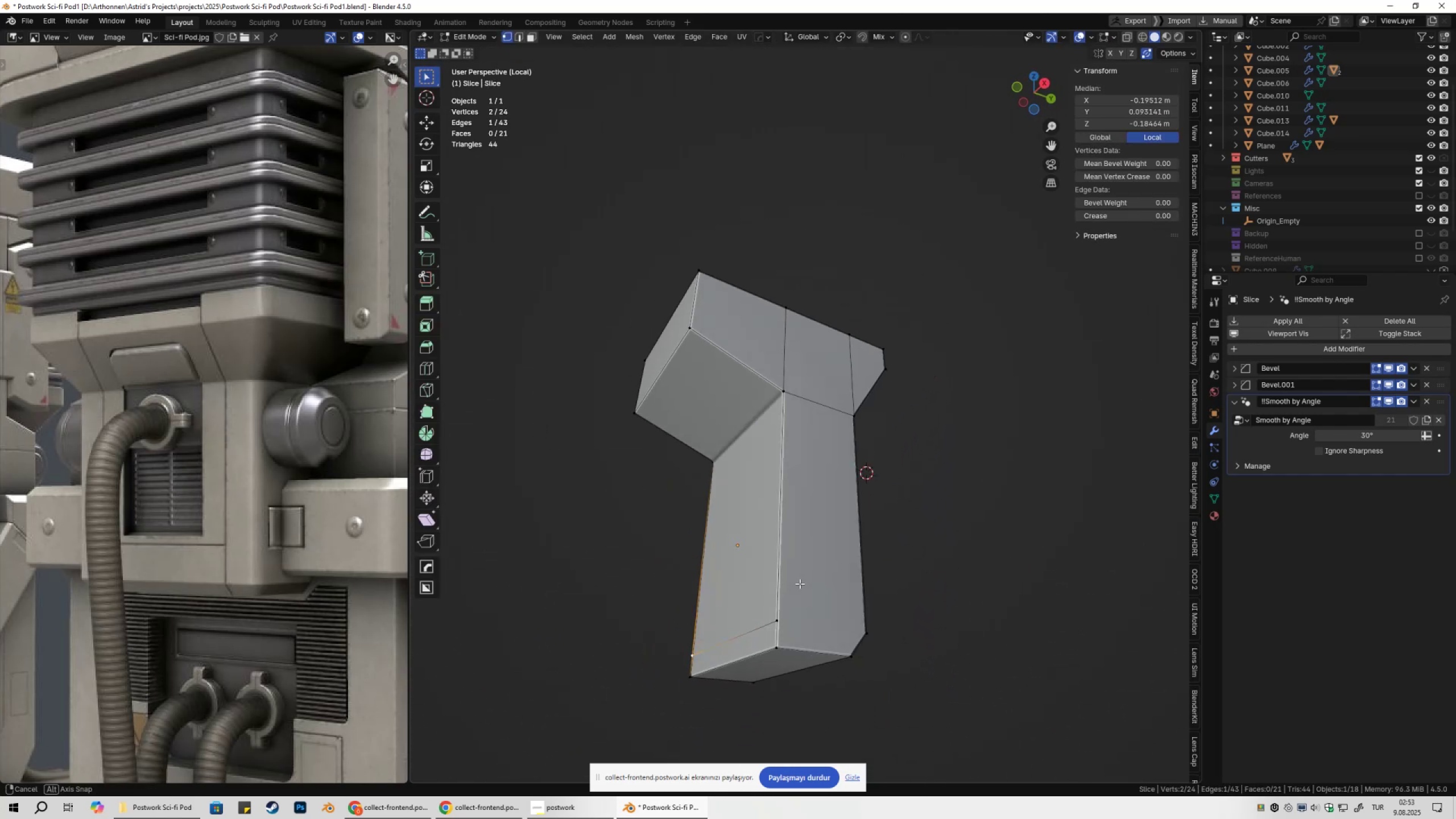 
left_click([780, 615])
 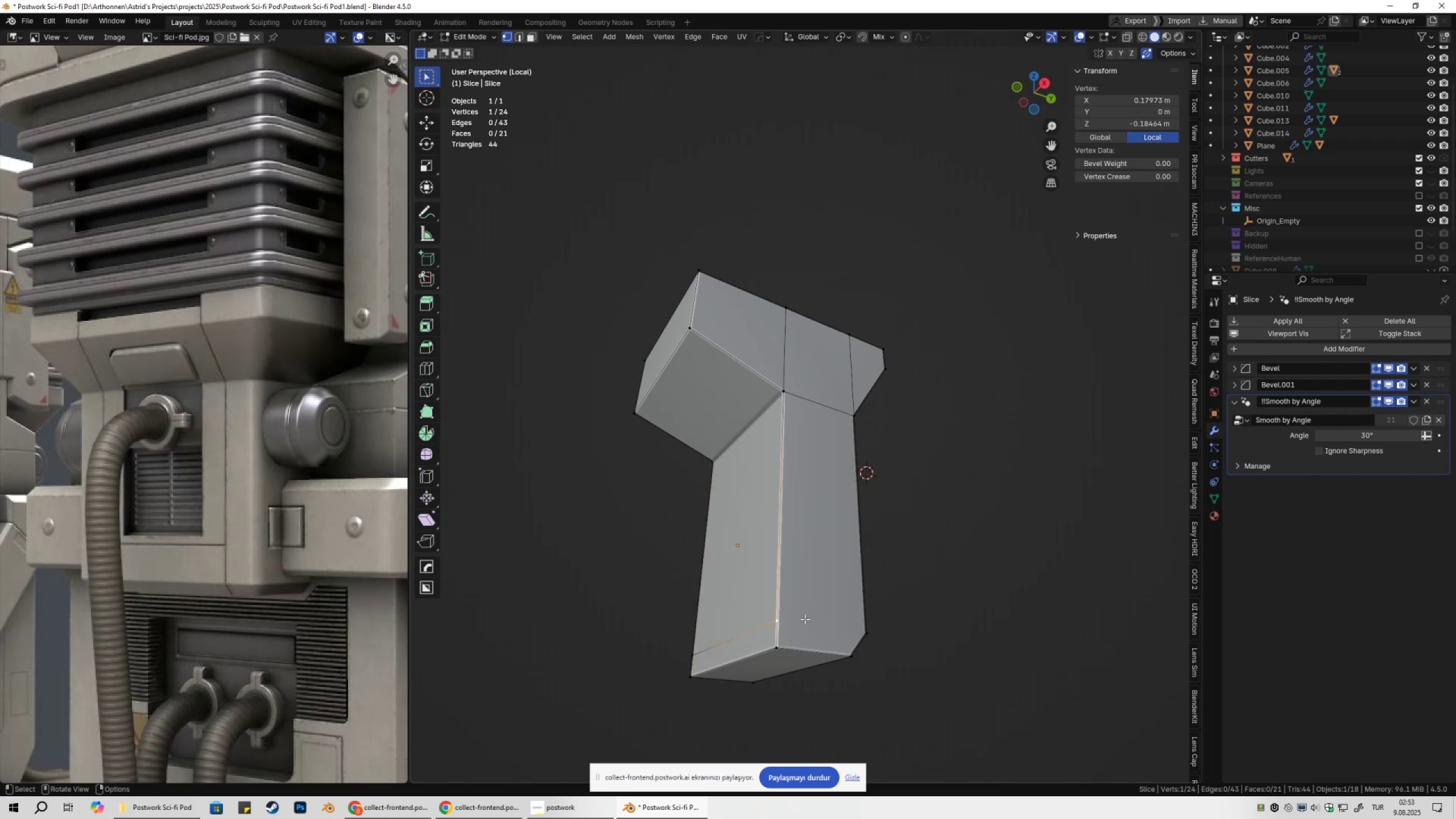 
hold_key(key=ShiftLeft, duration=0.41)
double_click([874, 624])
 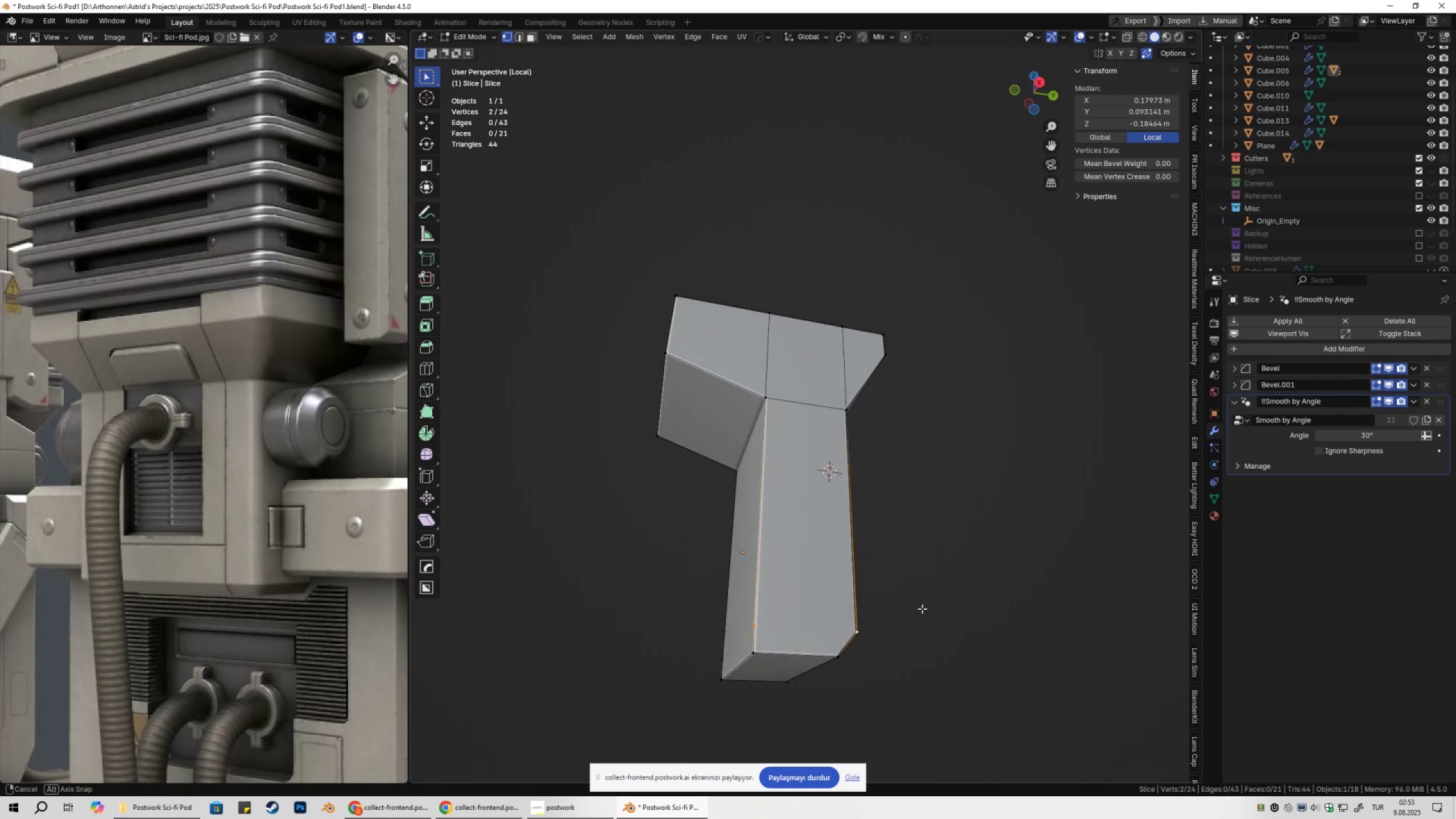 
key(J)
 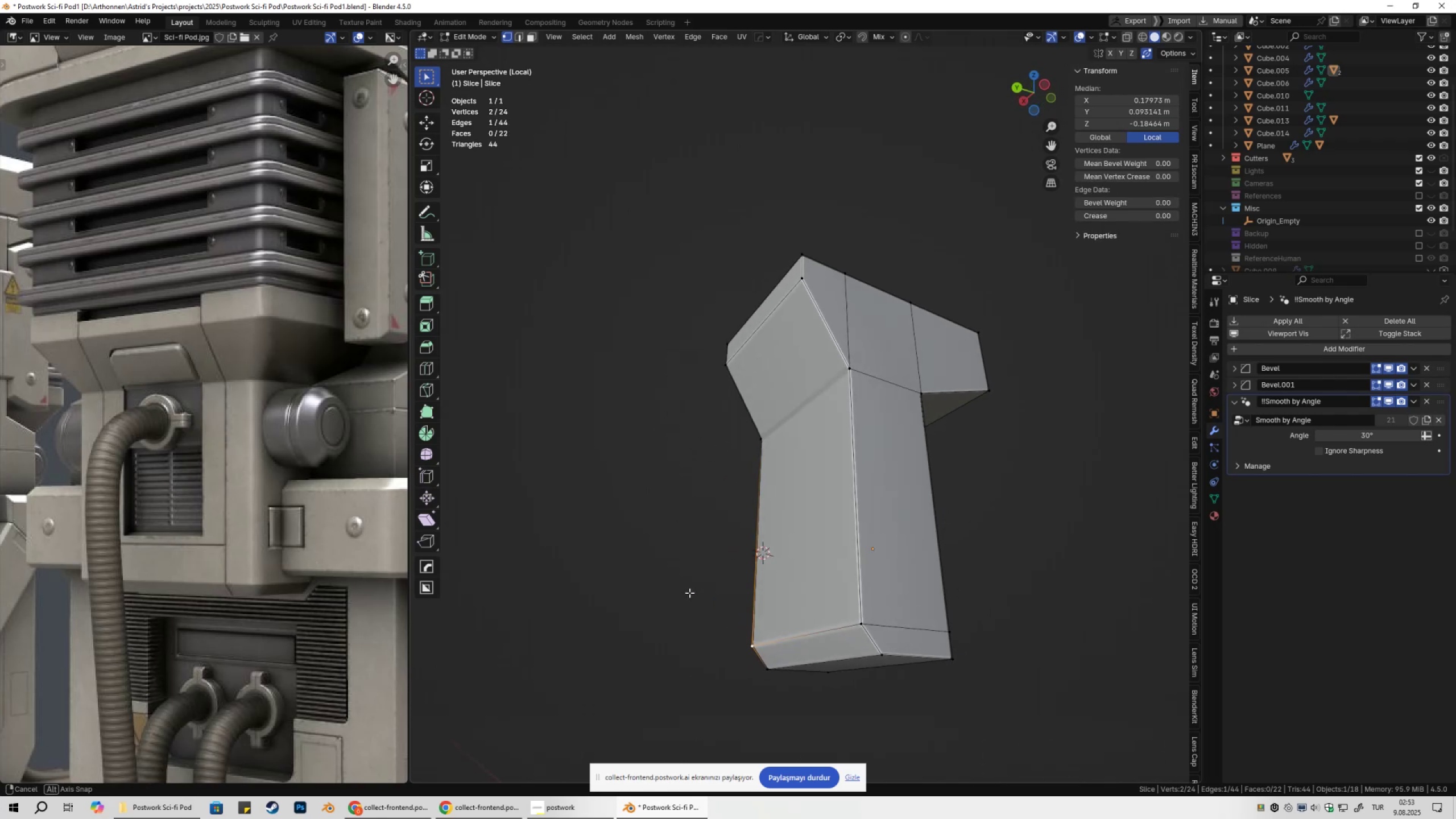 
key(Tab)
 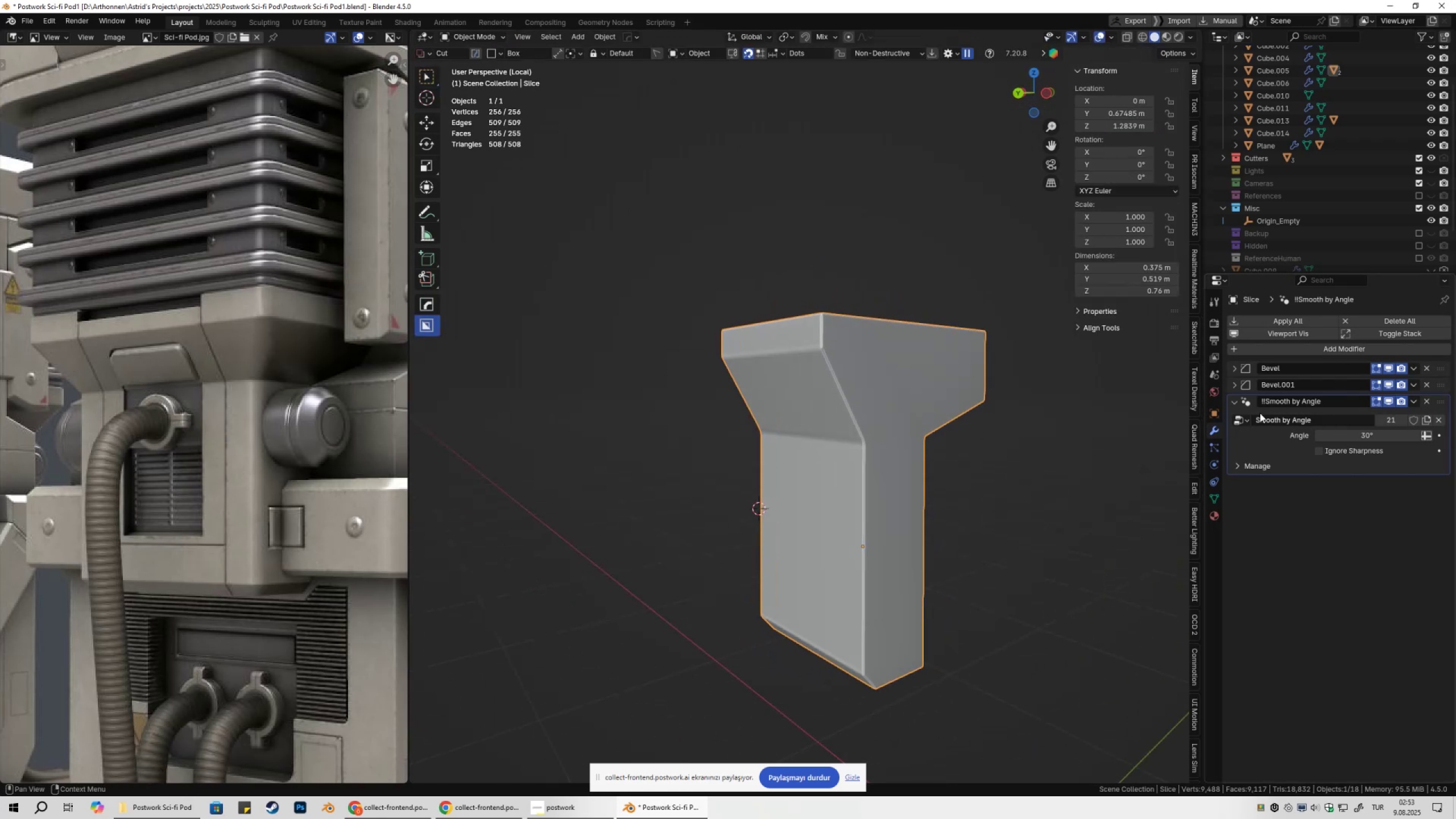 
left_click([1393, 386])
 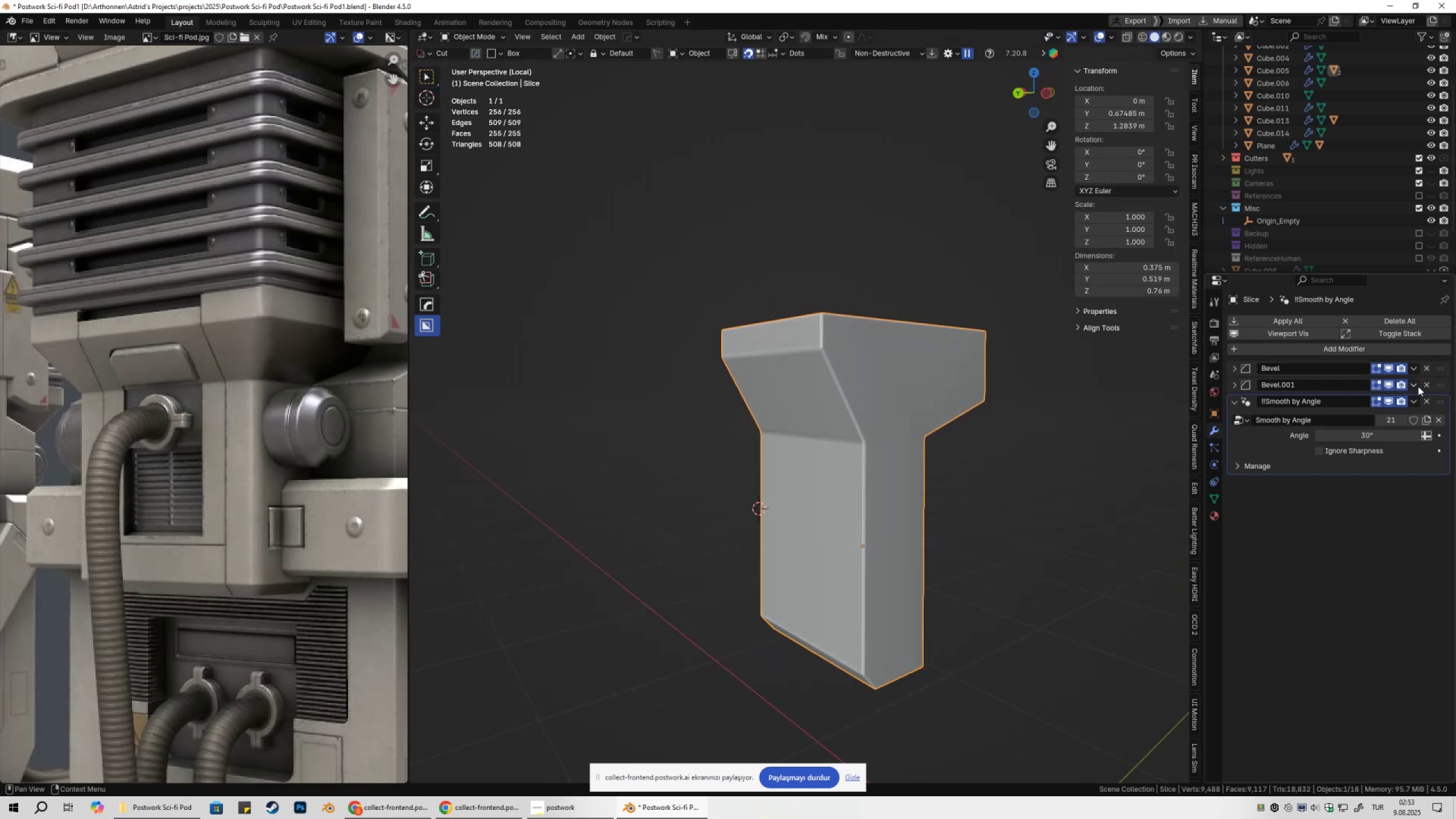 
left_click([1430, 385])
 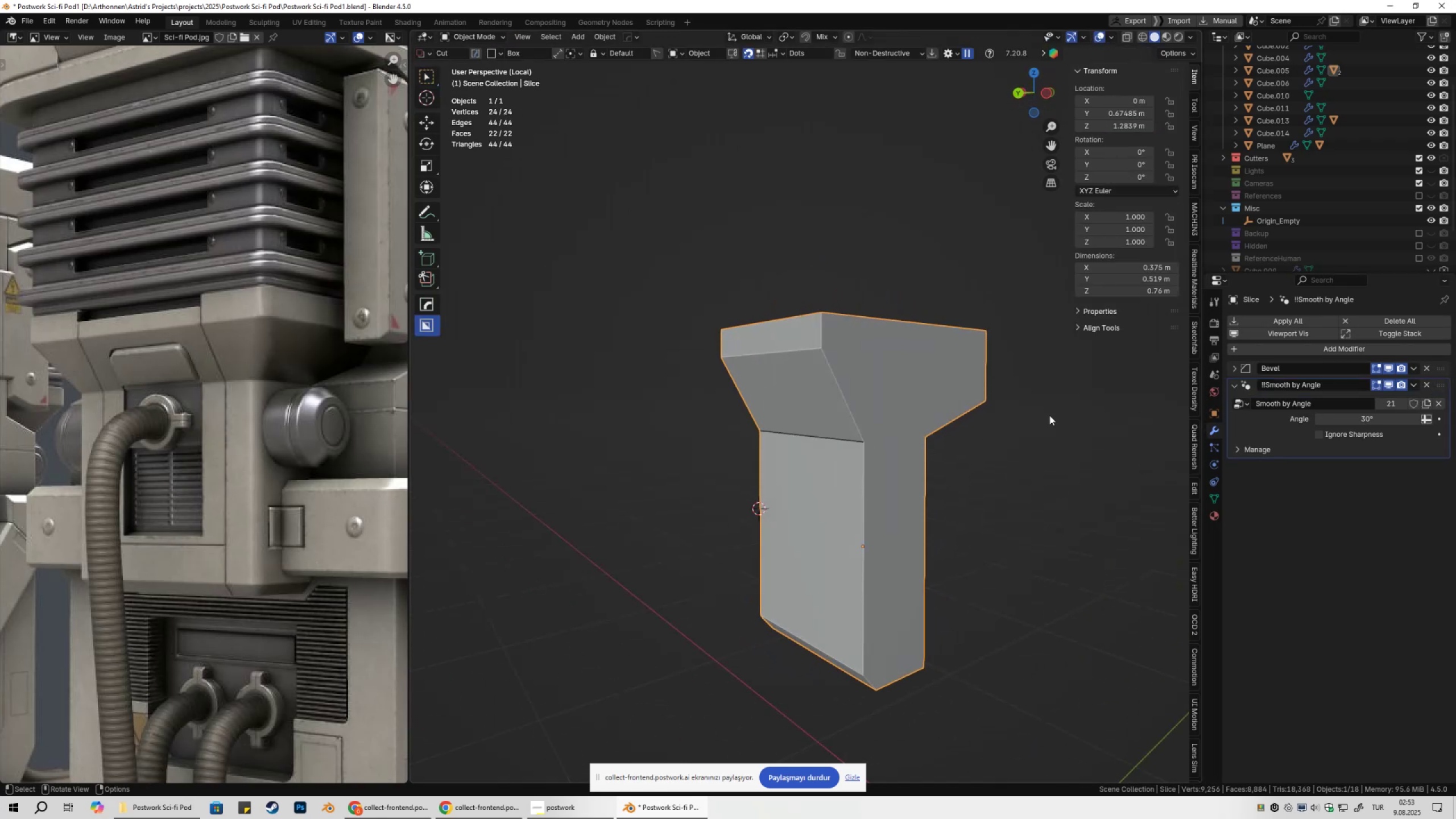 
right_click([1049, 415])
 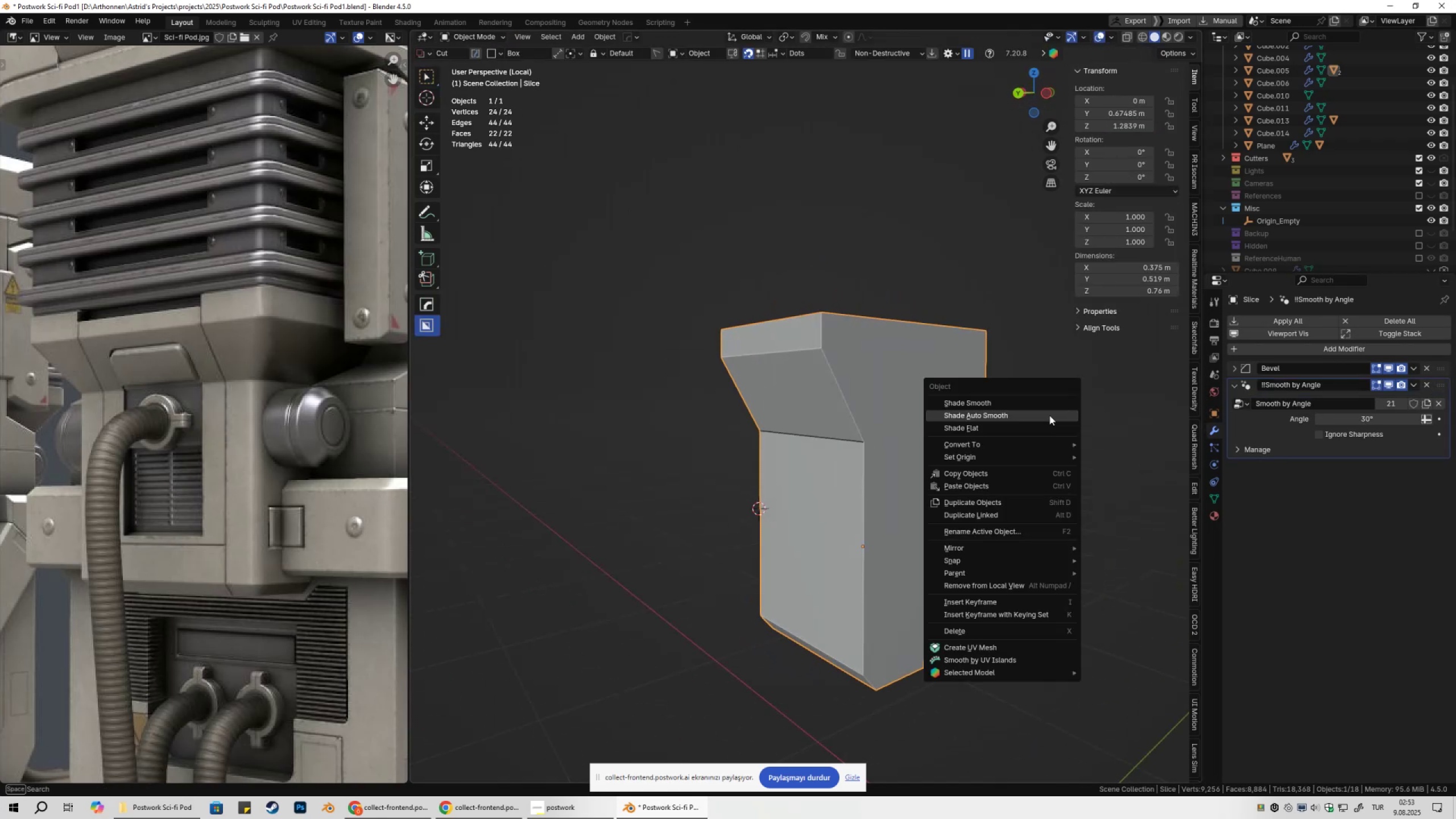 
left_click([1049, 415])
 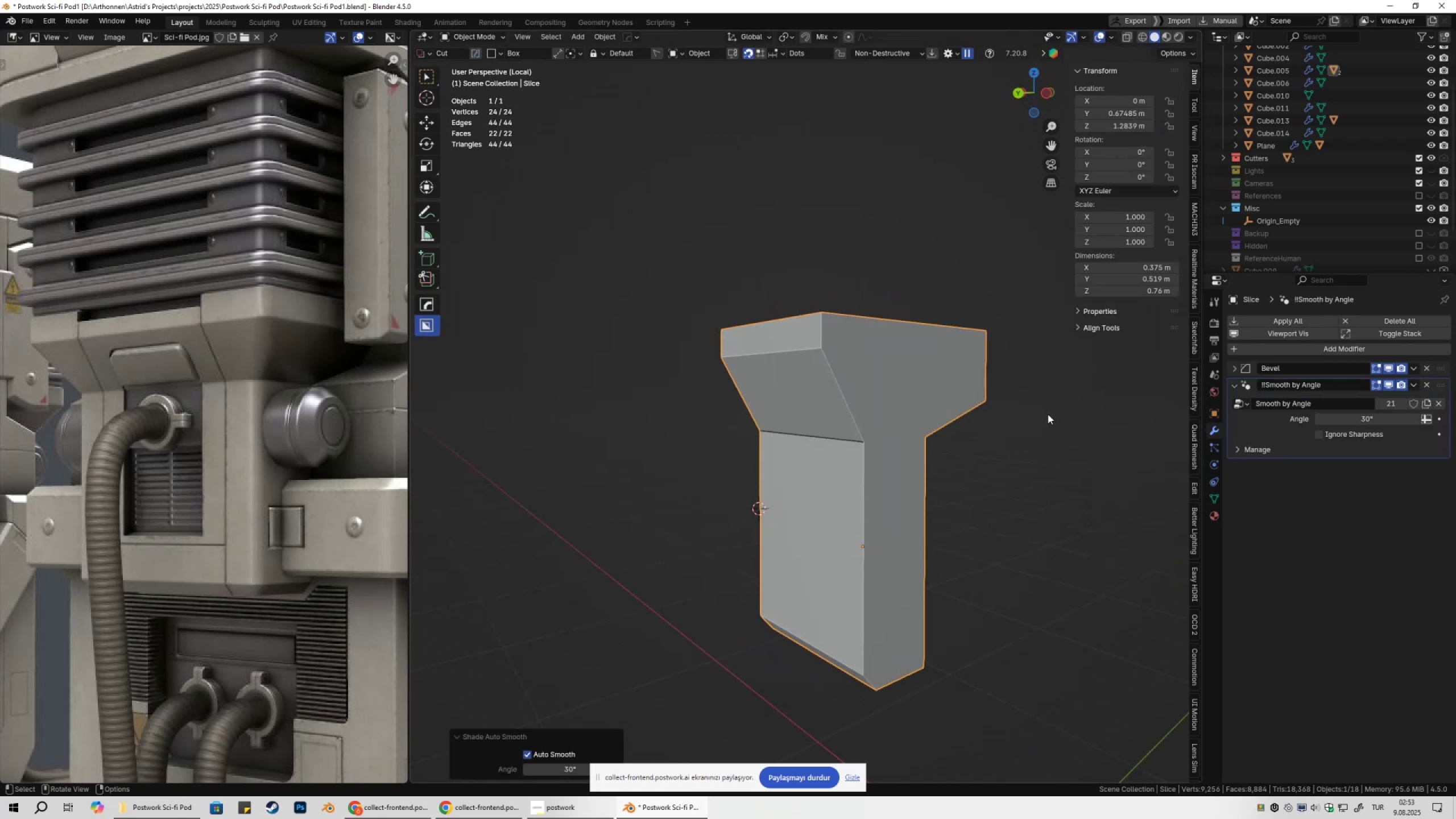 
key(Shift+ShiftLeft)
 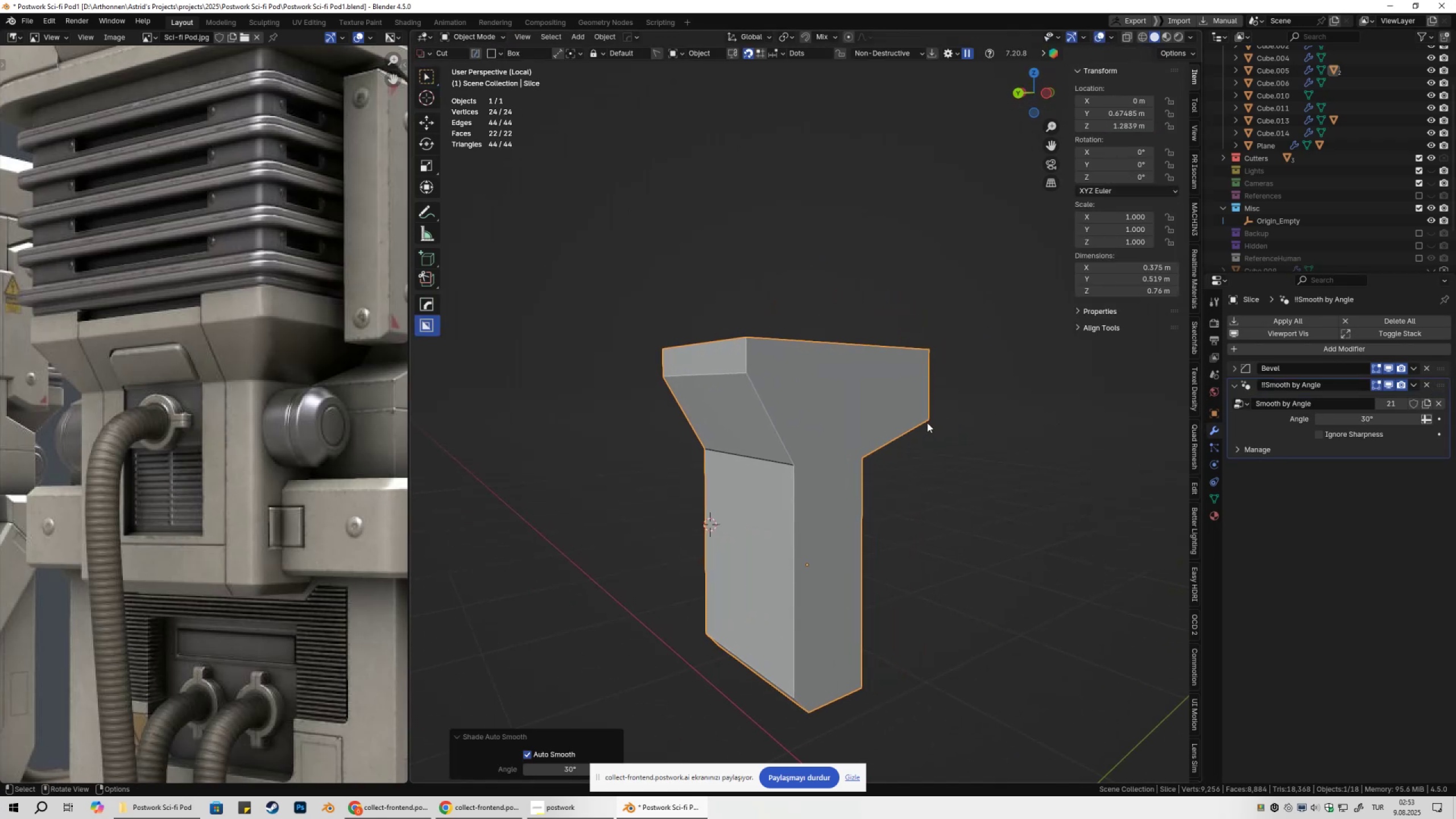 
key(Q)
 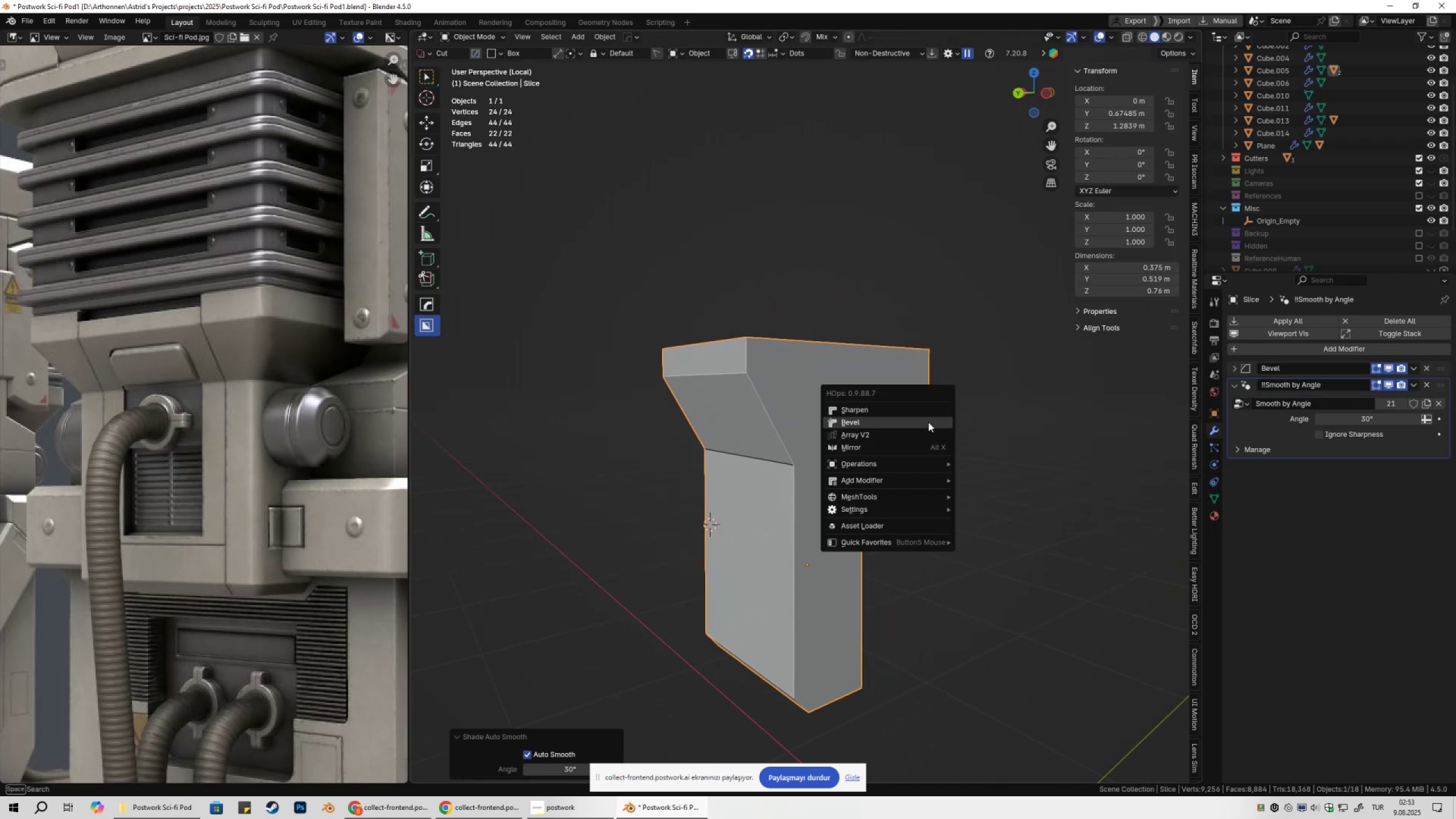 
left_click([928, 422])
 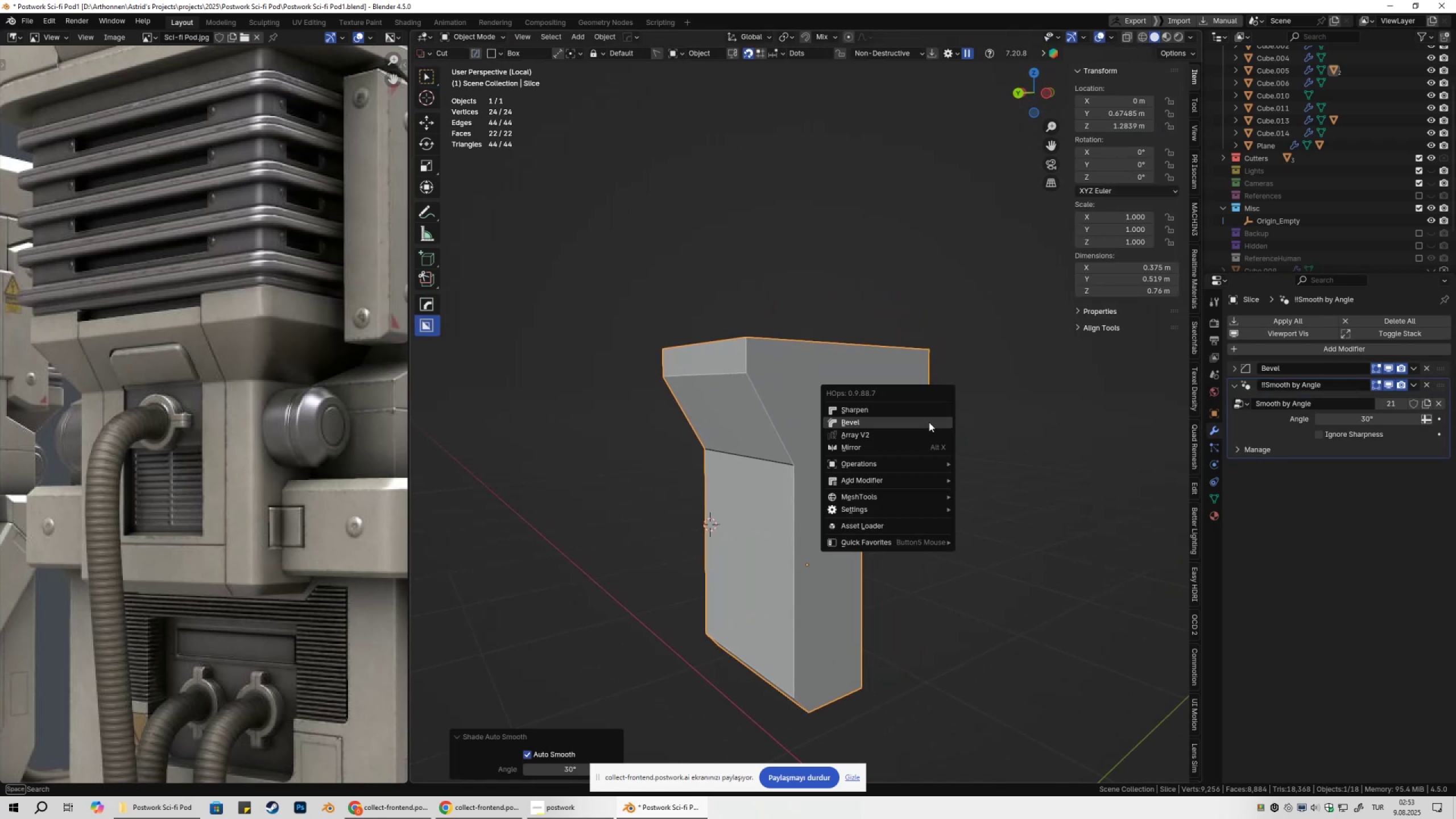 
hold_key(key=ShiftLeft, duration=0.91)
 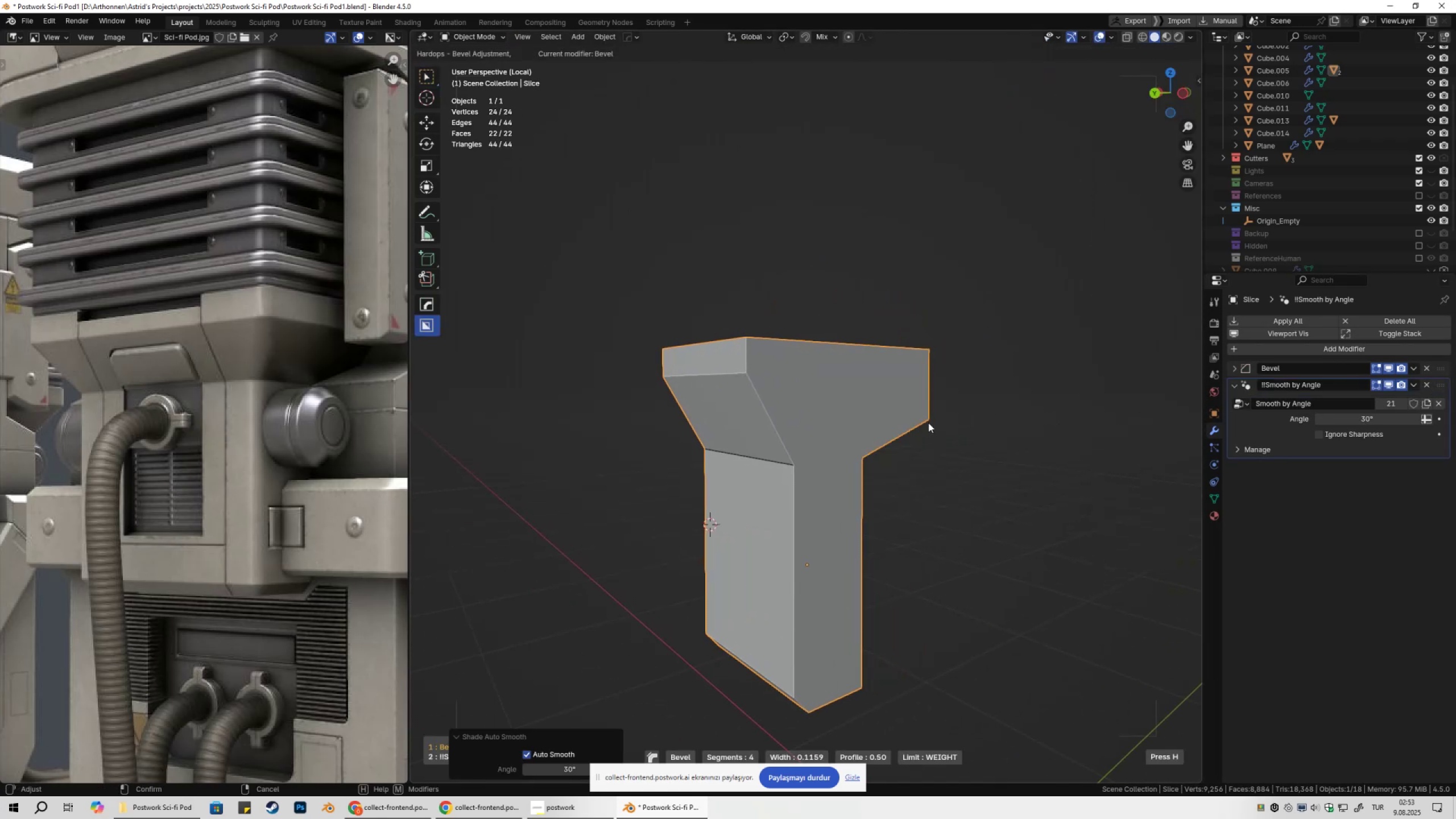 
key(Escape)
 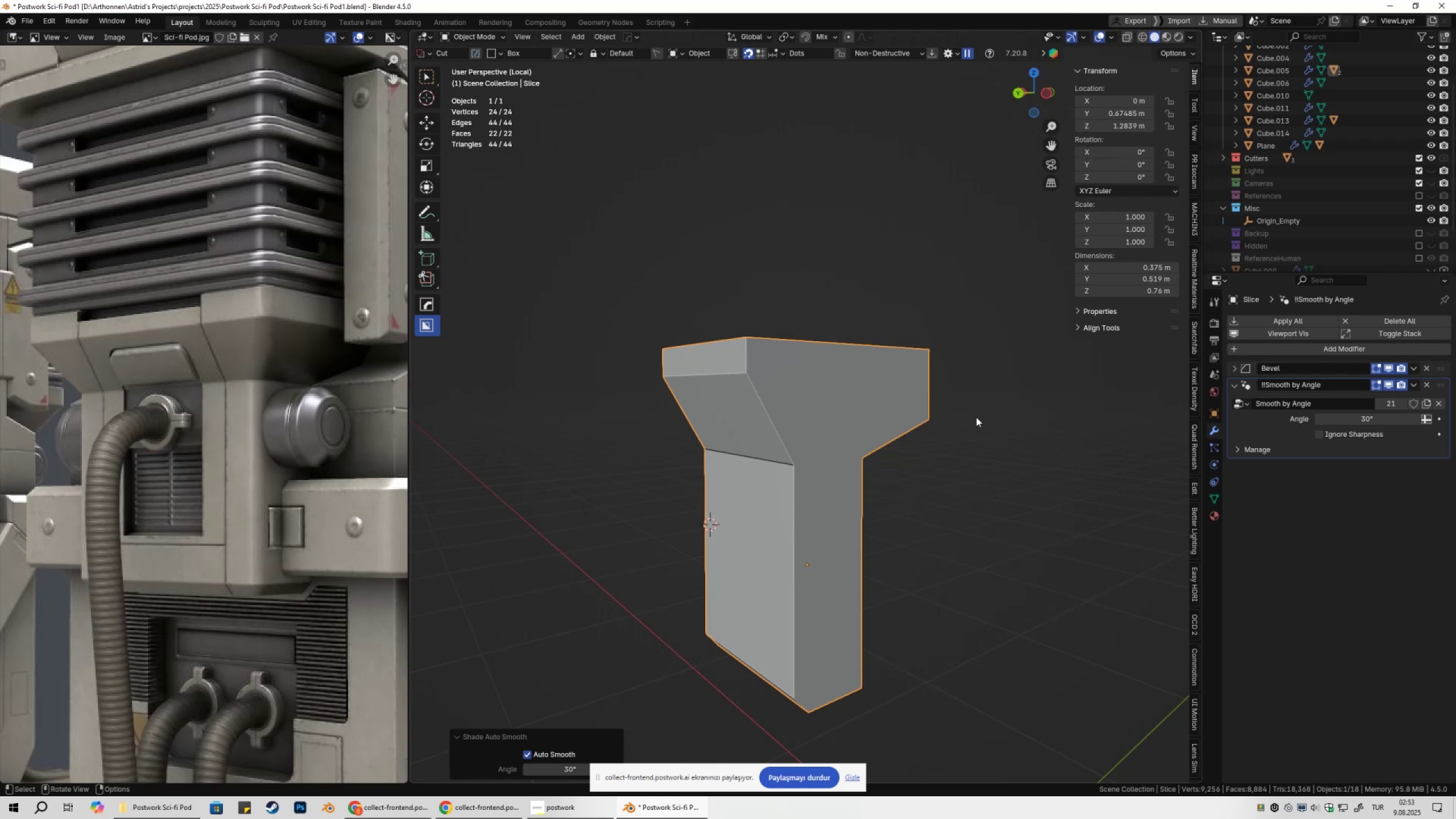 
key(Q)
 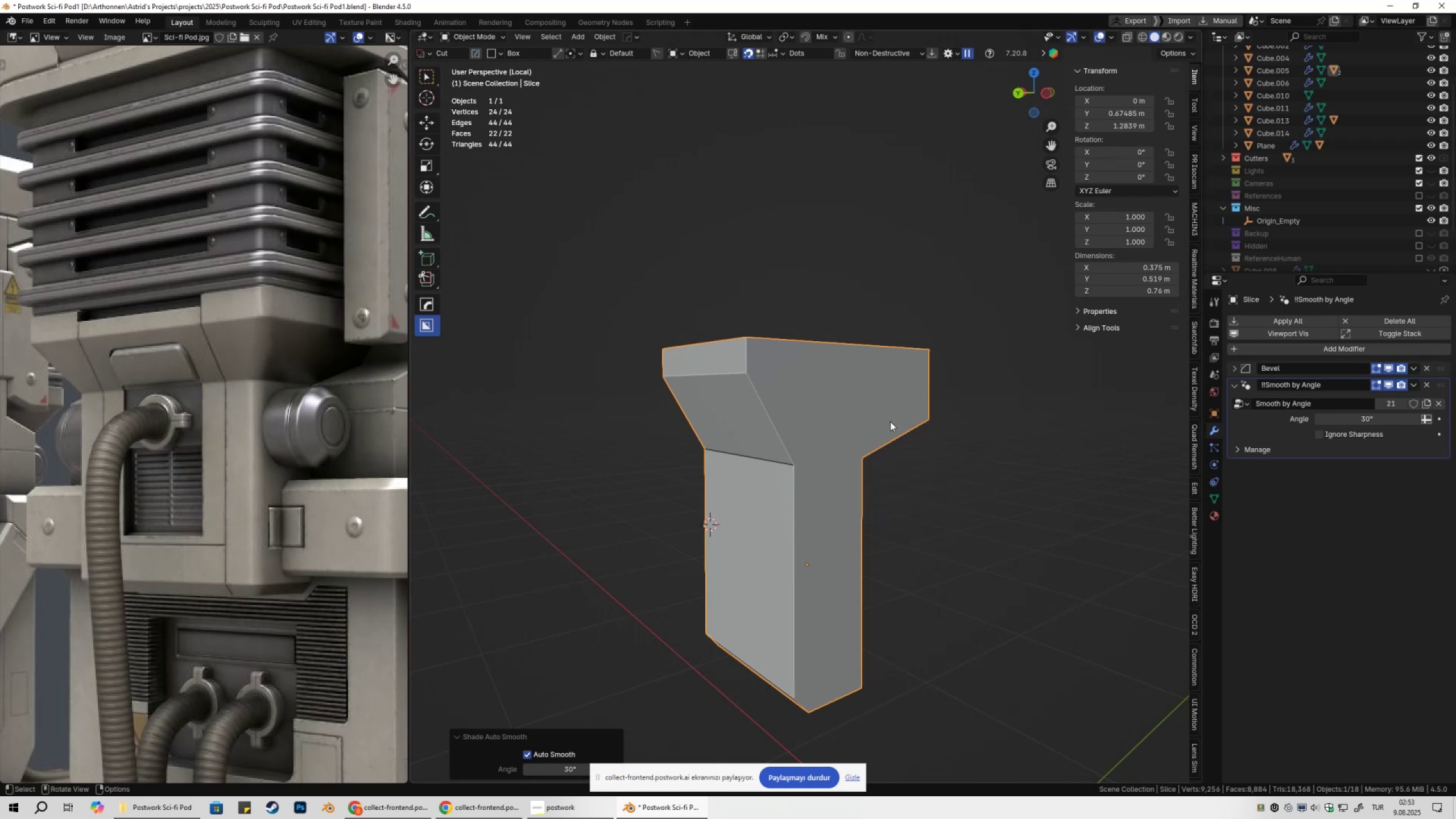 
key(NumpadDivide)
 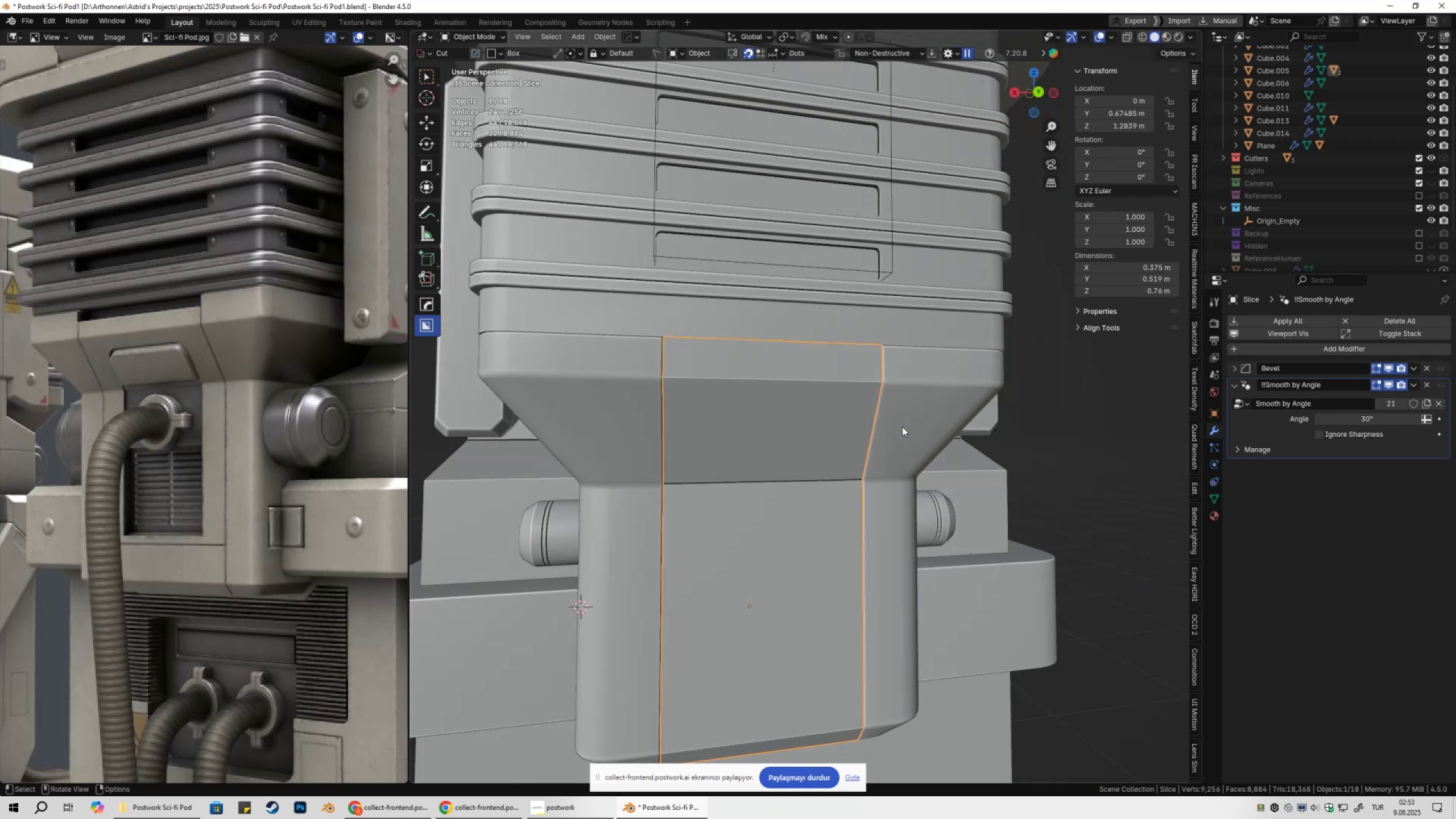 
scroll: coordinate [916, 466], scroll_direction: down, amount: 2.0
 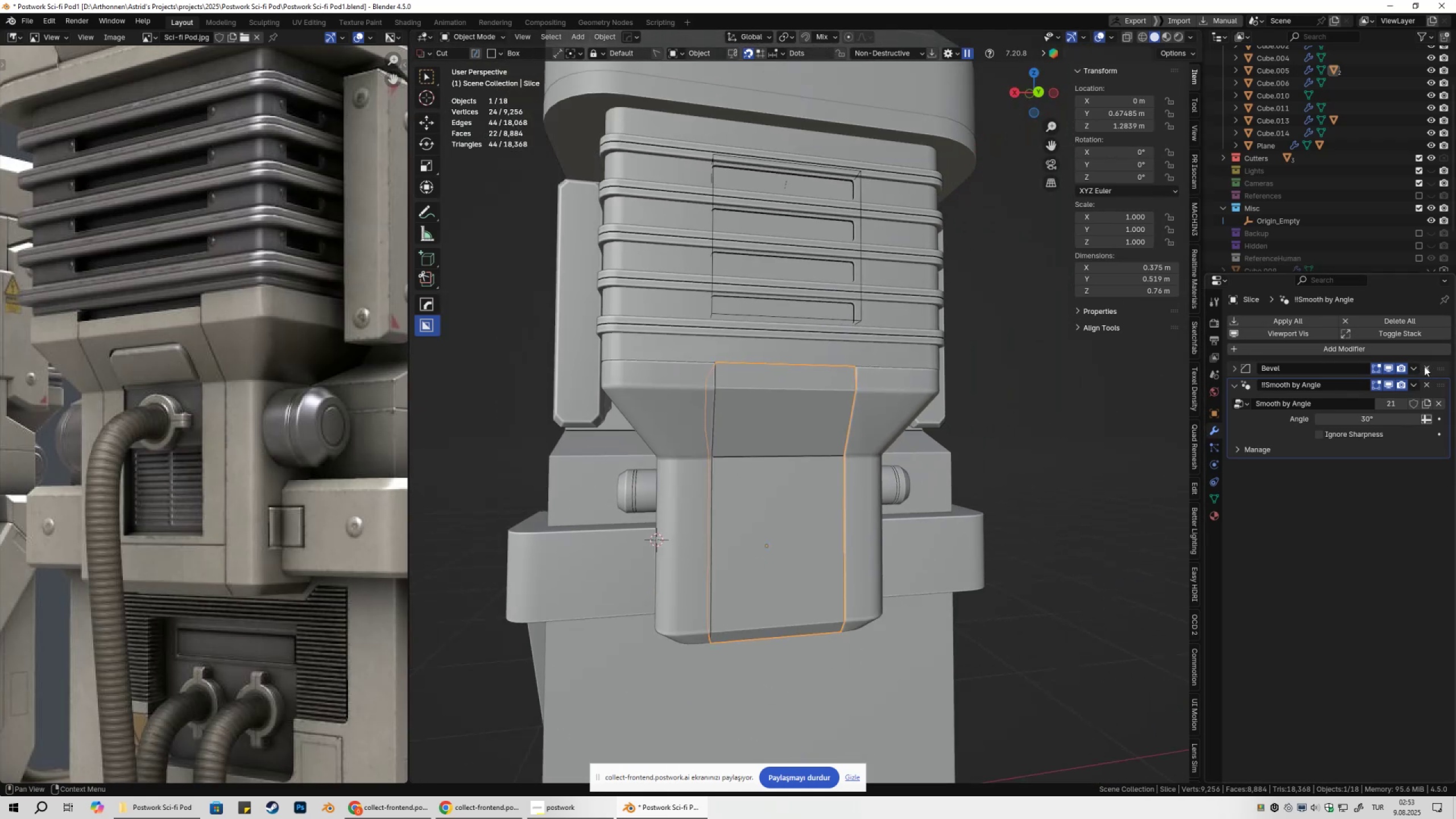 
double_click([949, 390])
 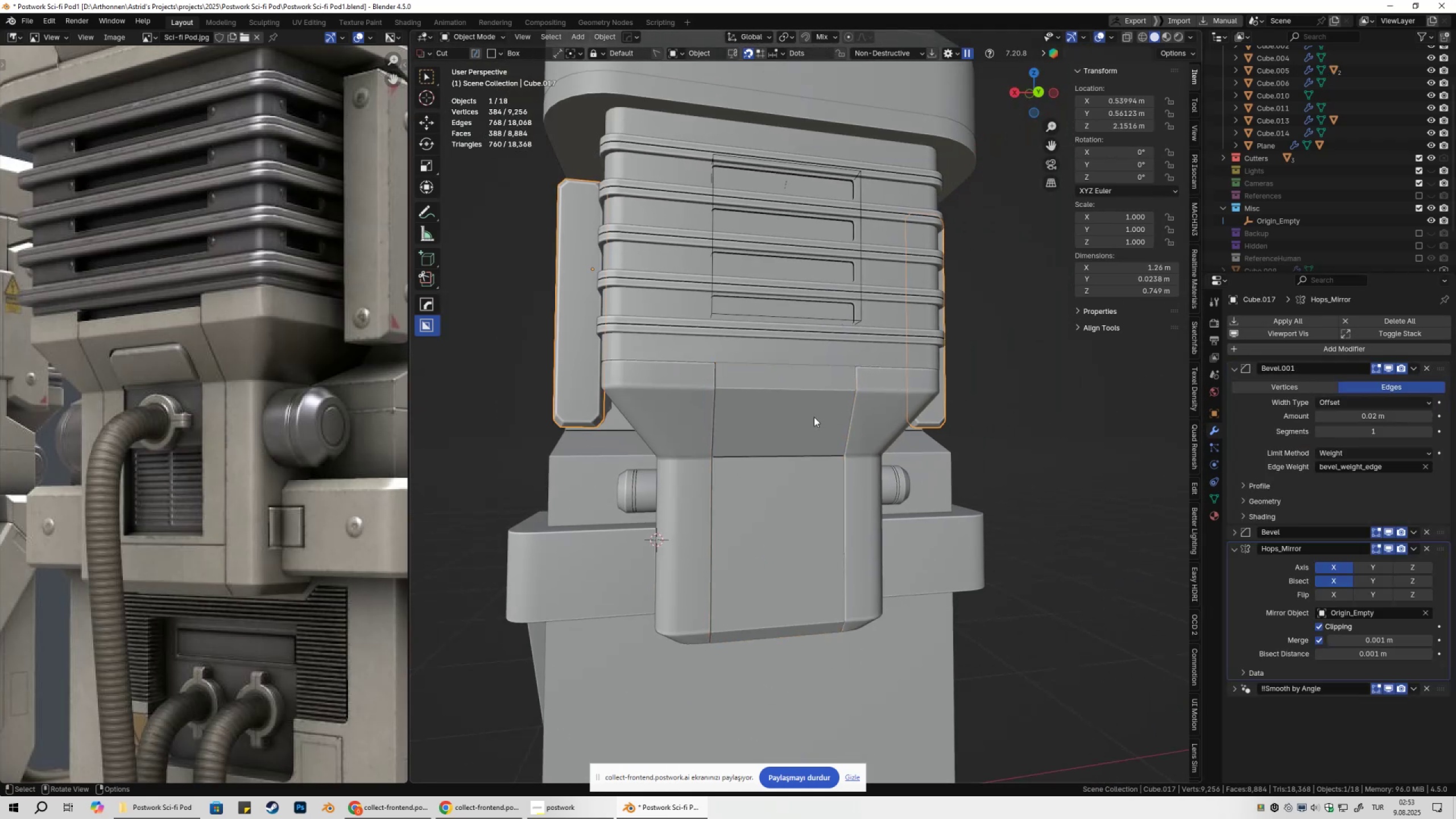 
left_click([813, 417])
 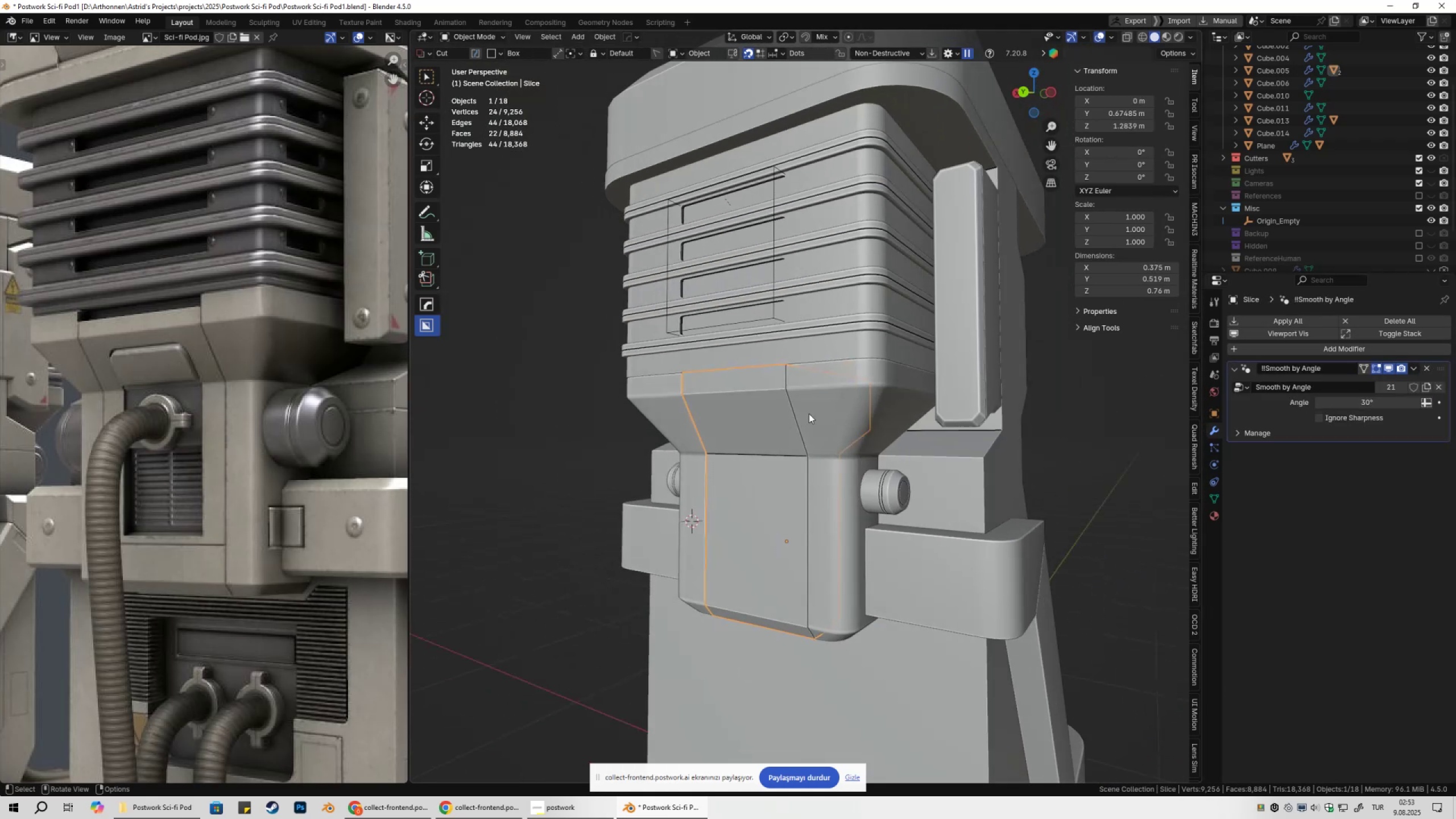 
left_click([983, 382])
 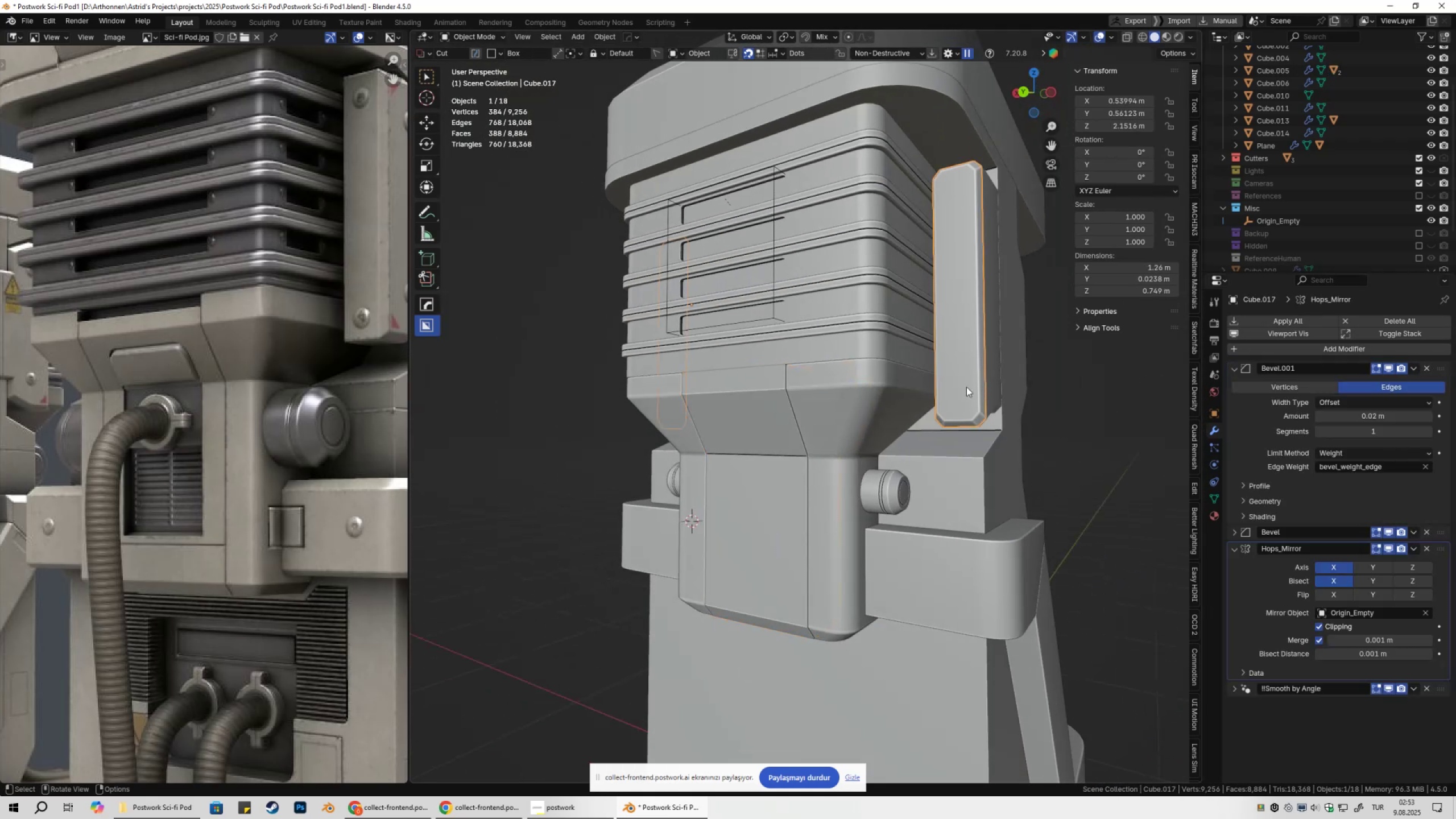 
scroll: coordinate [792, 407], scroll_direction: up, amount: 4.0
 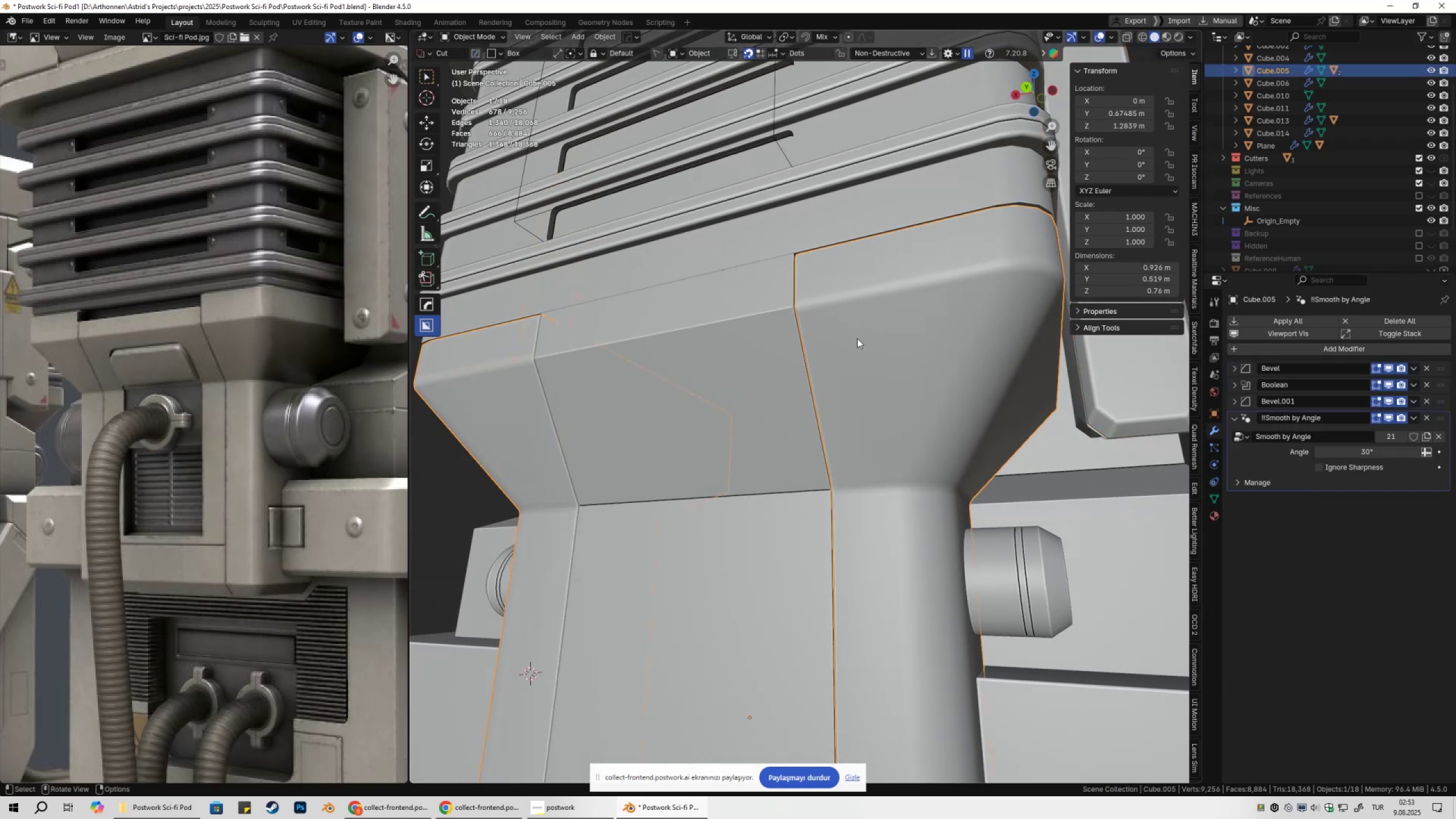 
key(Tab)
 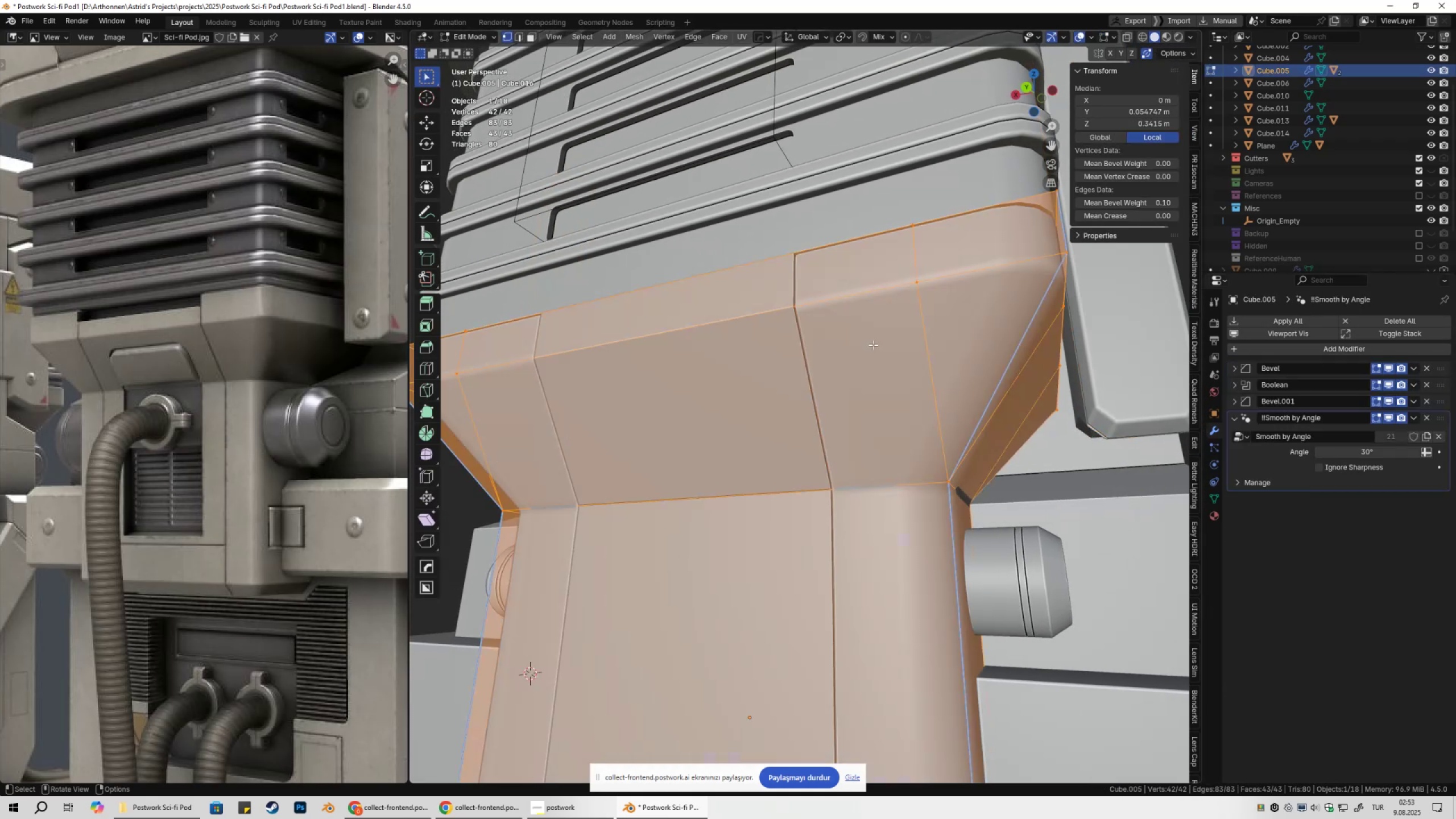 
key(Tab)
 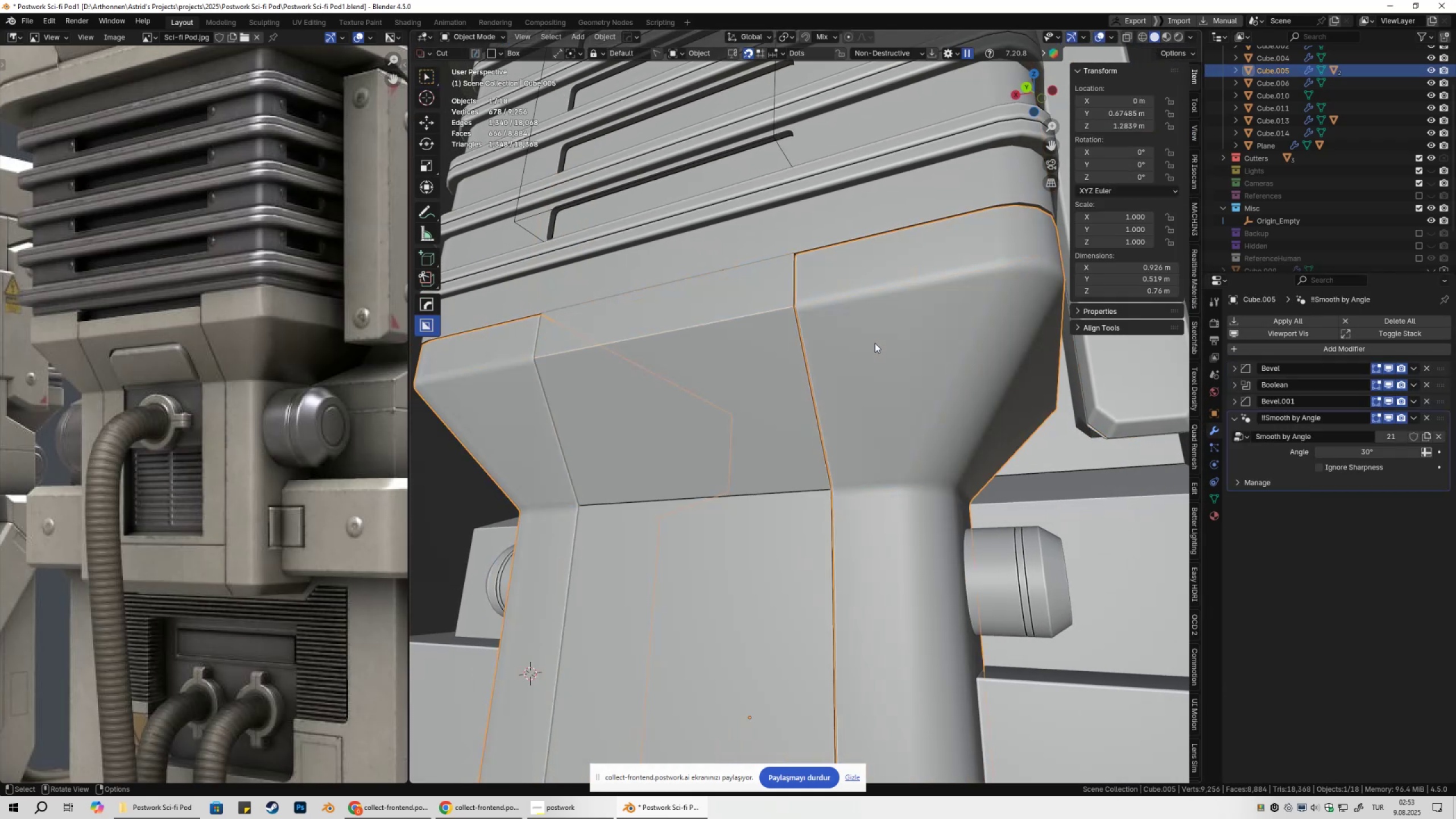 
key(NumpadDivide)
 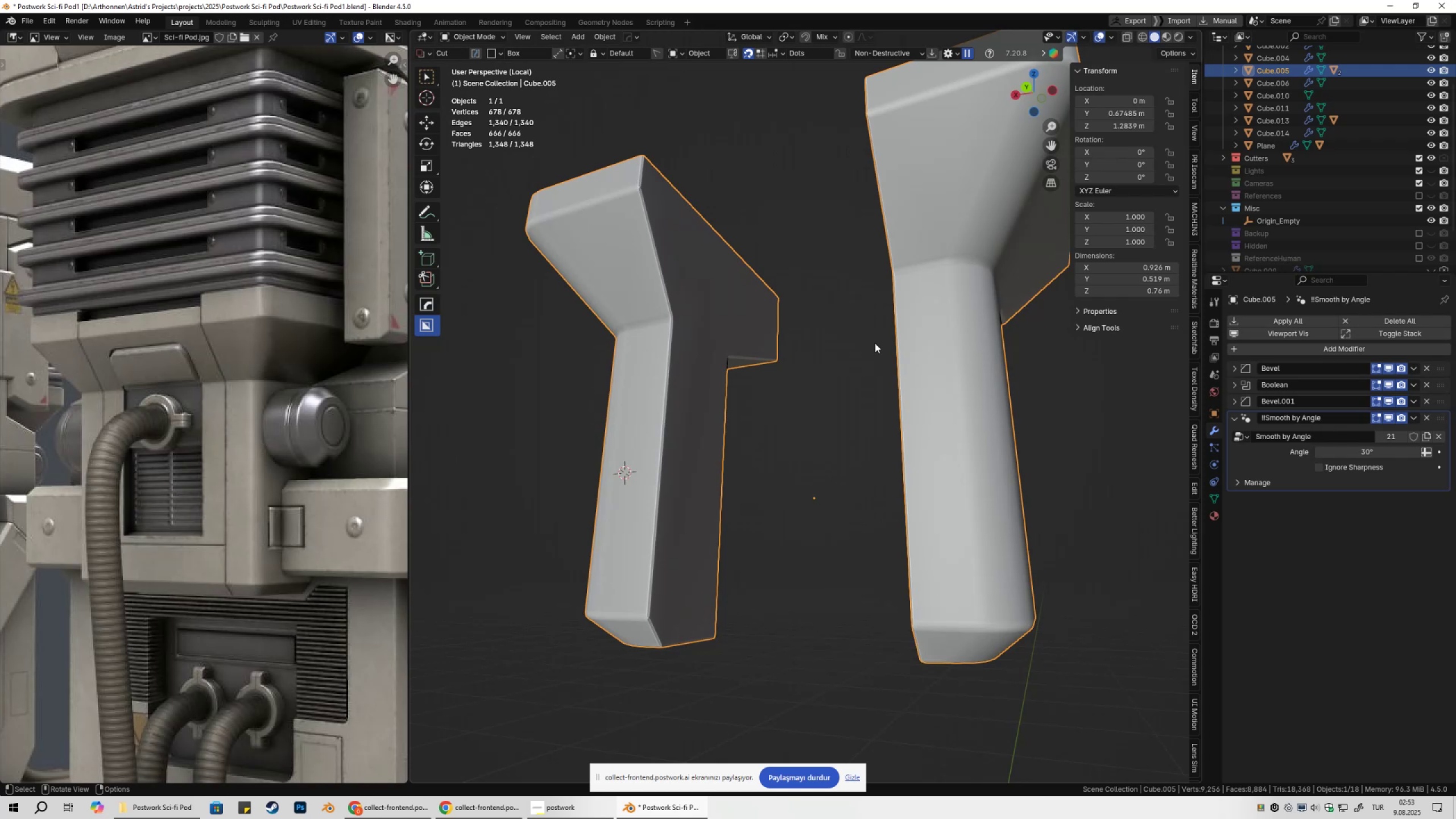 
hold_key(key=ShiftLeft, duration=0.36)
 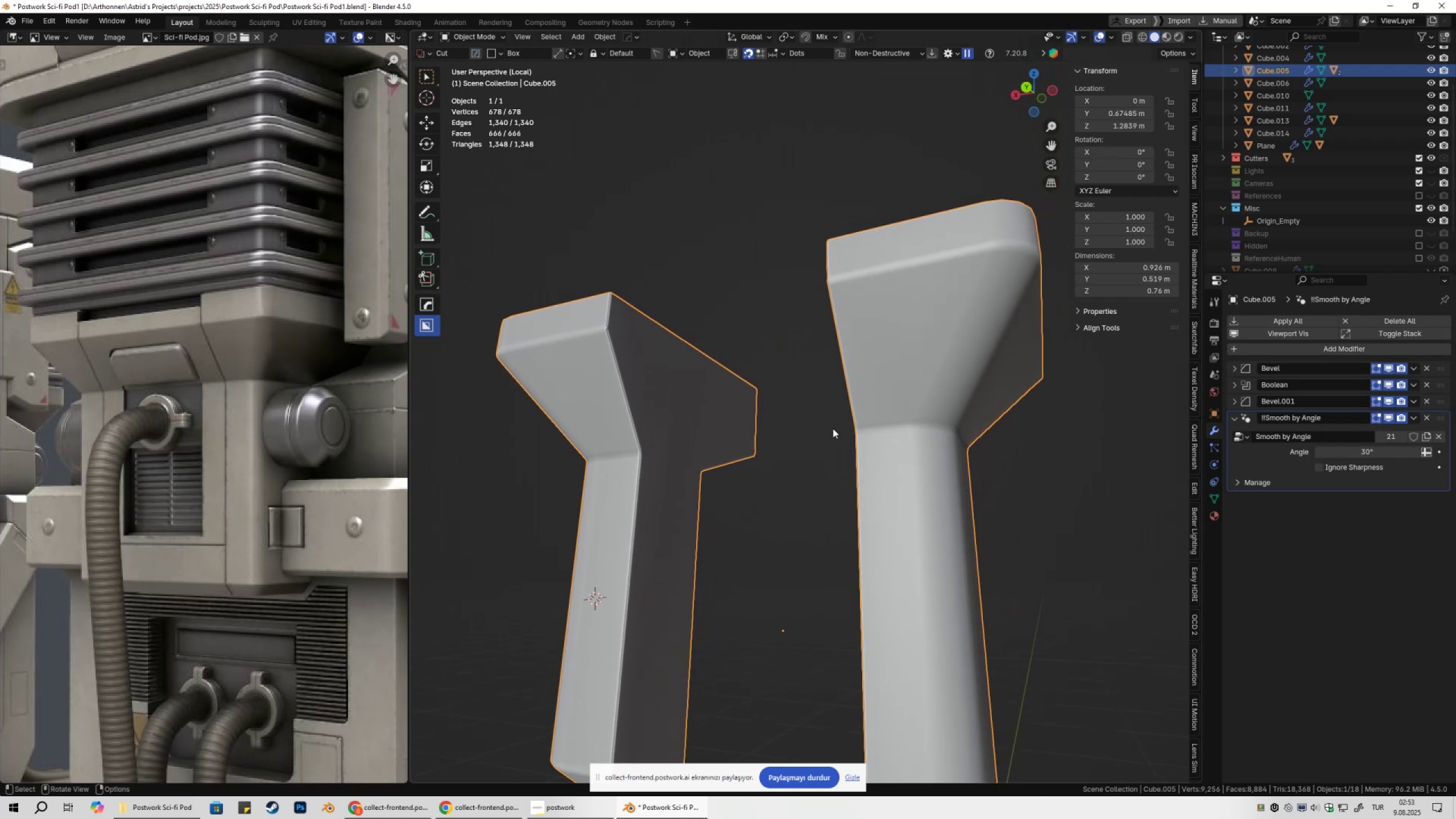 
key(Tab)
 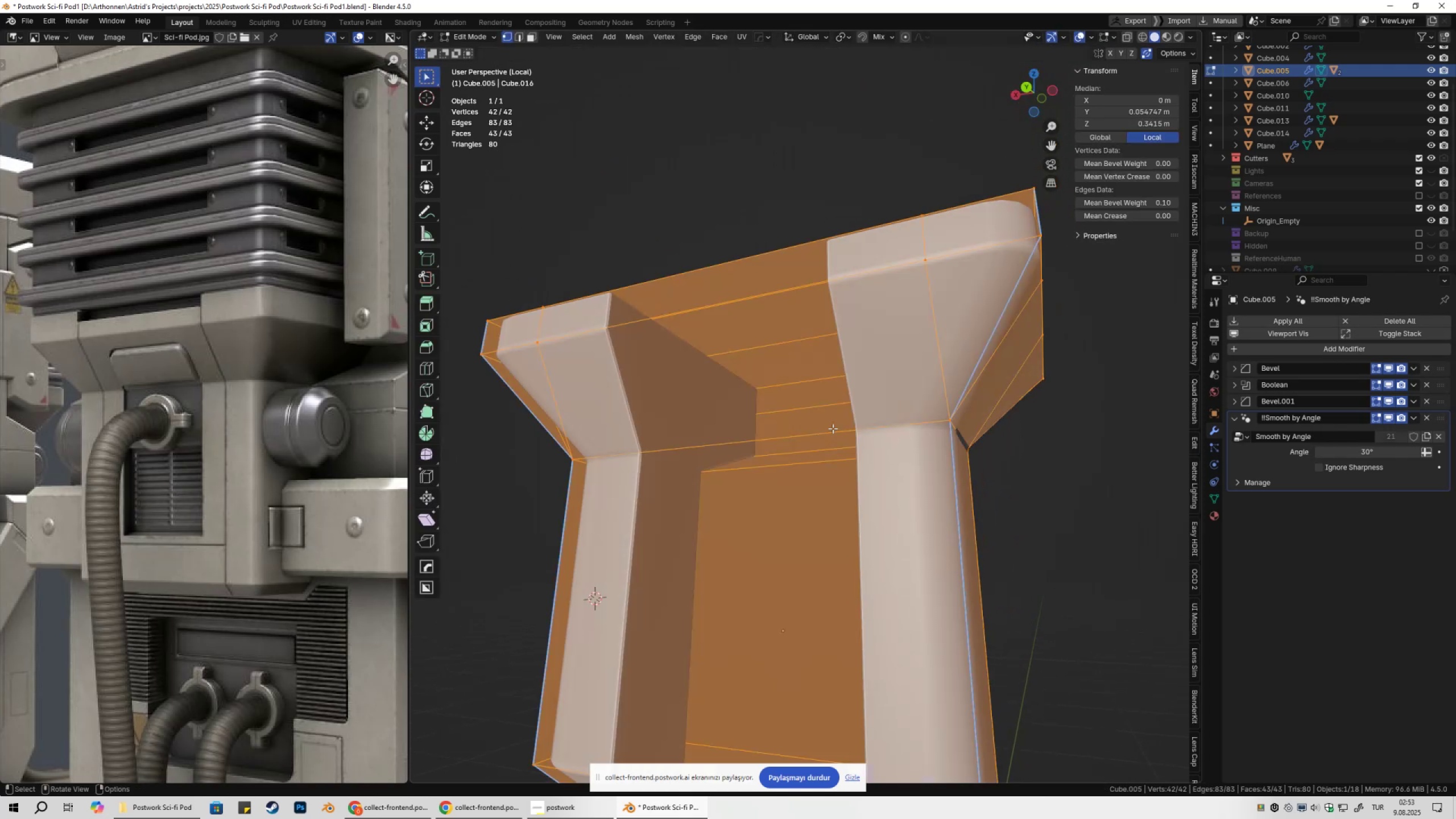 
key(Tab)
 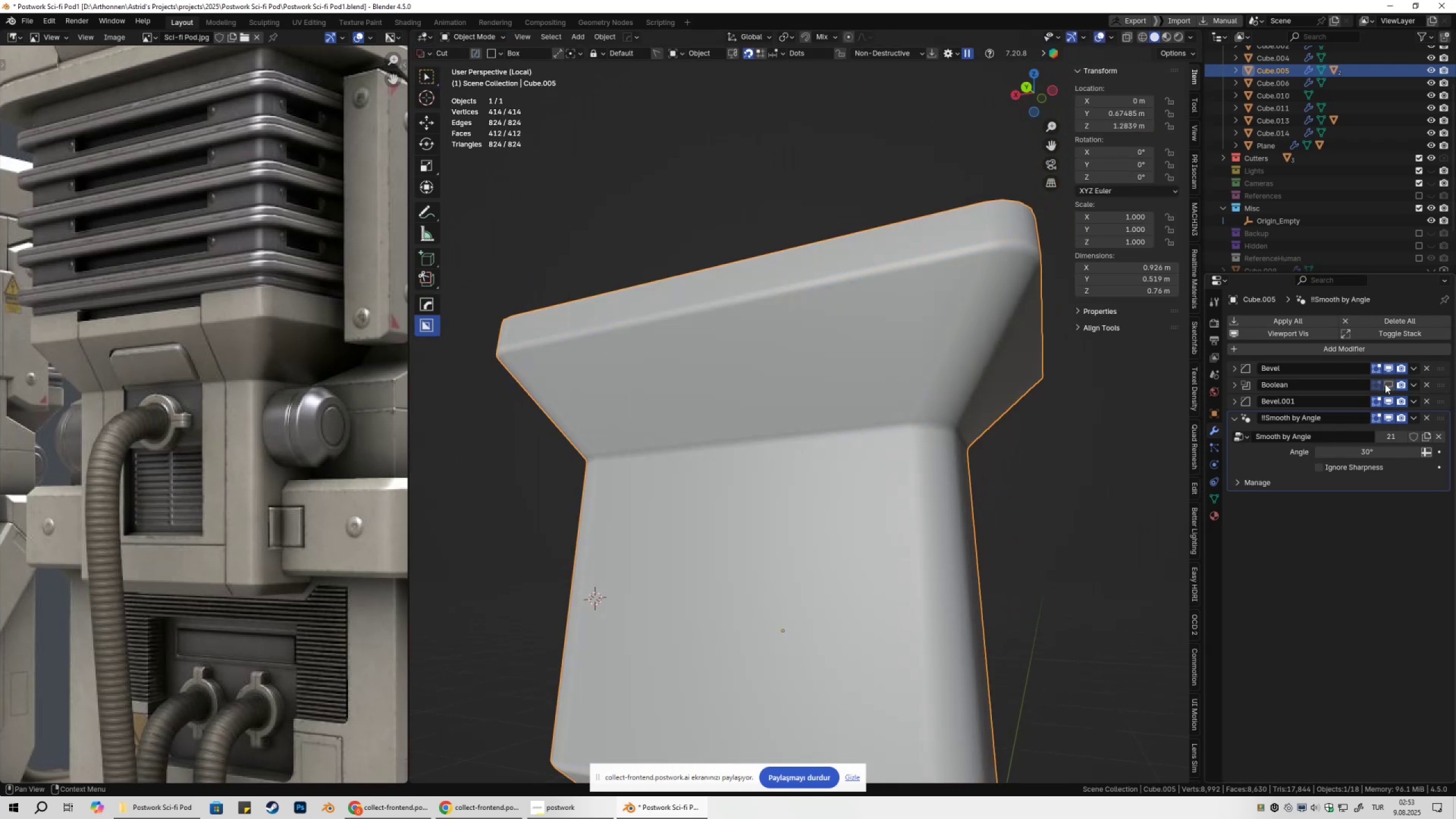 
double_click([1385, 384])
 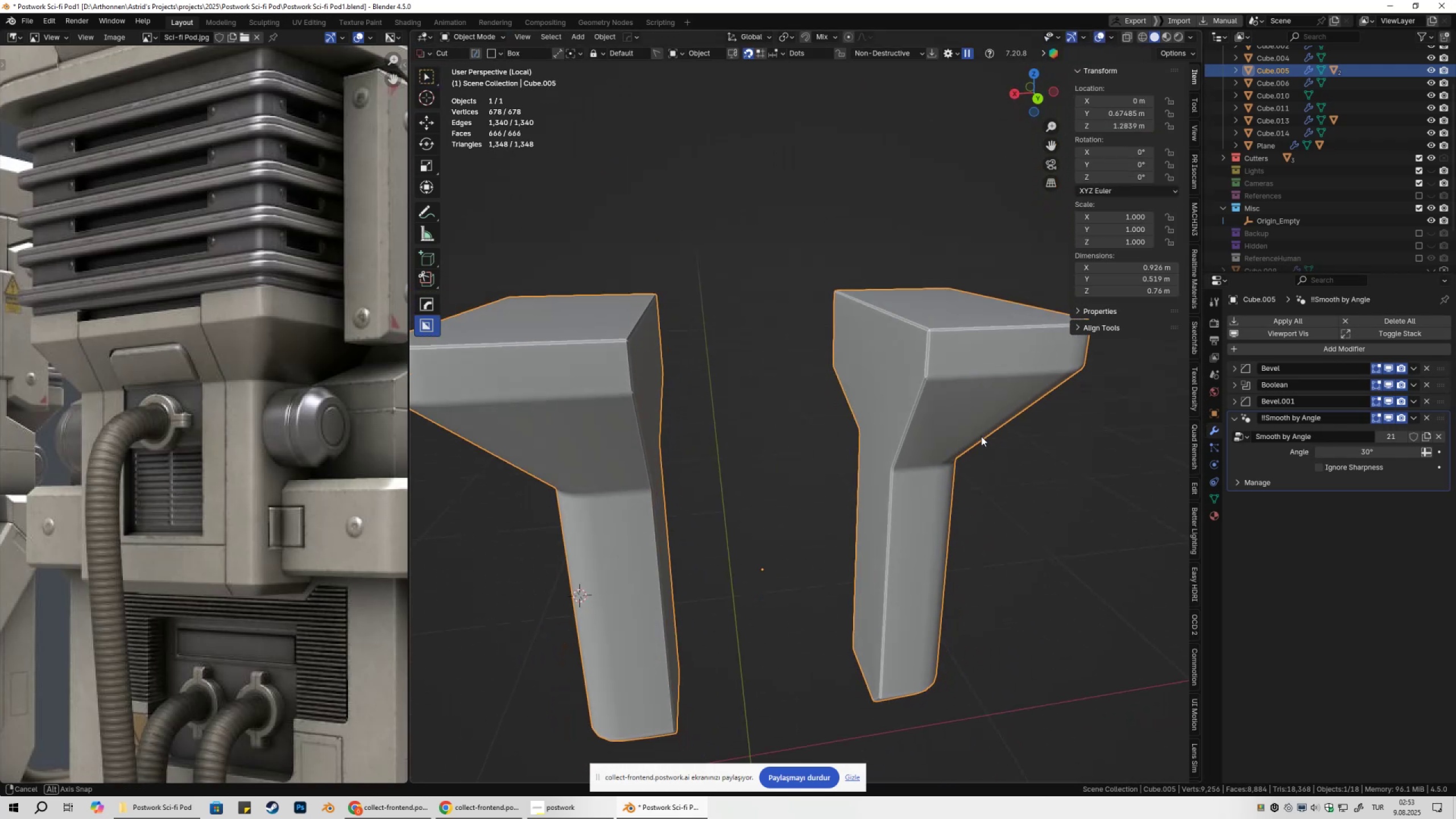 
key(Shift+ShiftLeft)
 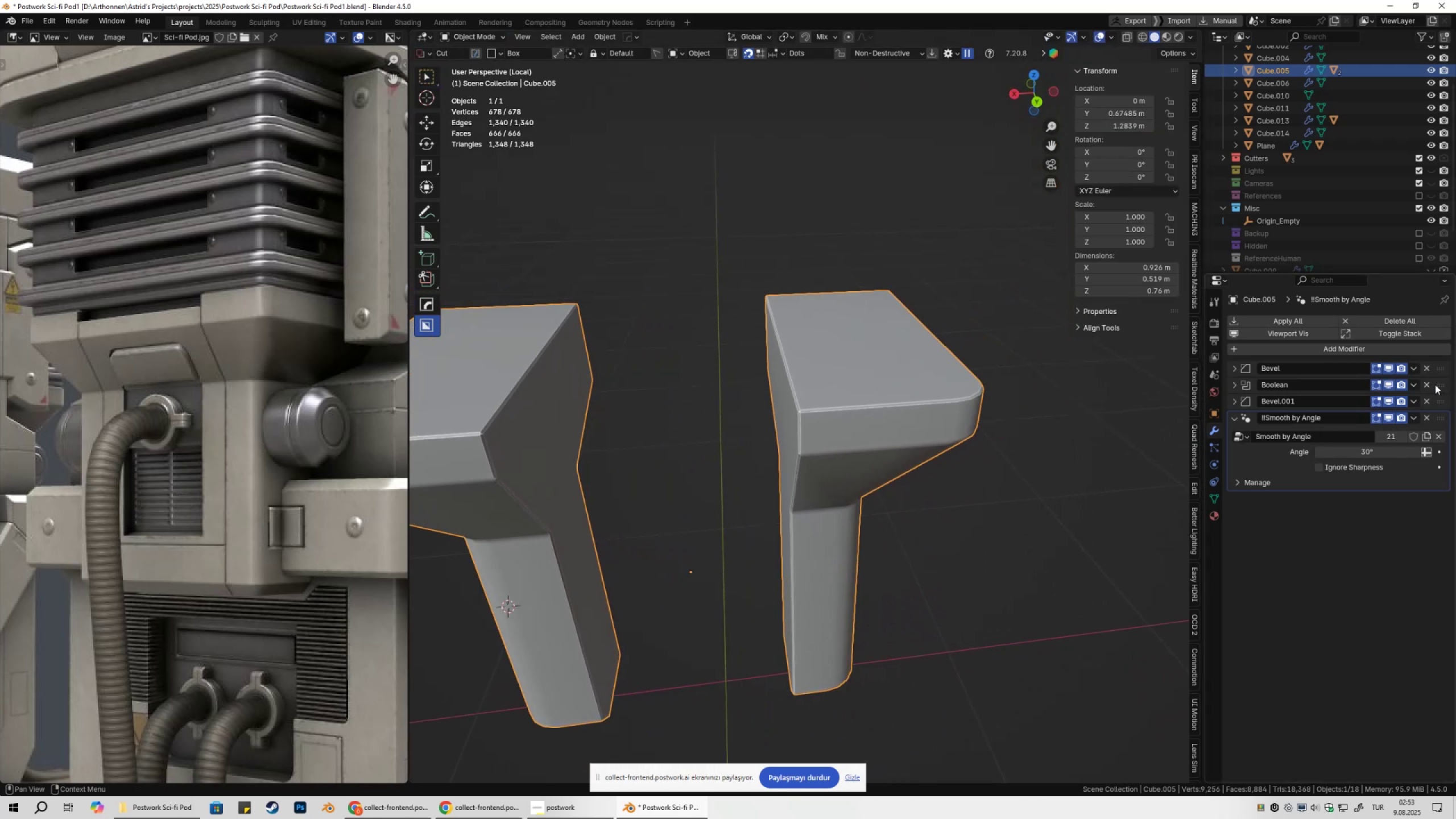 
left_click_drag(start_coordinate=[1442, 384], to_coordinate=[1440, 351])
 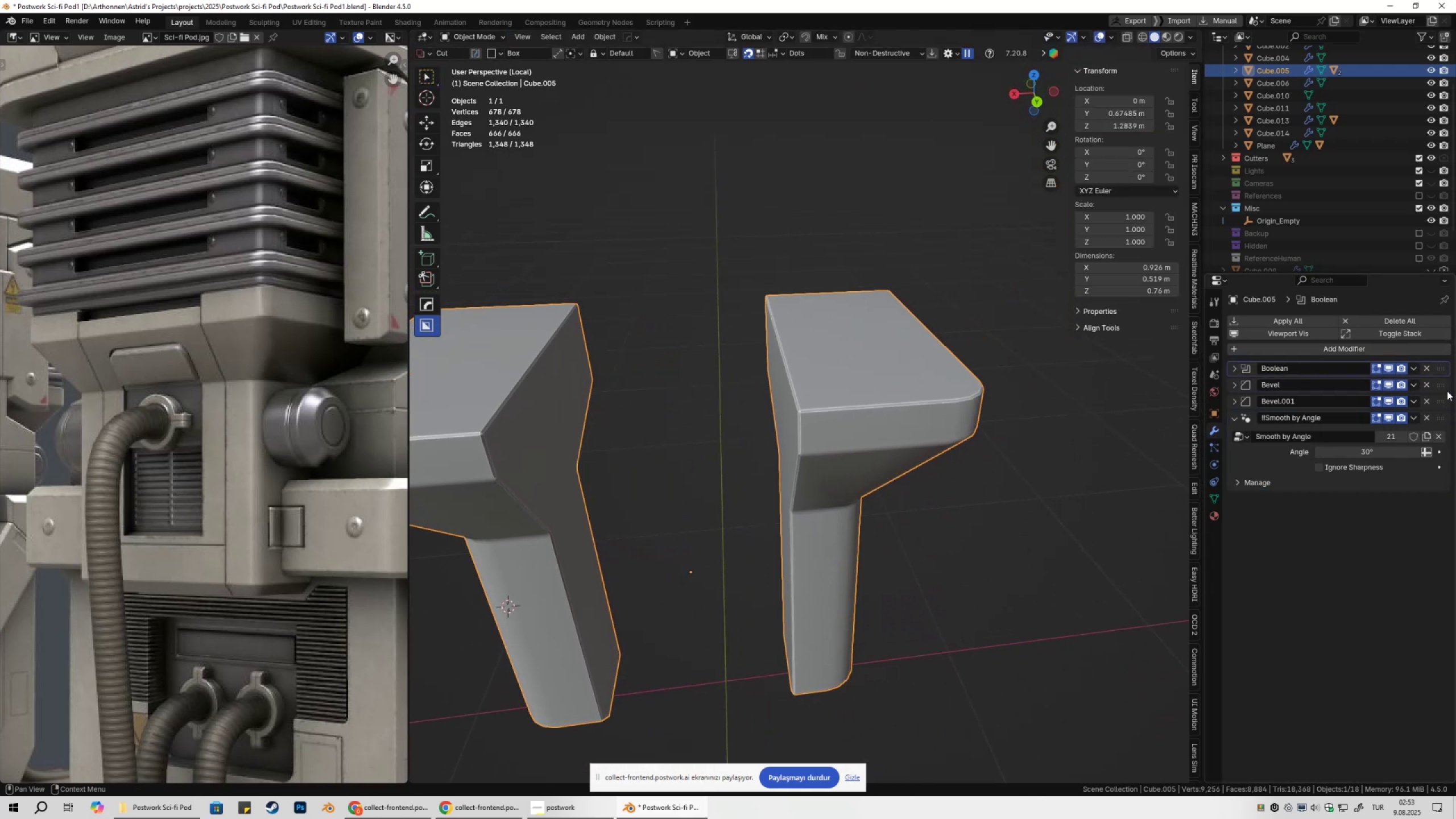 
left_click_drag(start_coordinate=[1437, 368], to_coordinate=[1440, 387])
 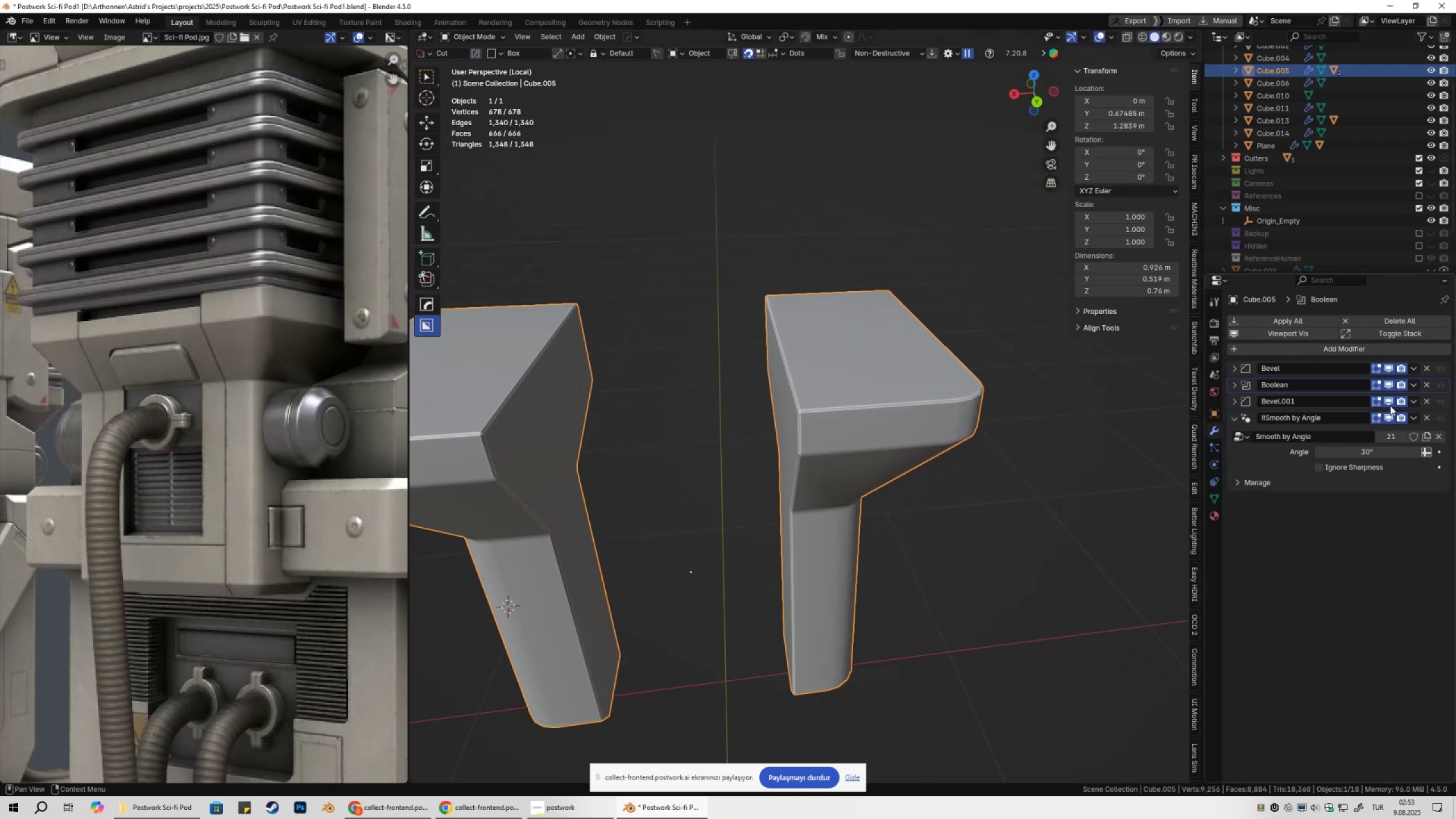 
left_click([1387, 403])
 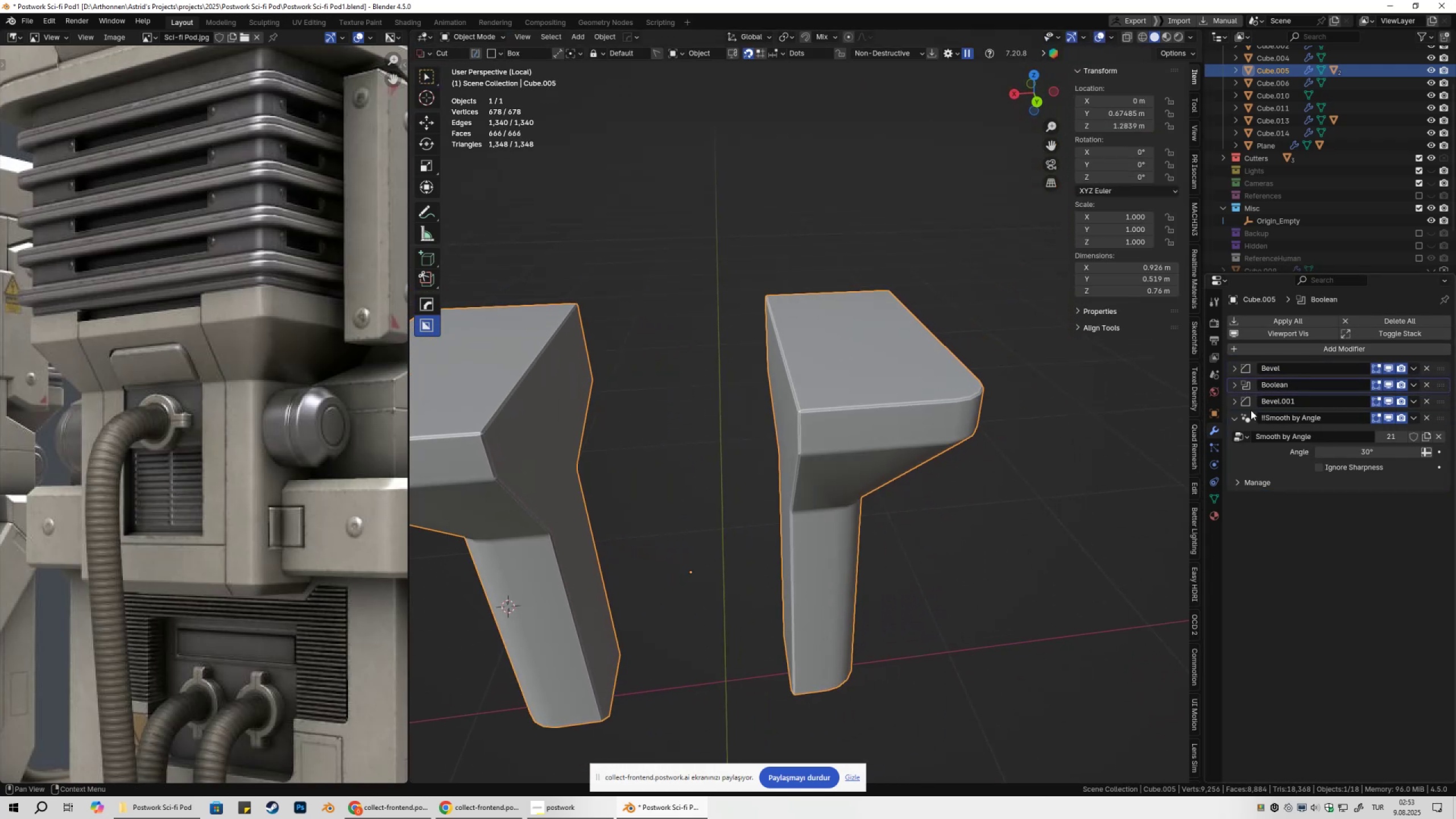 
left_click([1231, 405])
 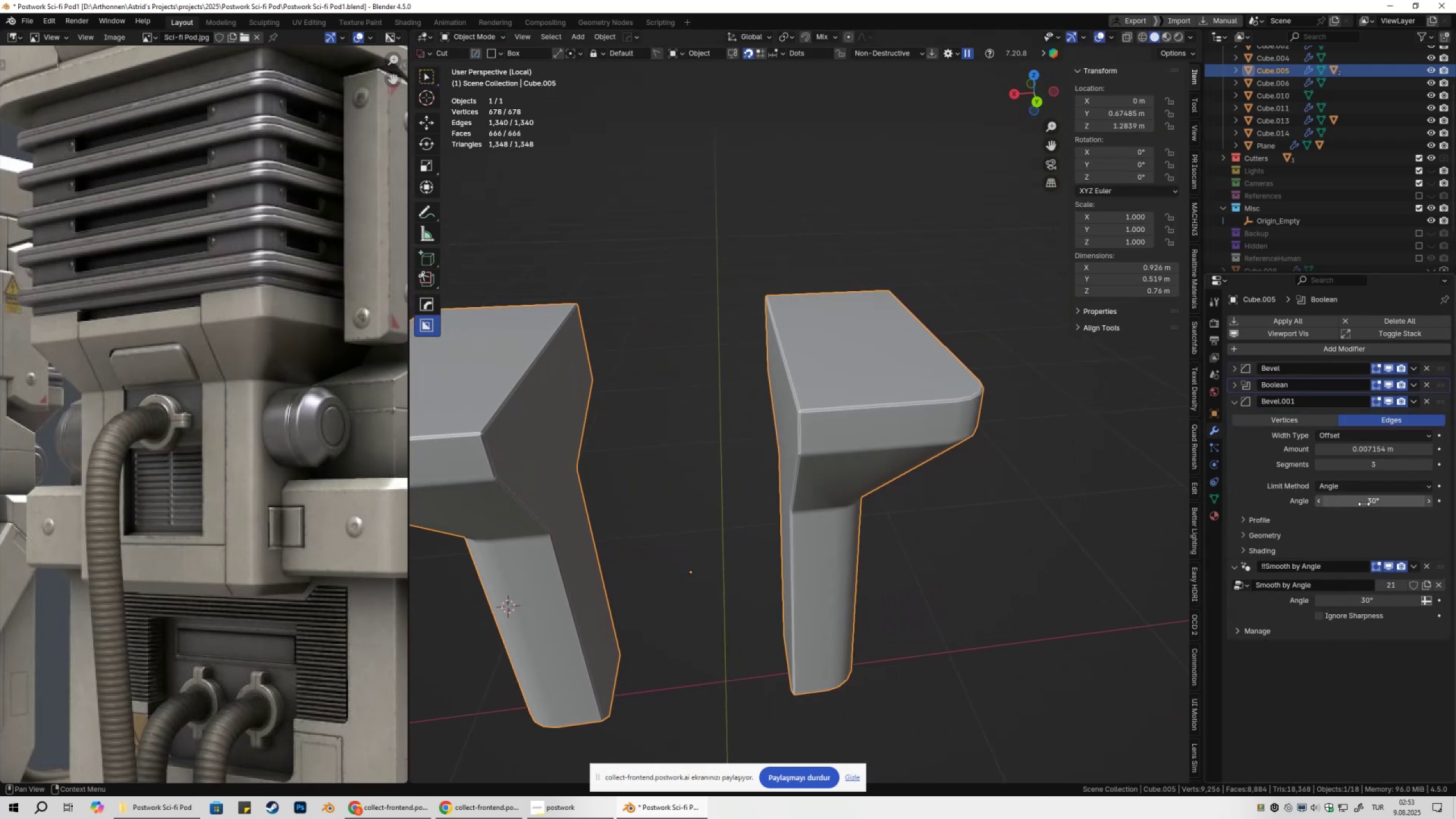 
left_click([1367, 504])
 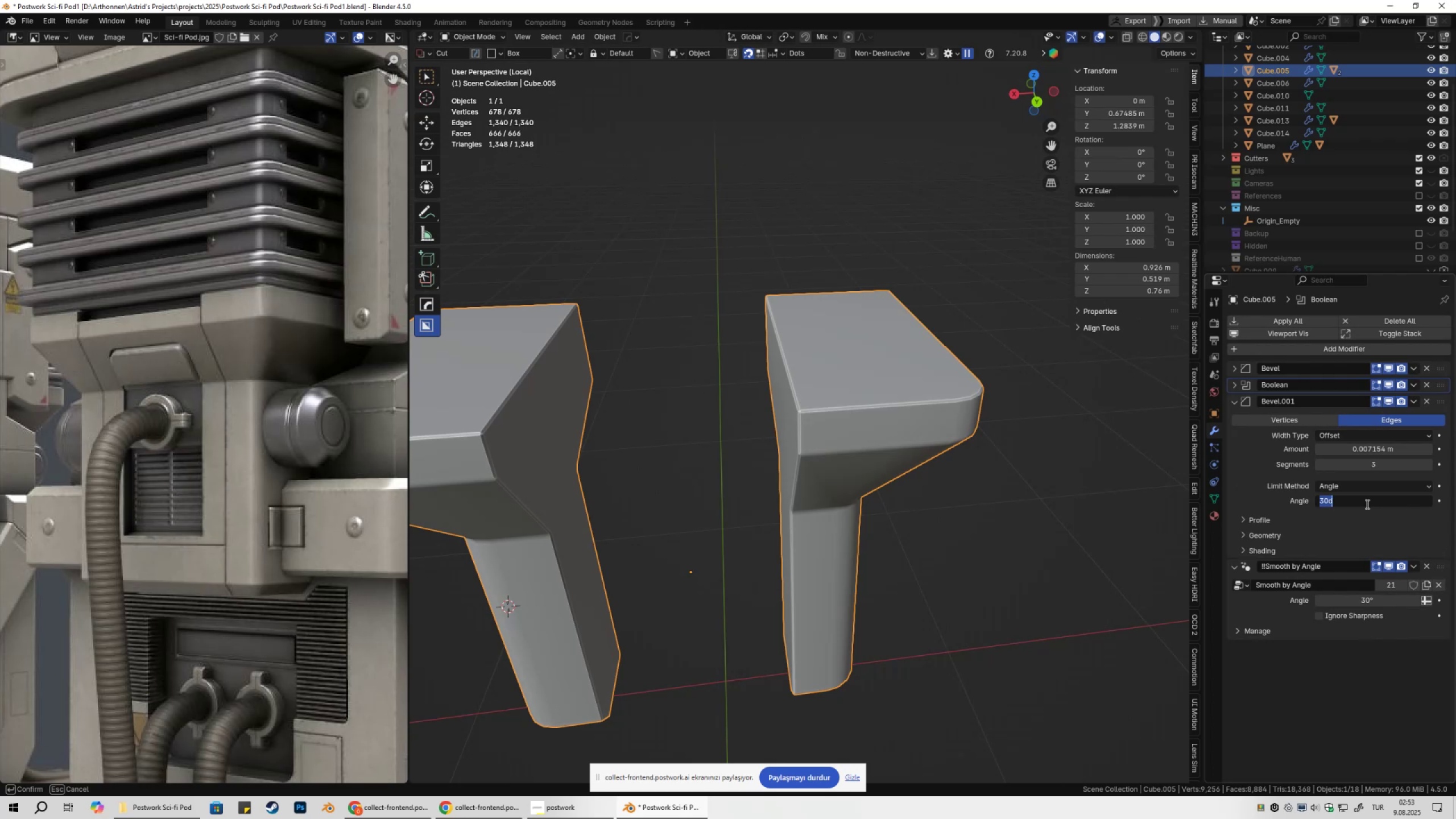 
key(Numpad6)
 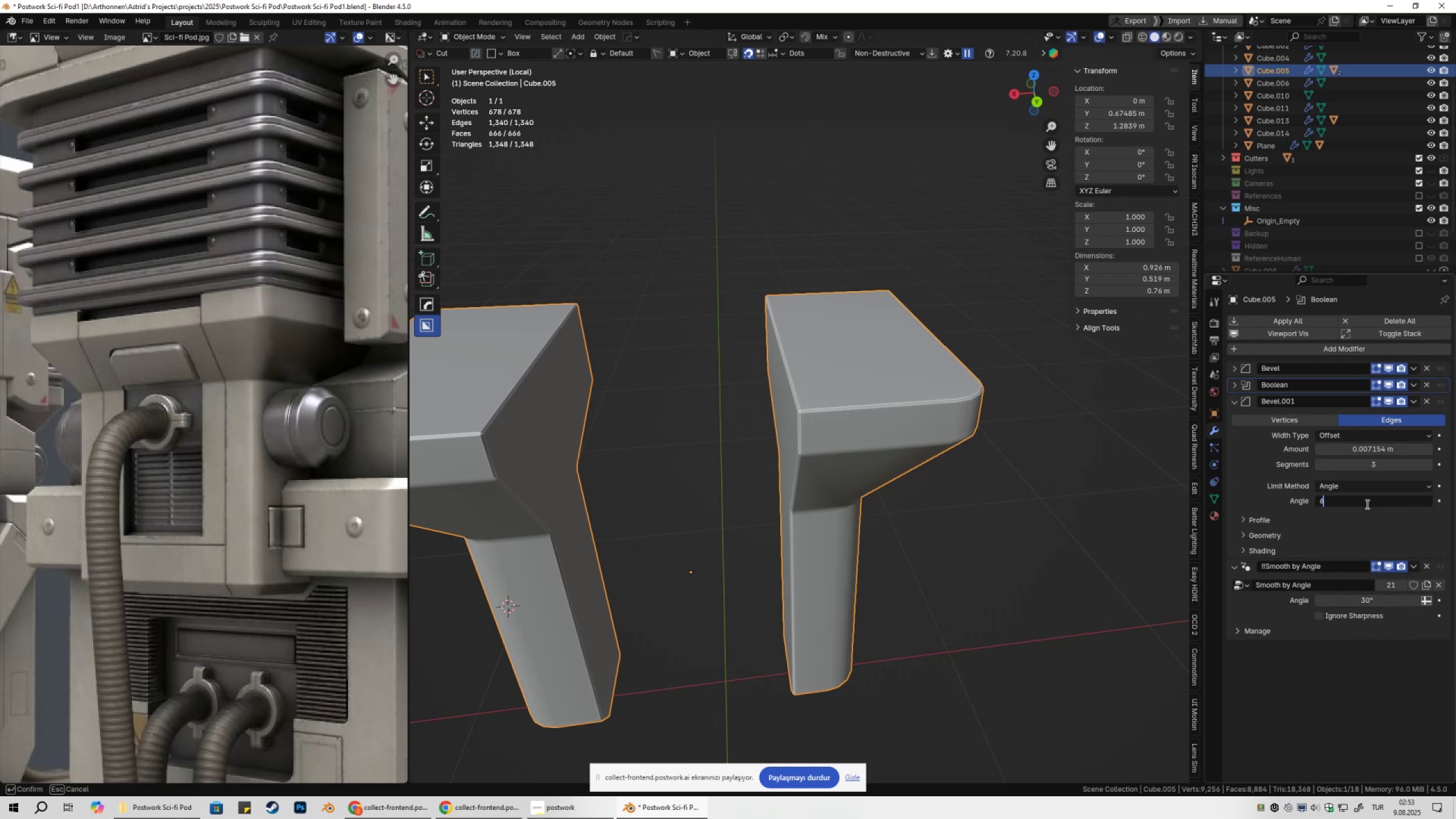 
key(Numpad0)
 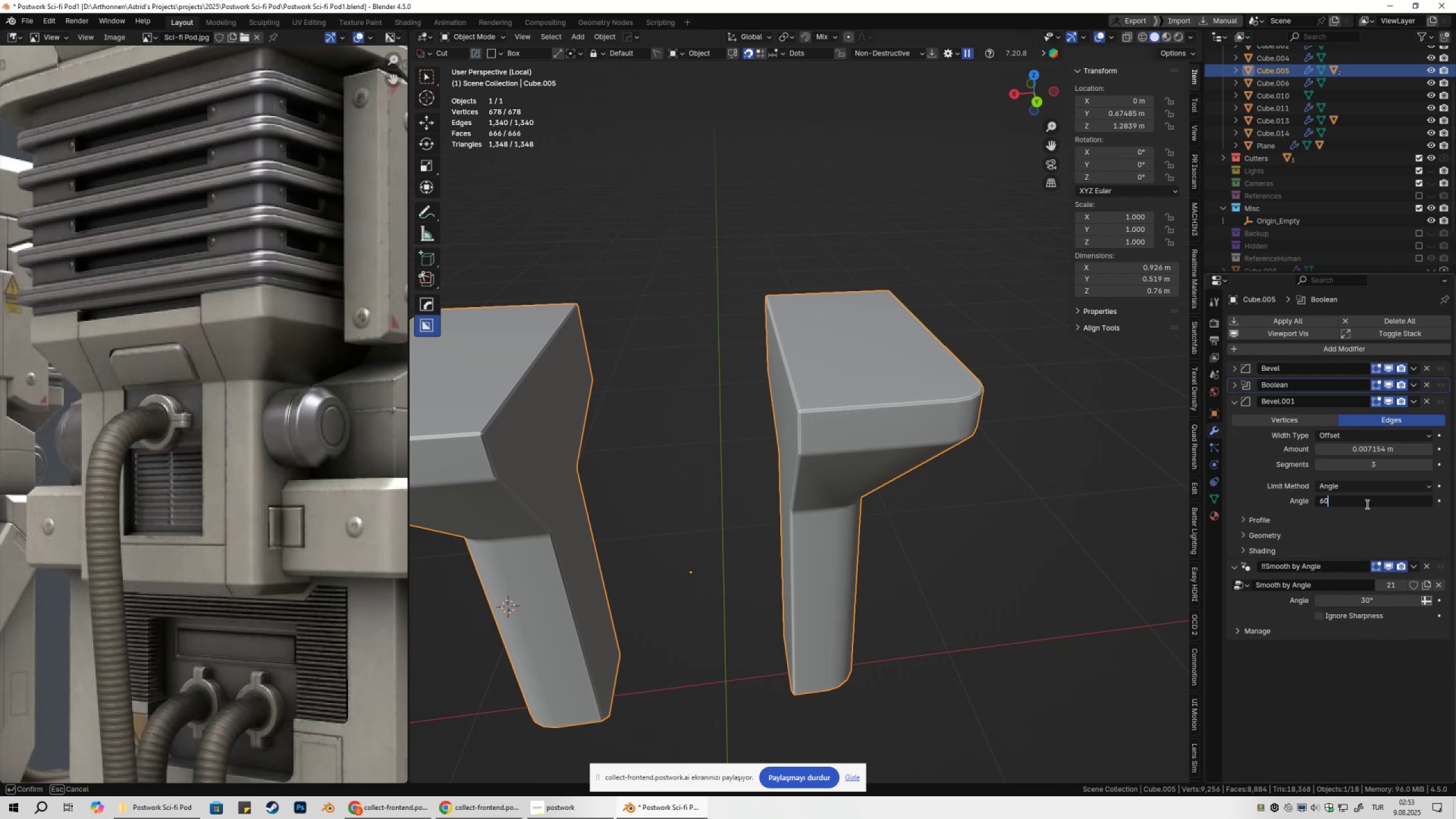 
key(NumpadEnter)
 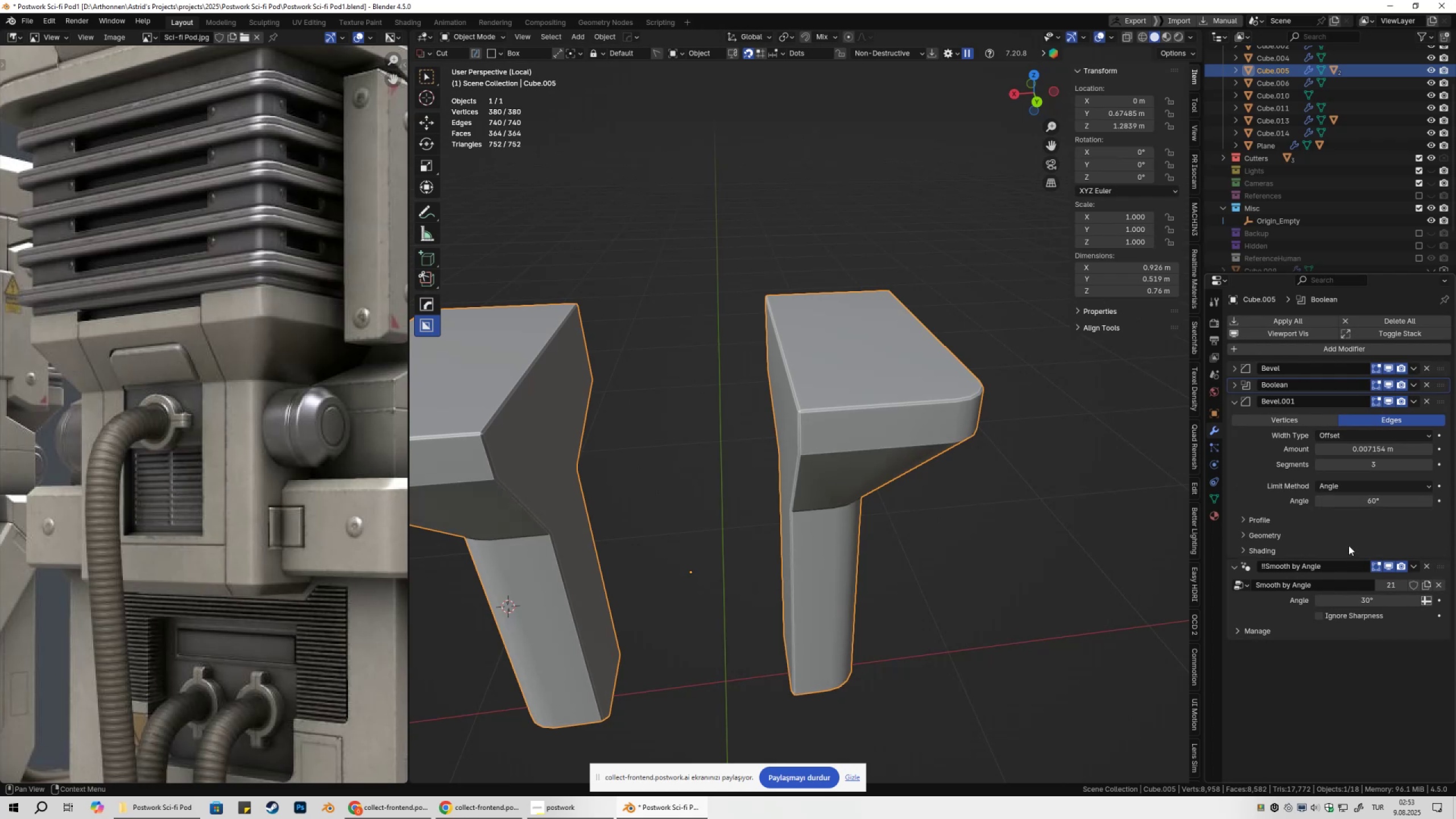 
left_click_drag(start_coordinate=[1374, 500], to_coordinate=[439, 549])
 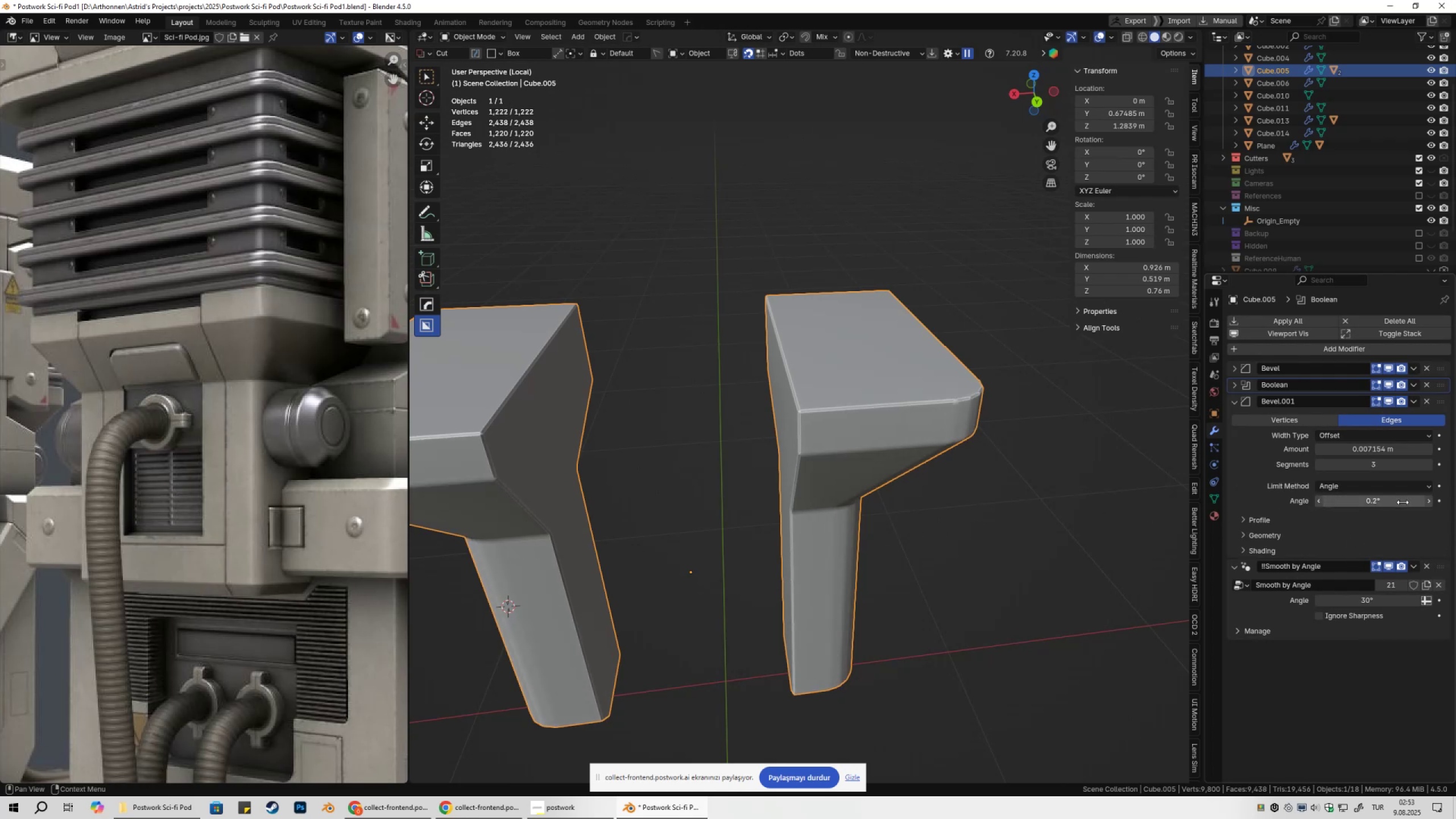 
left_click([1403, 502])
 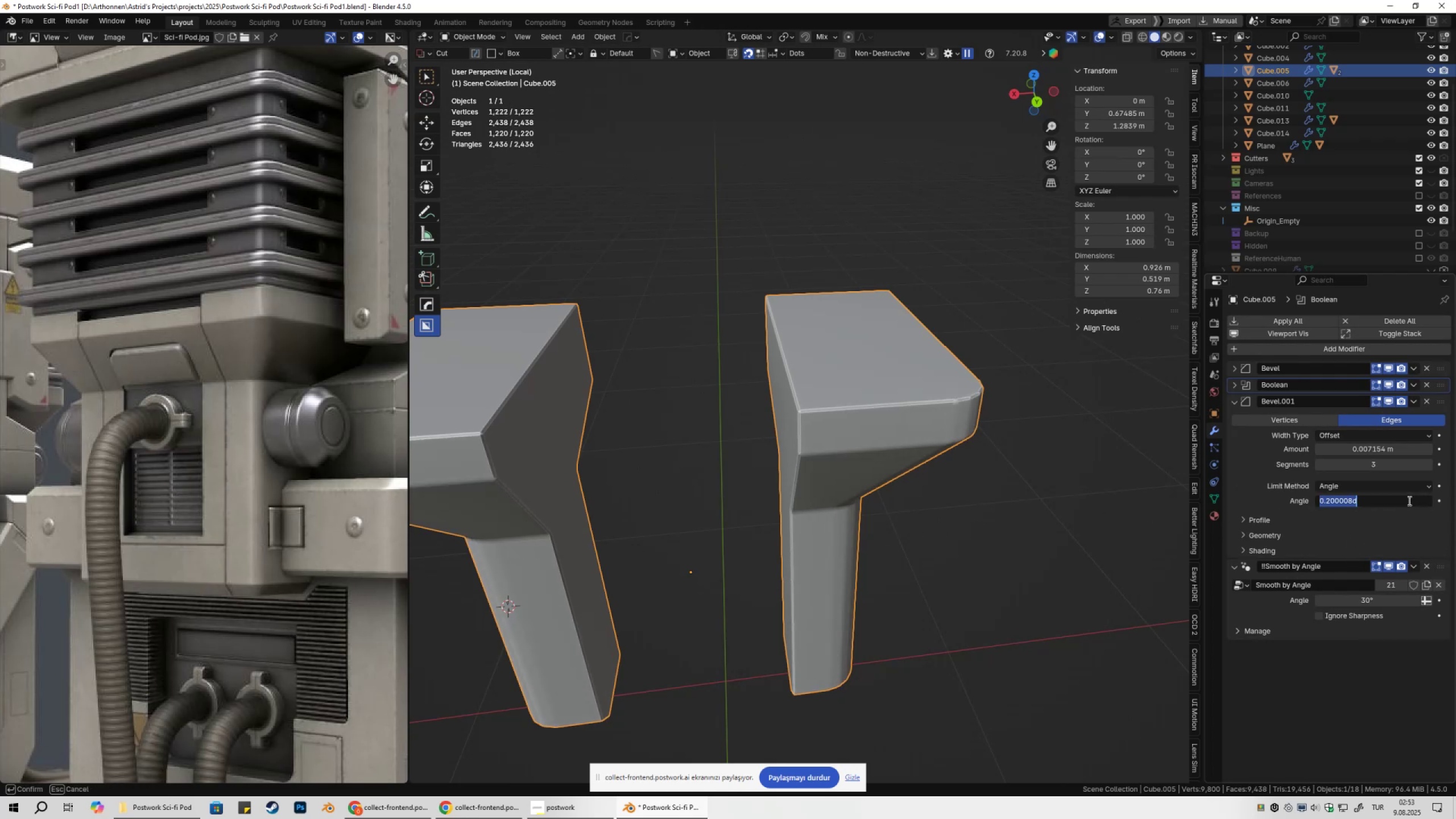 
key(Numpad6)
 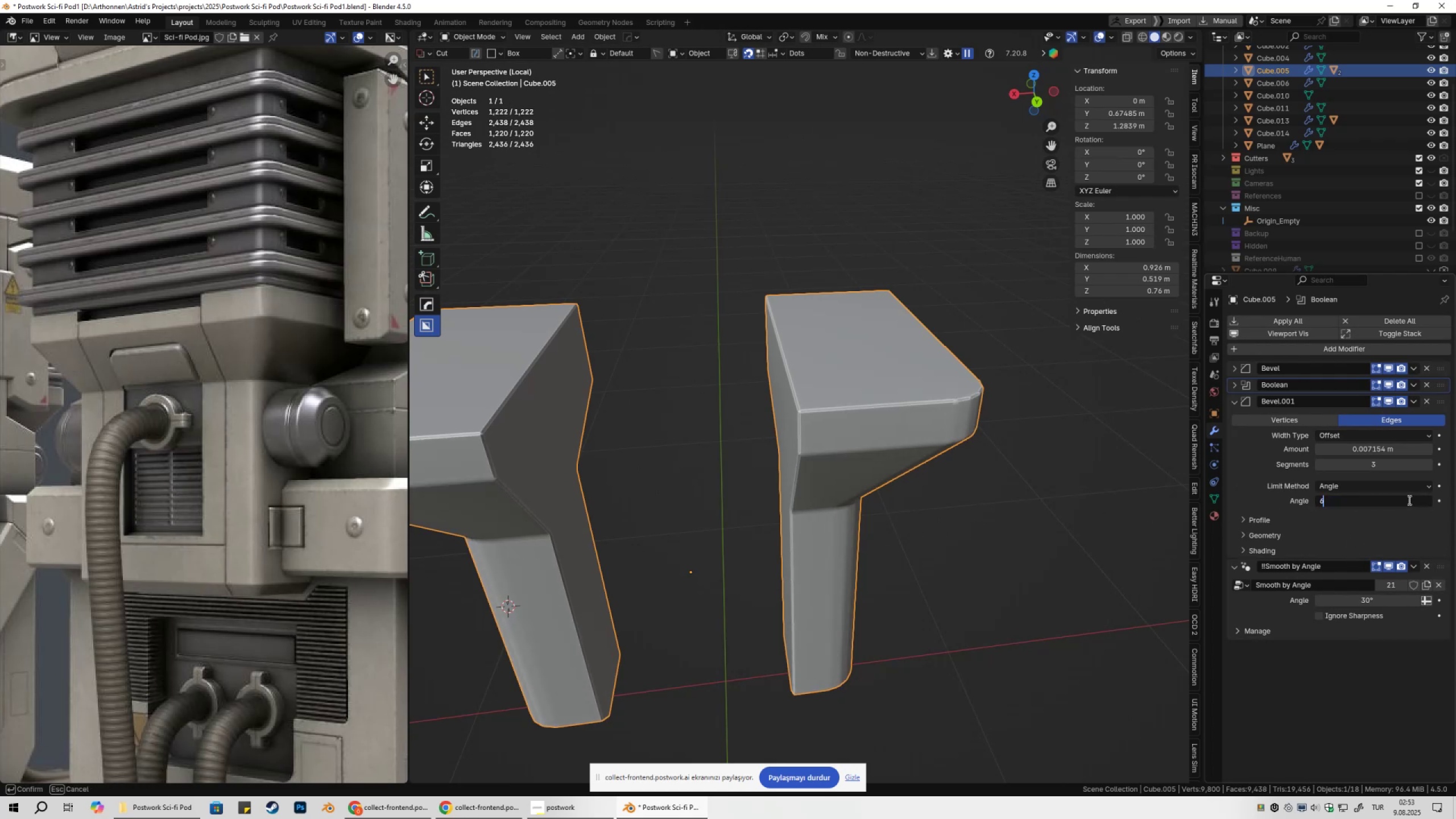 
key(Numpad0)
 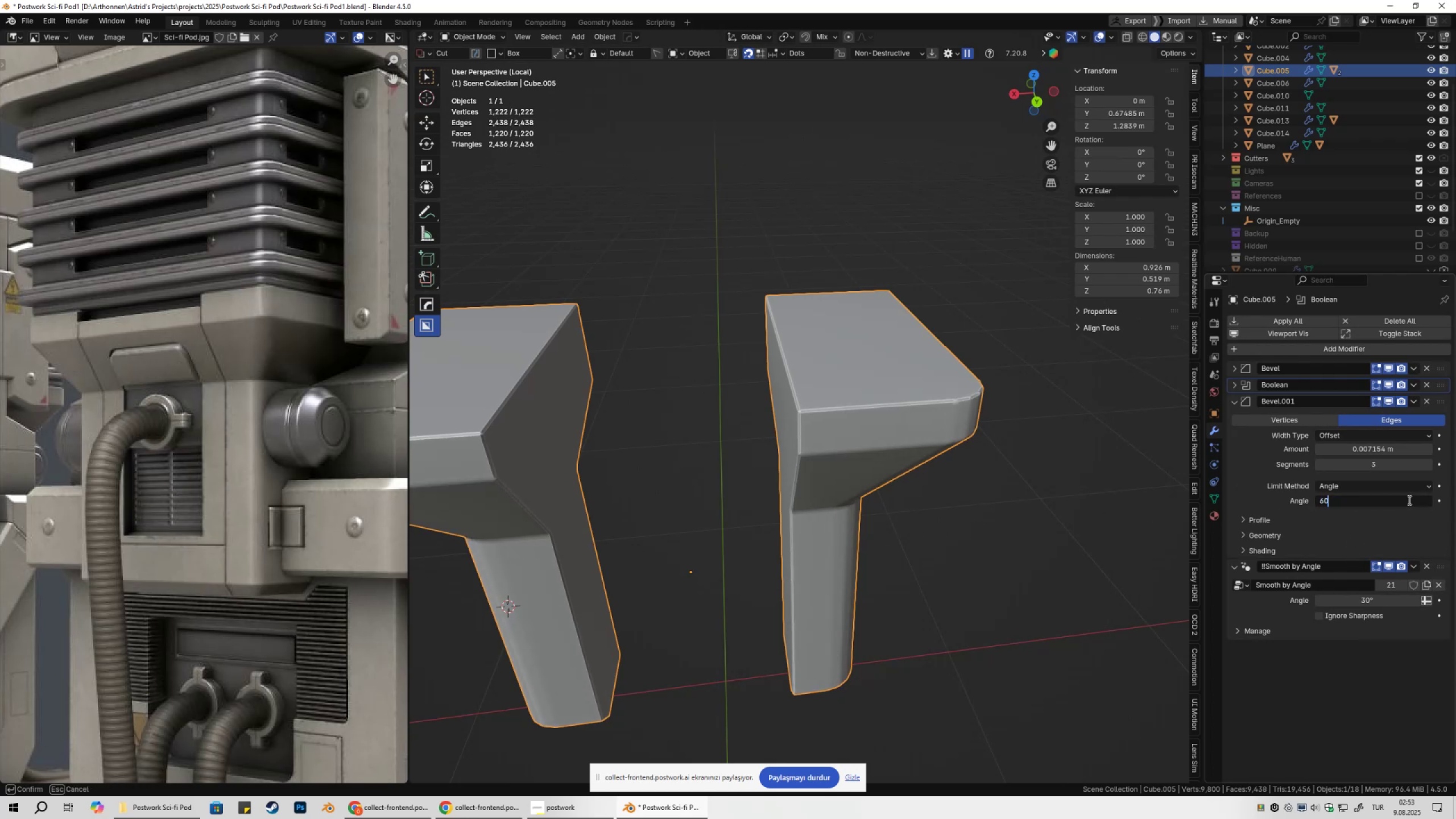 
key(NumpadEnter)
 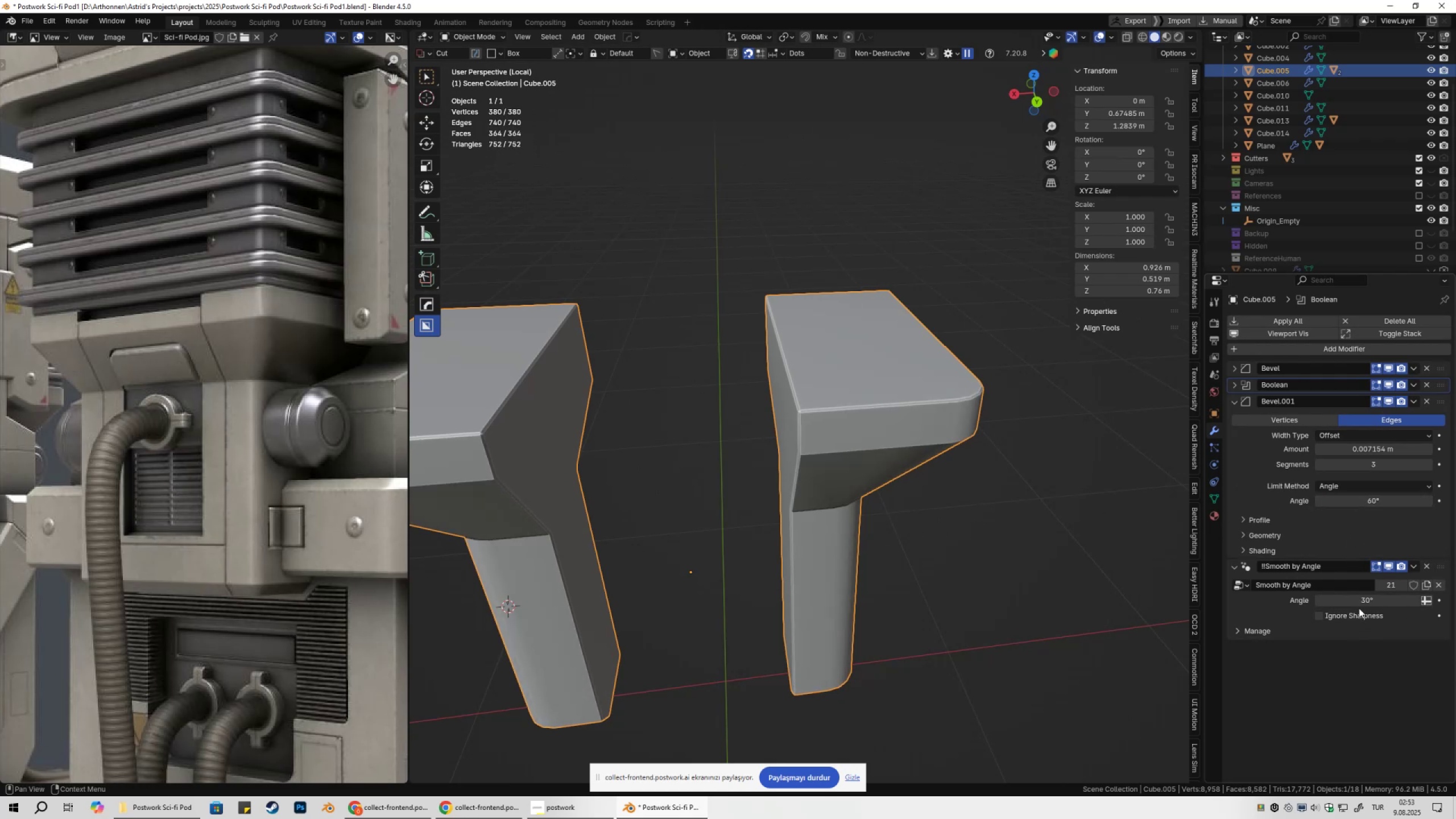 
left_click([1363, 603])
 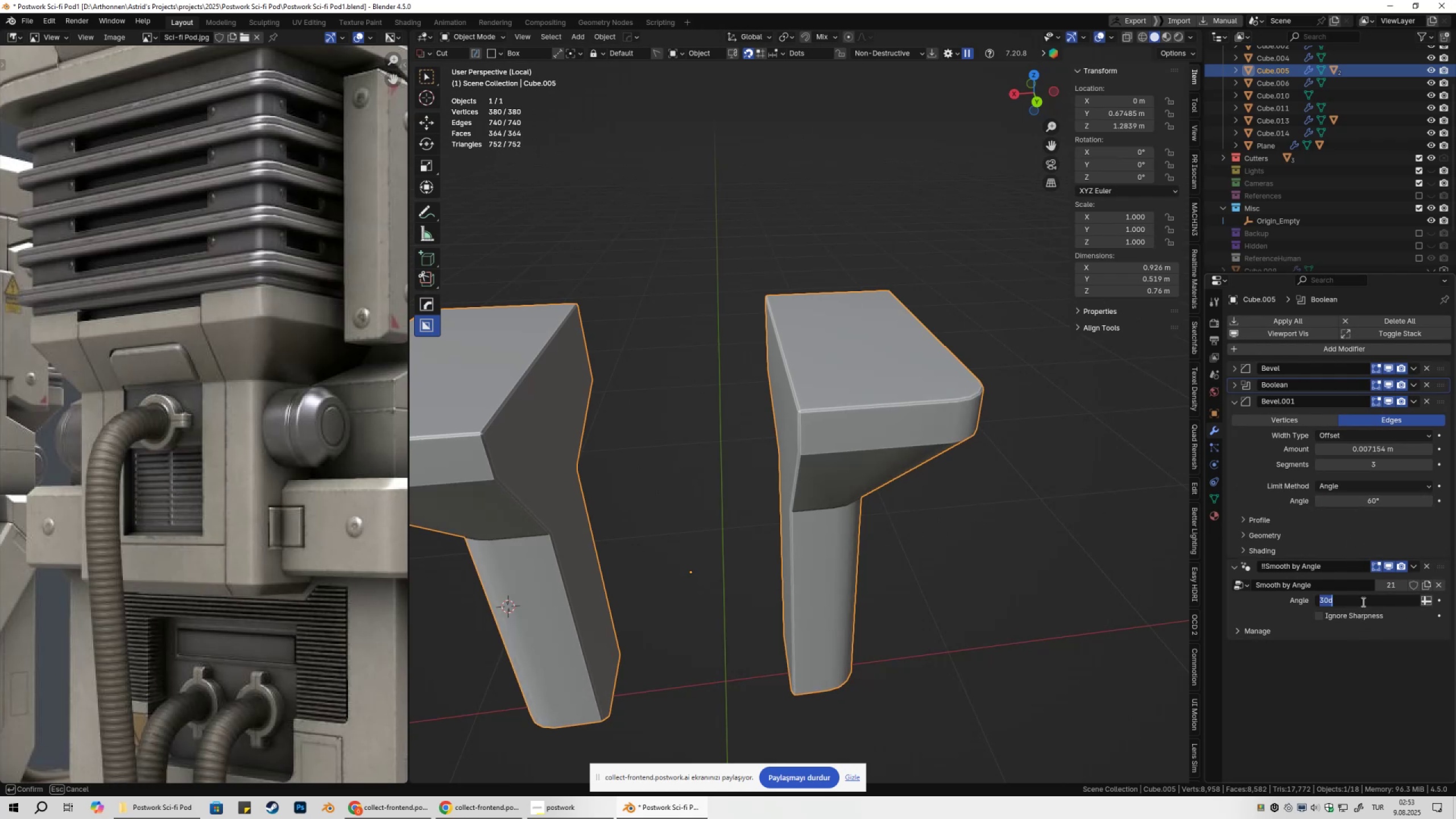 
key(Numpad6)
 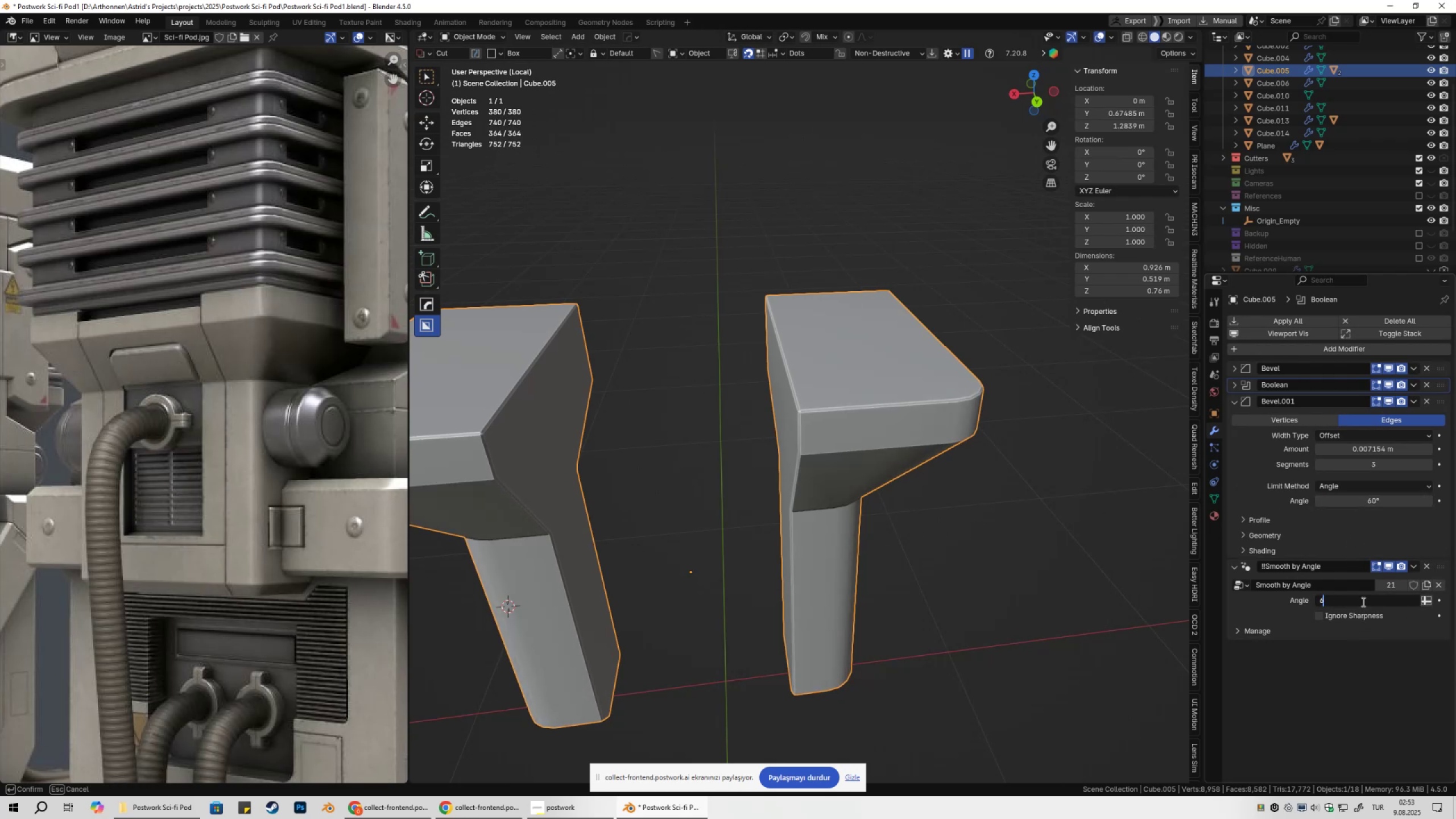 
key(Numpad0)
 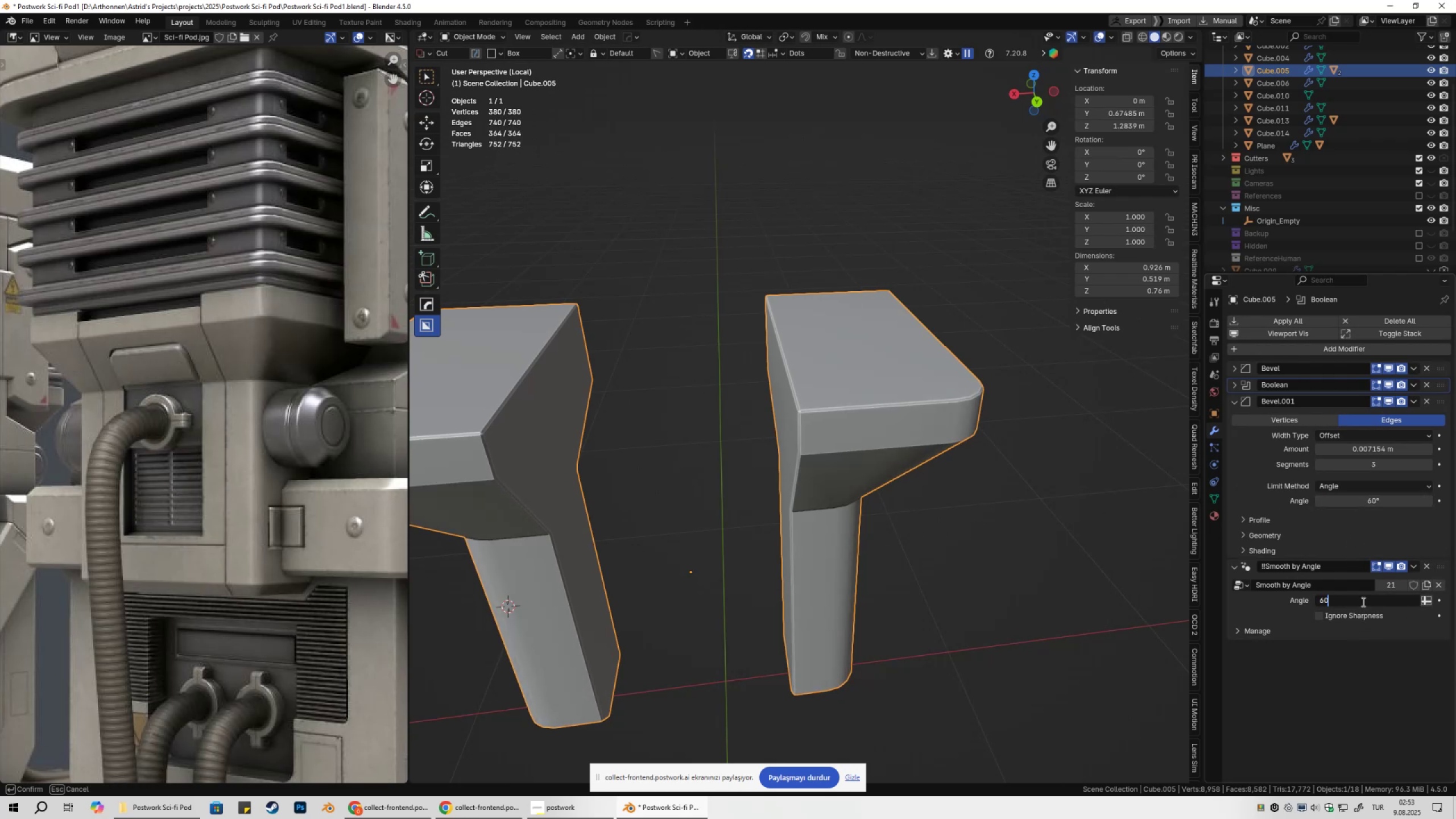 
key(NumpadEnter)
 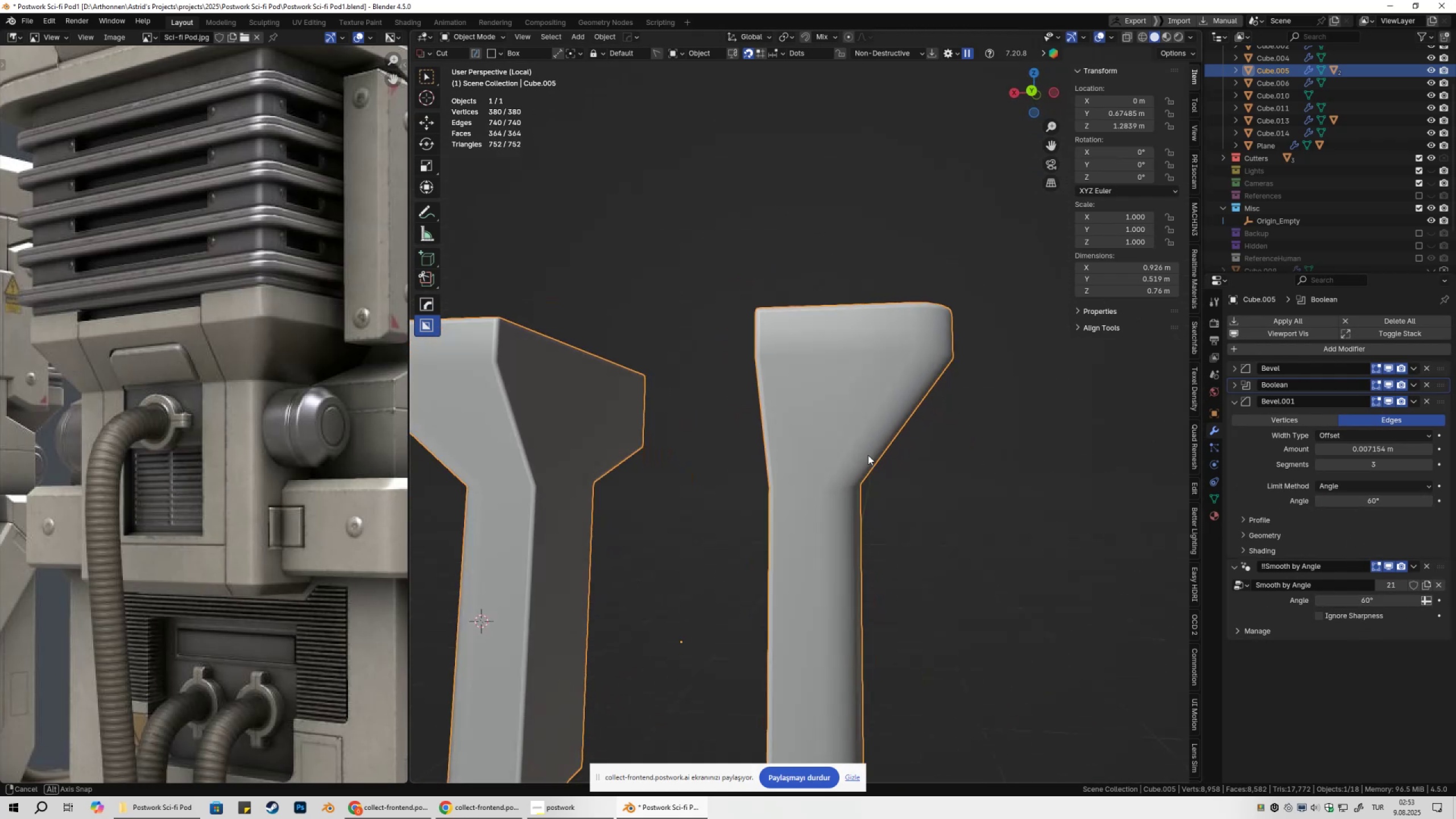 
key(NumpadDivide)
 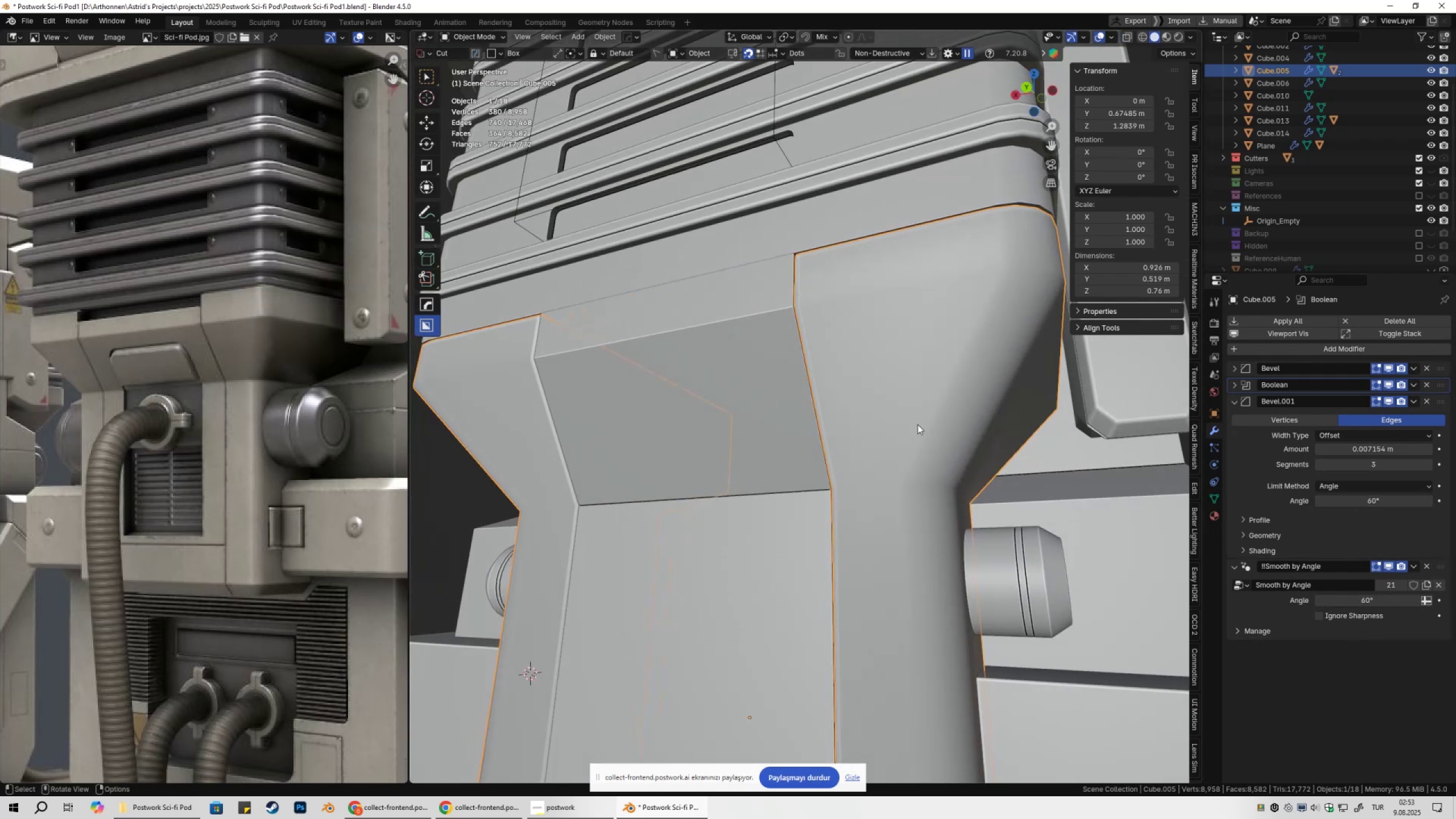 
left_click([793, 350])
 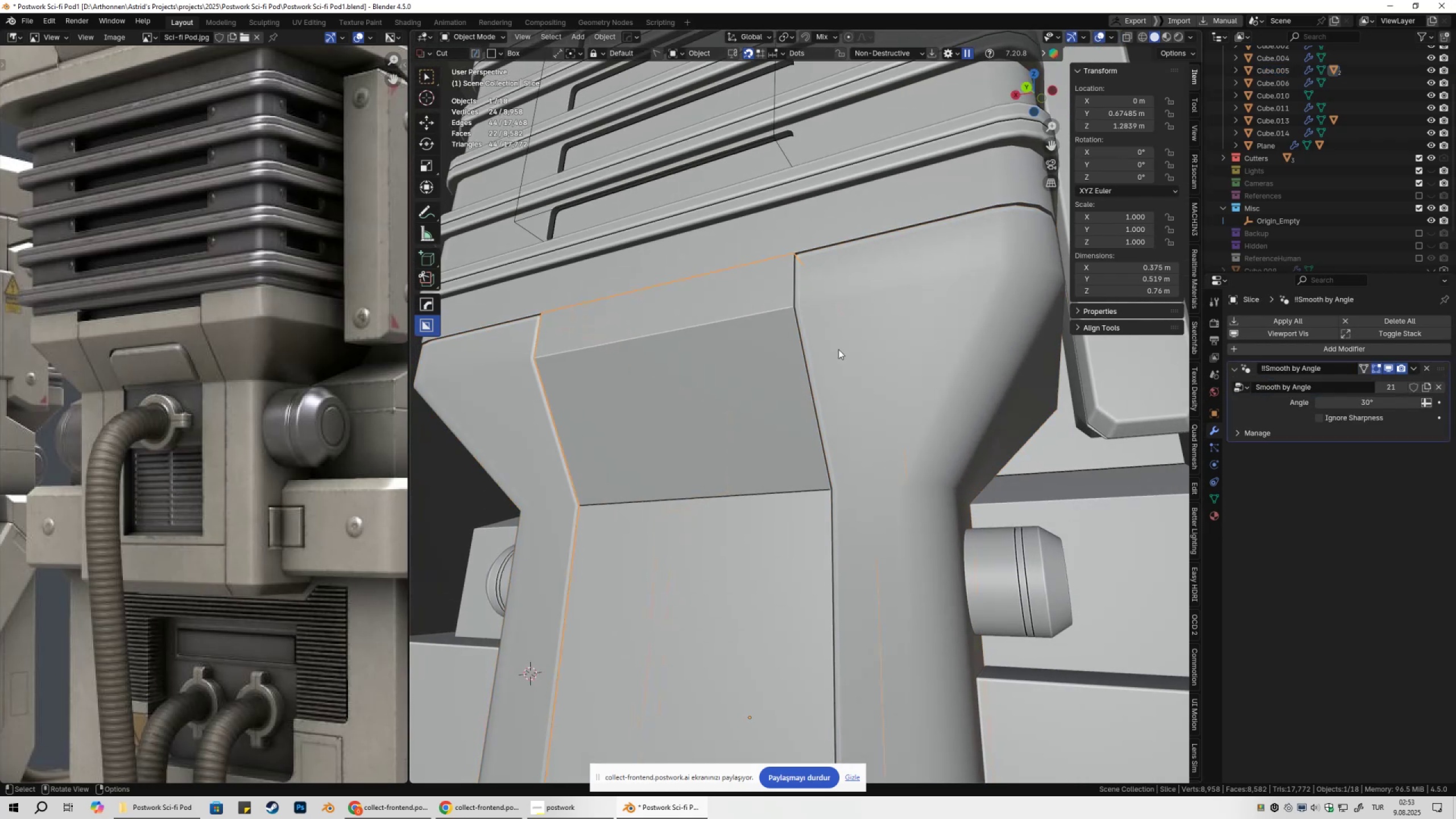 
key(Shift+ShiftLeft)
 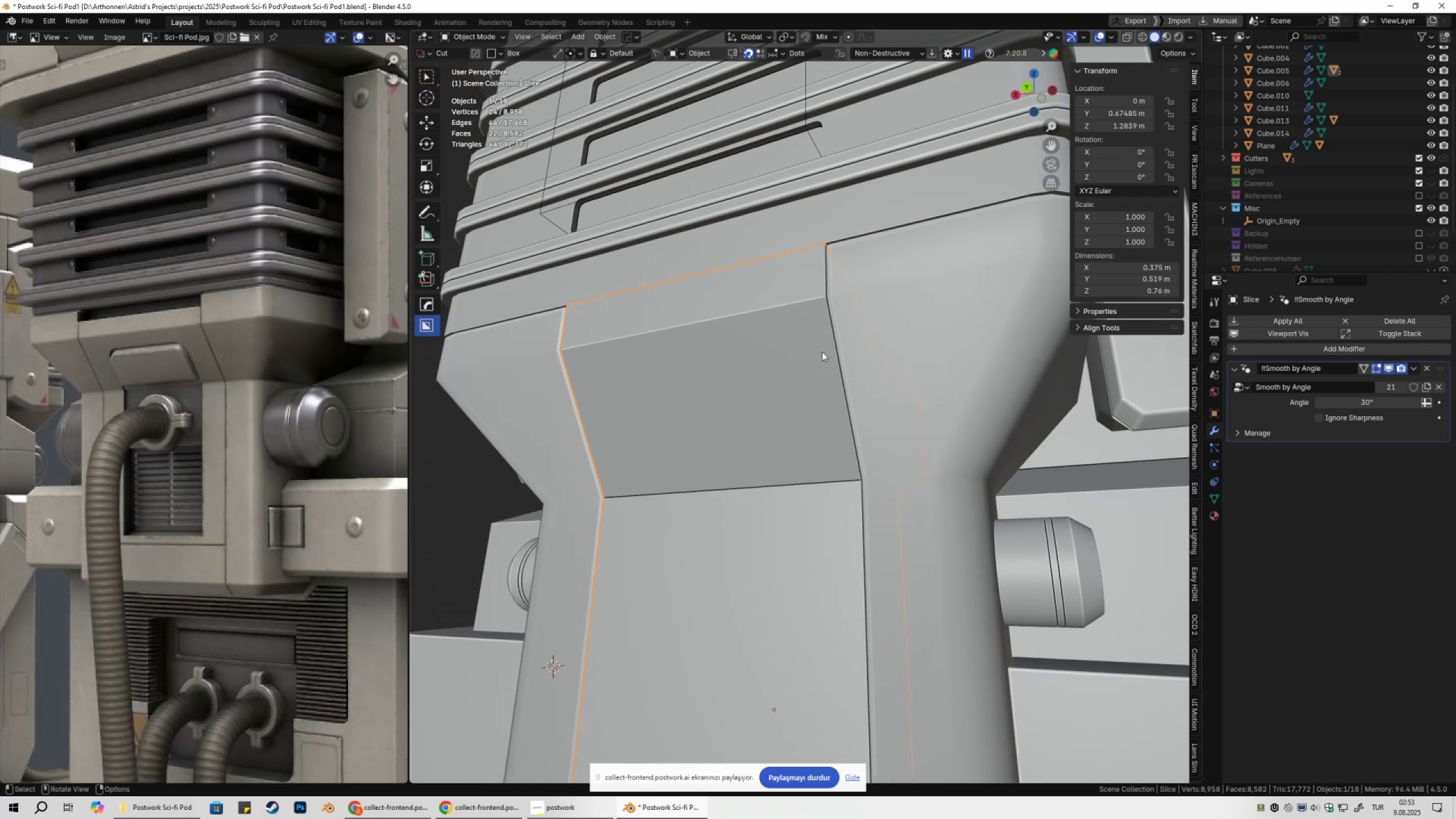 
key(Control+S)
 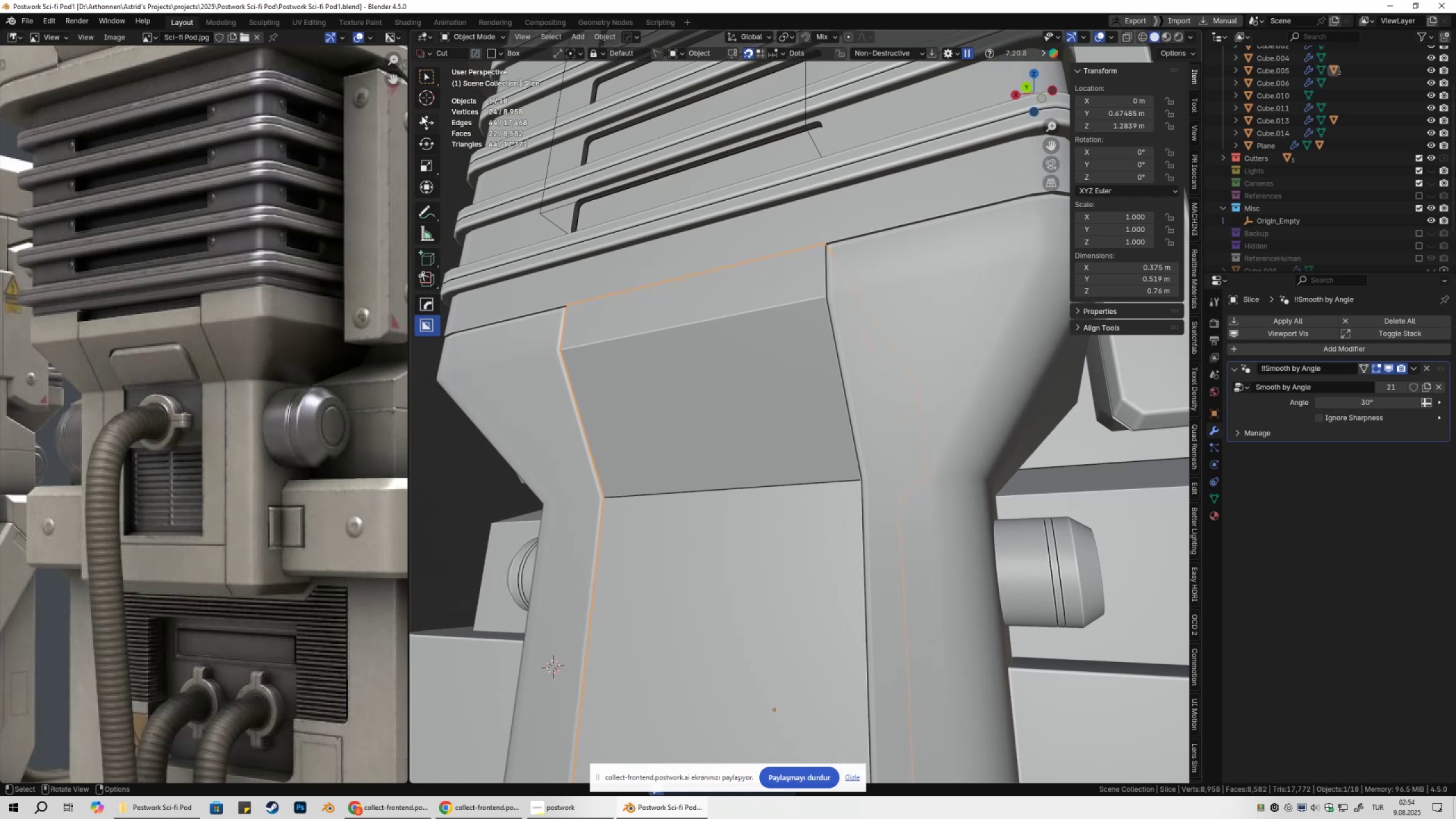 
left_click([424, 76])
 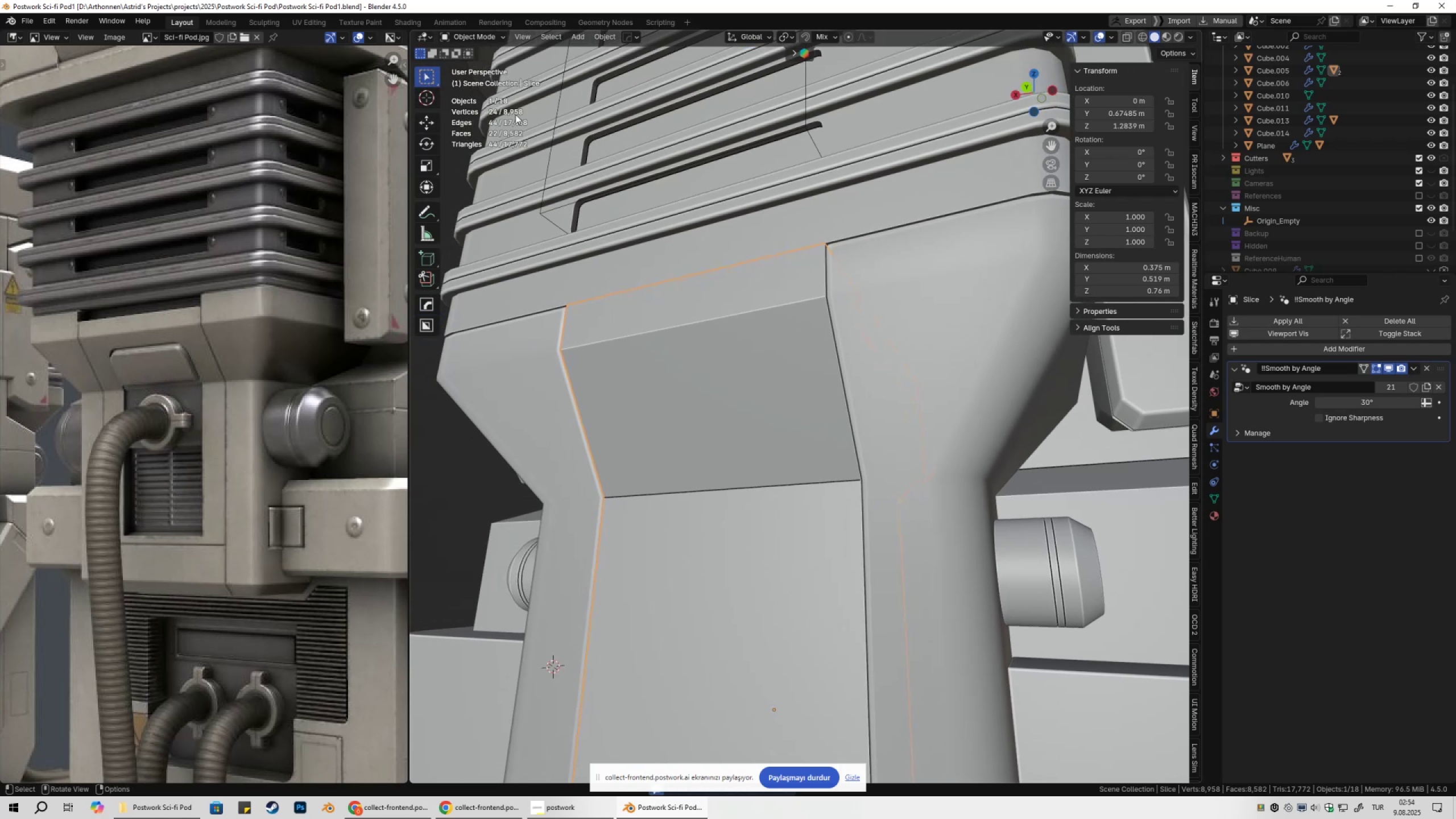 
key(Shift+ShiftLeft)
 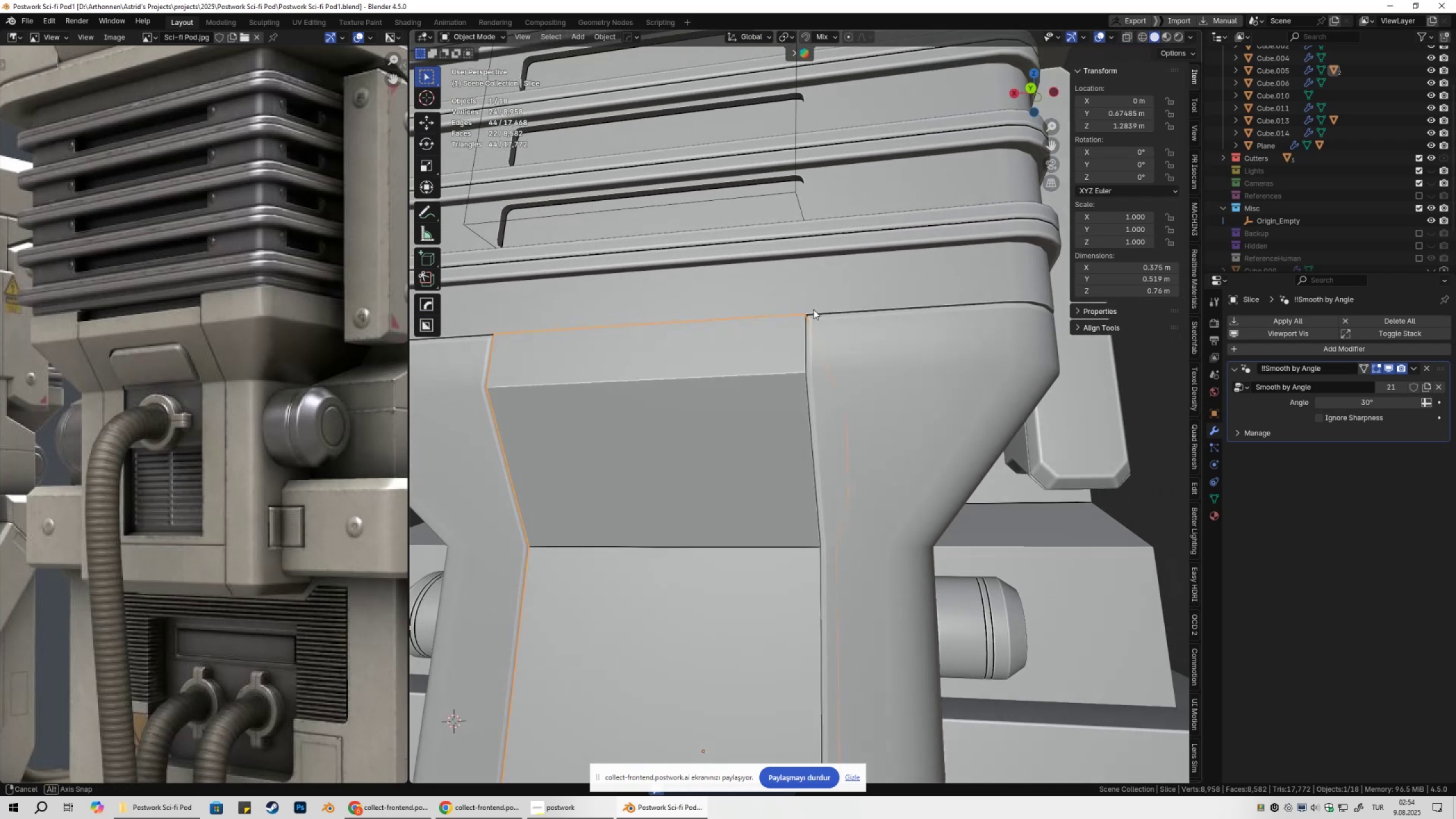 
left_click([912, 353])
 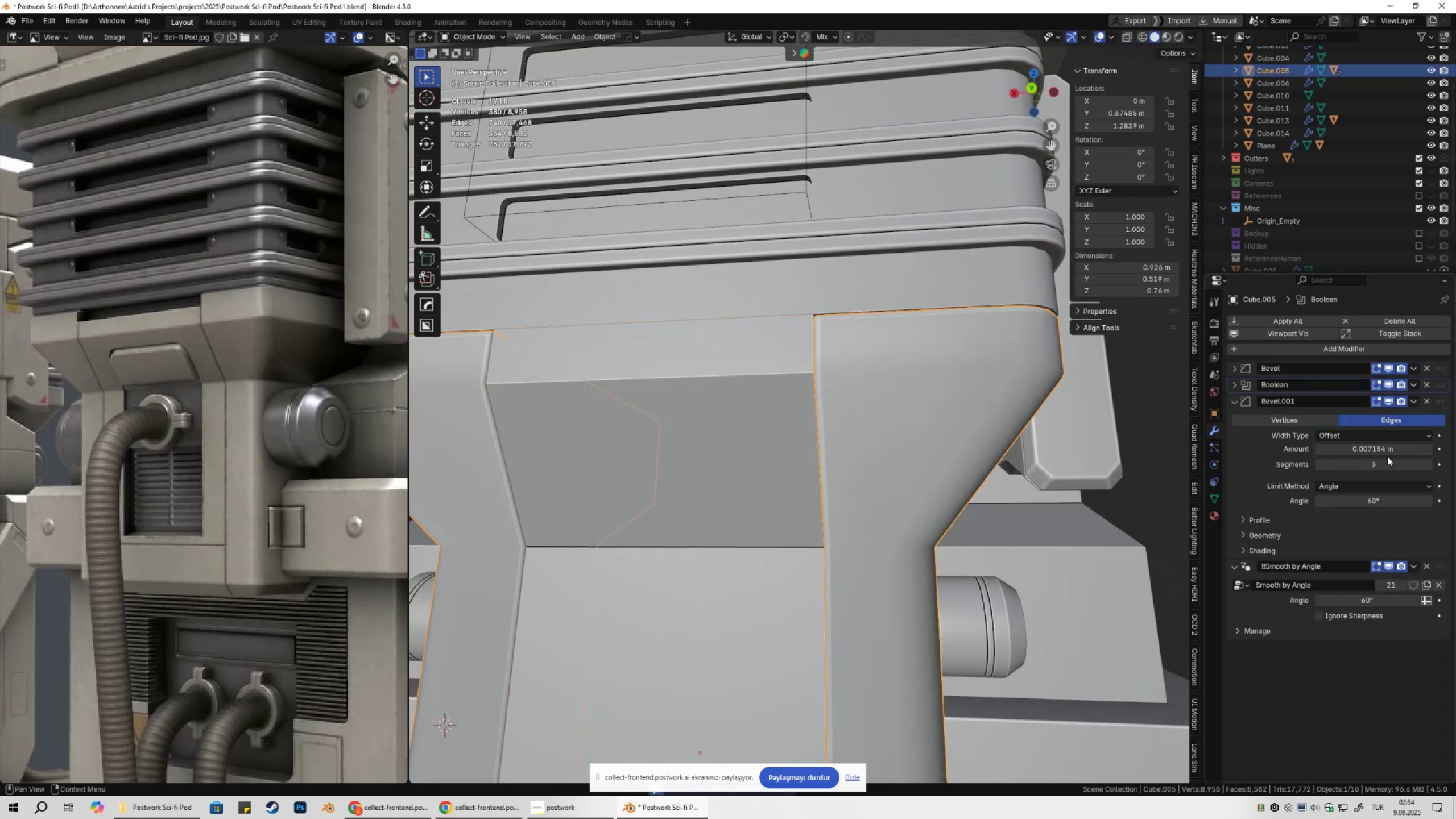 
key(Control+ControlLeft)
 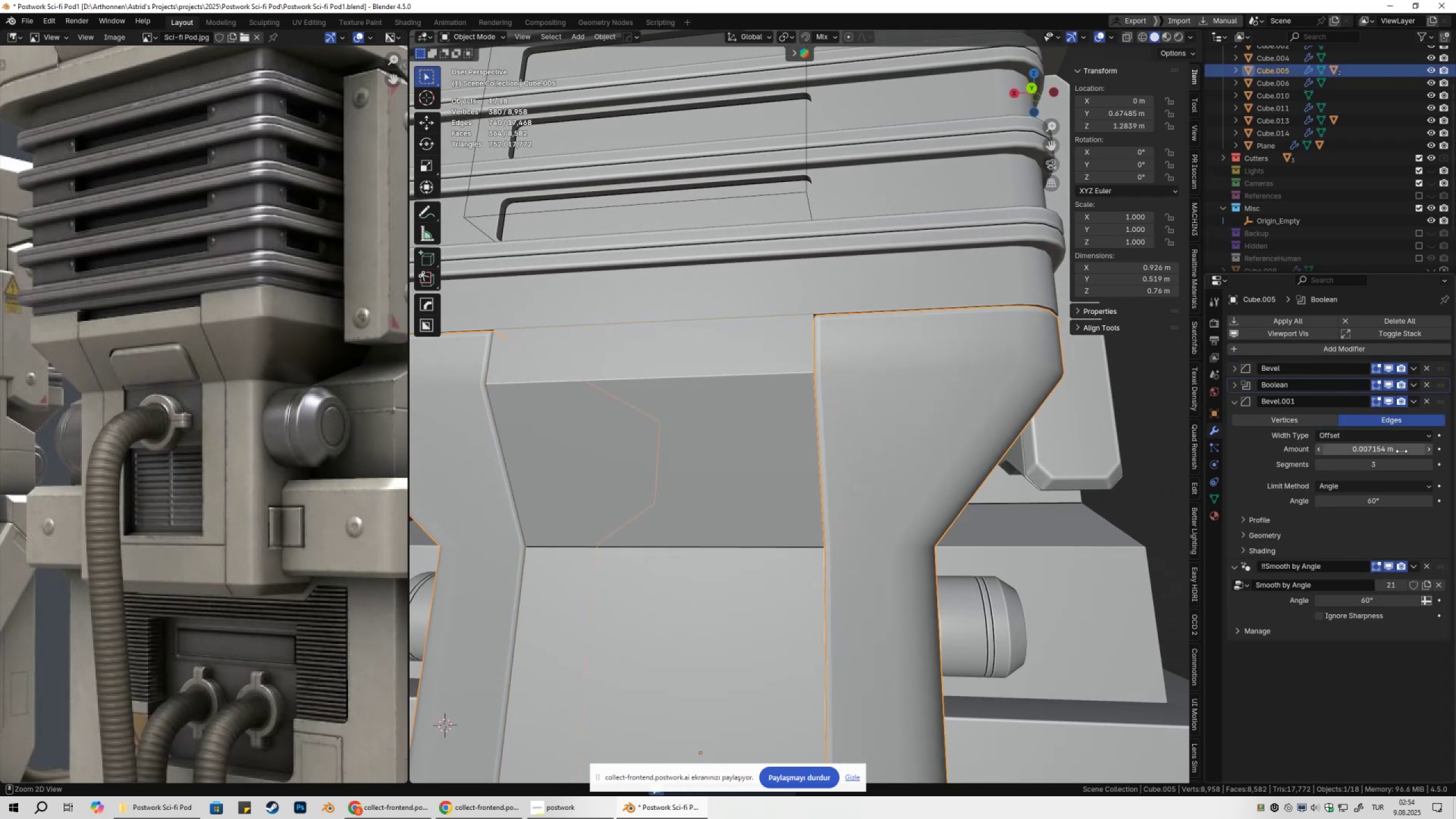 
key(Control+C)
 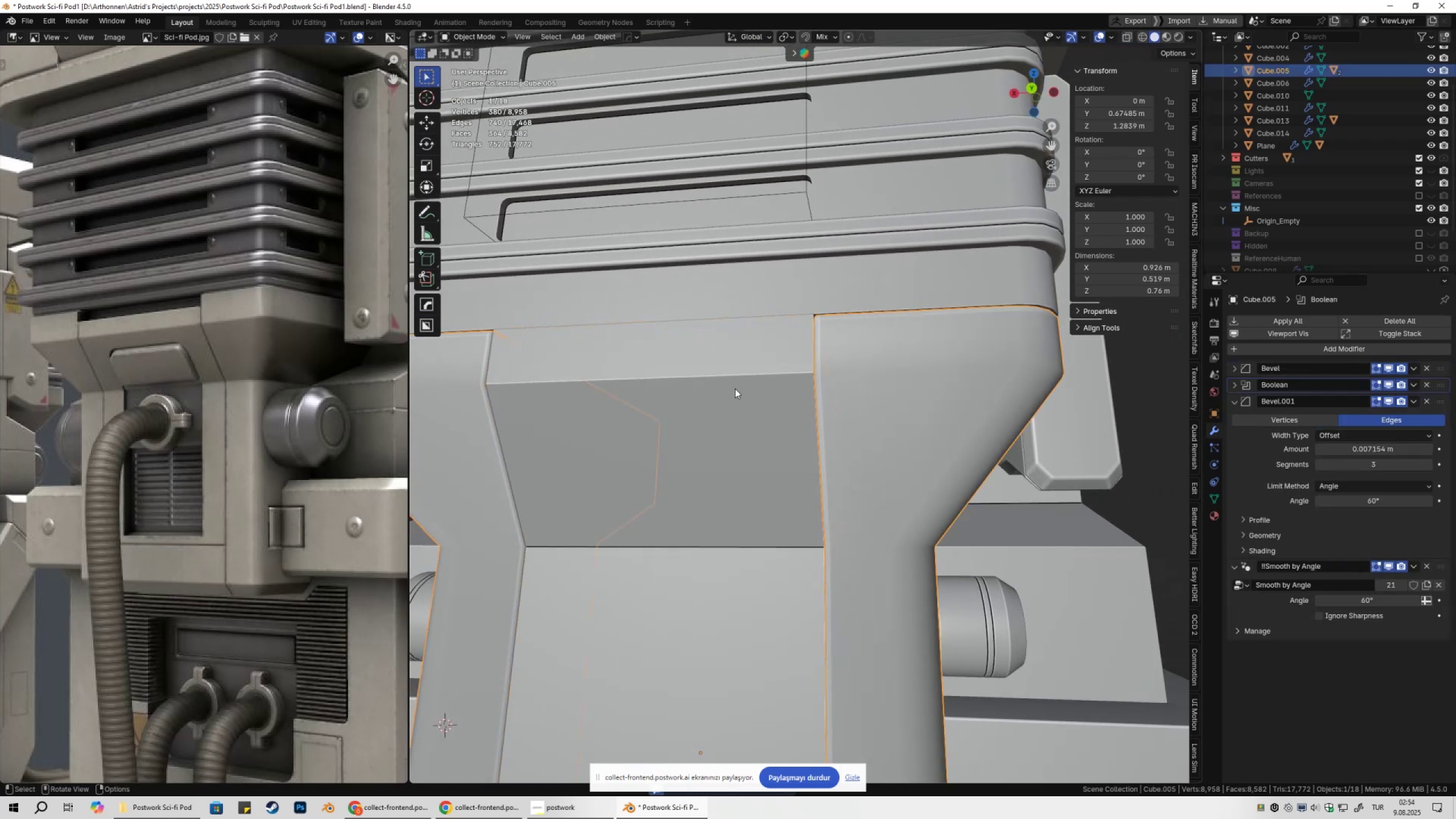 
left_click([728, 388])
 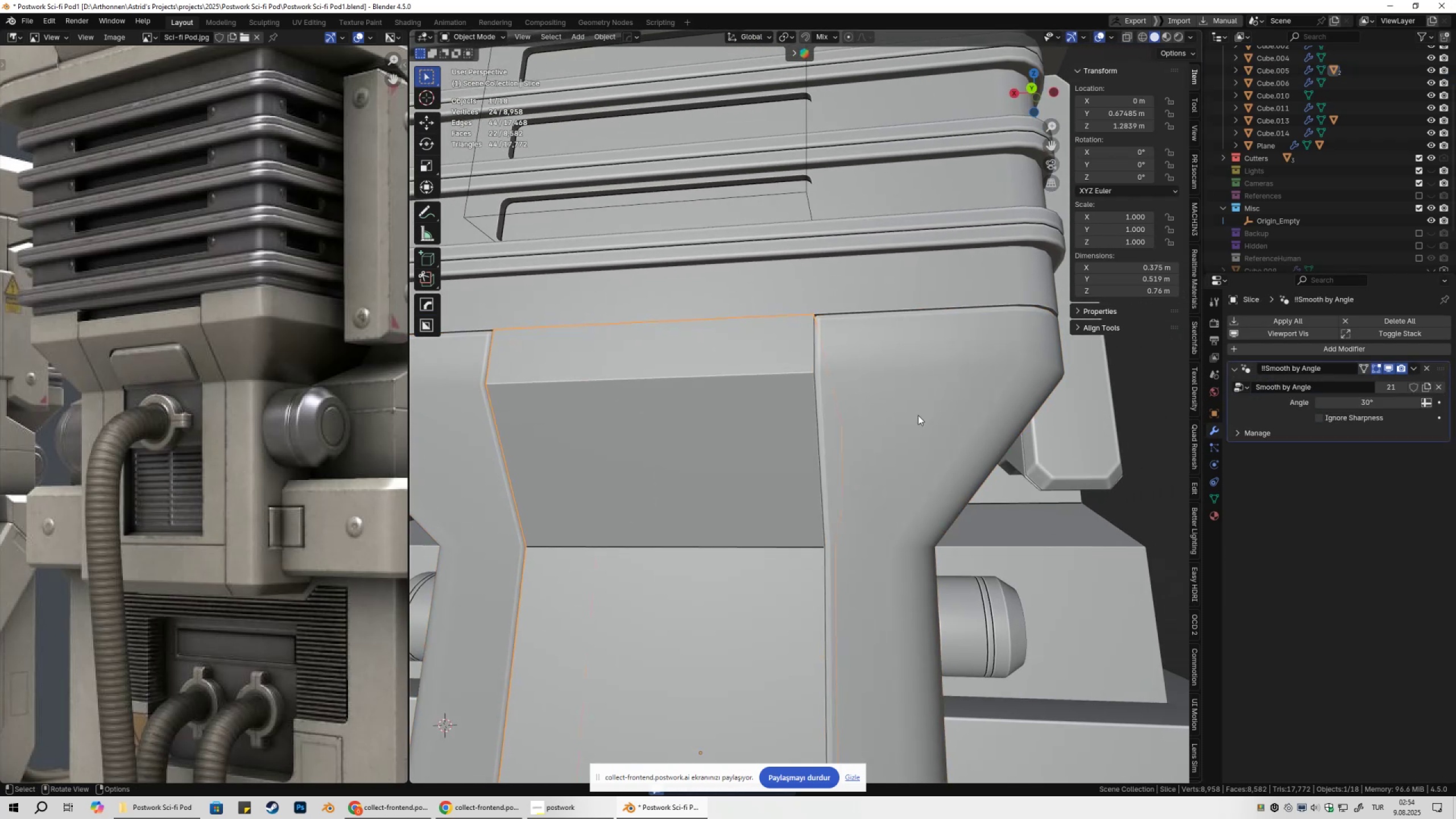 
key(Q)
 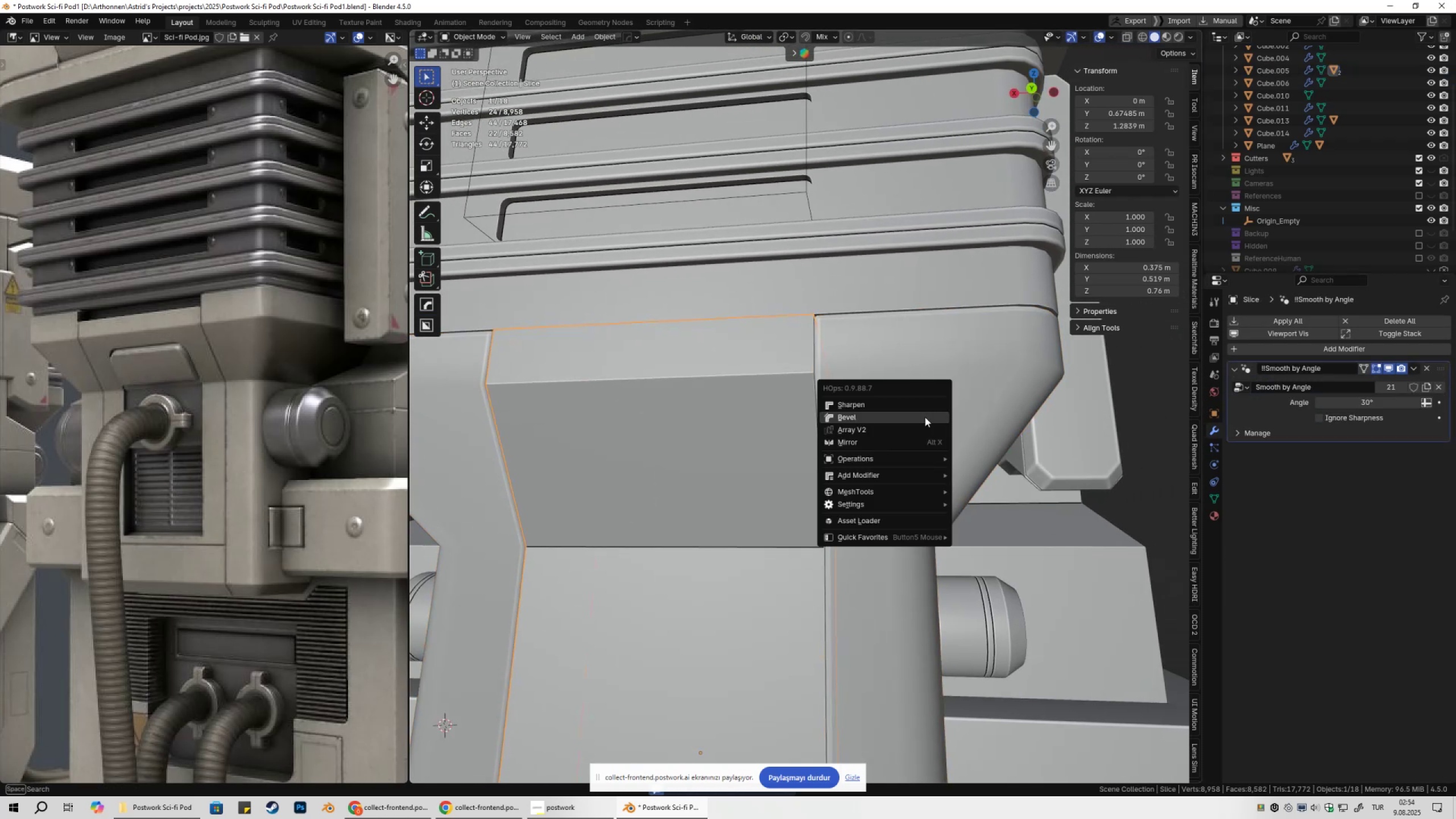 
left_click([925, 417])
 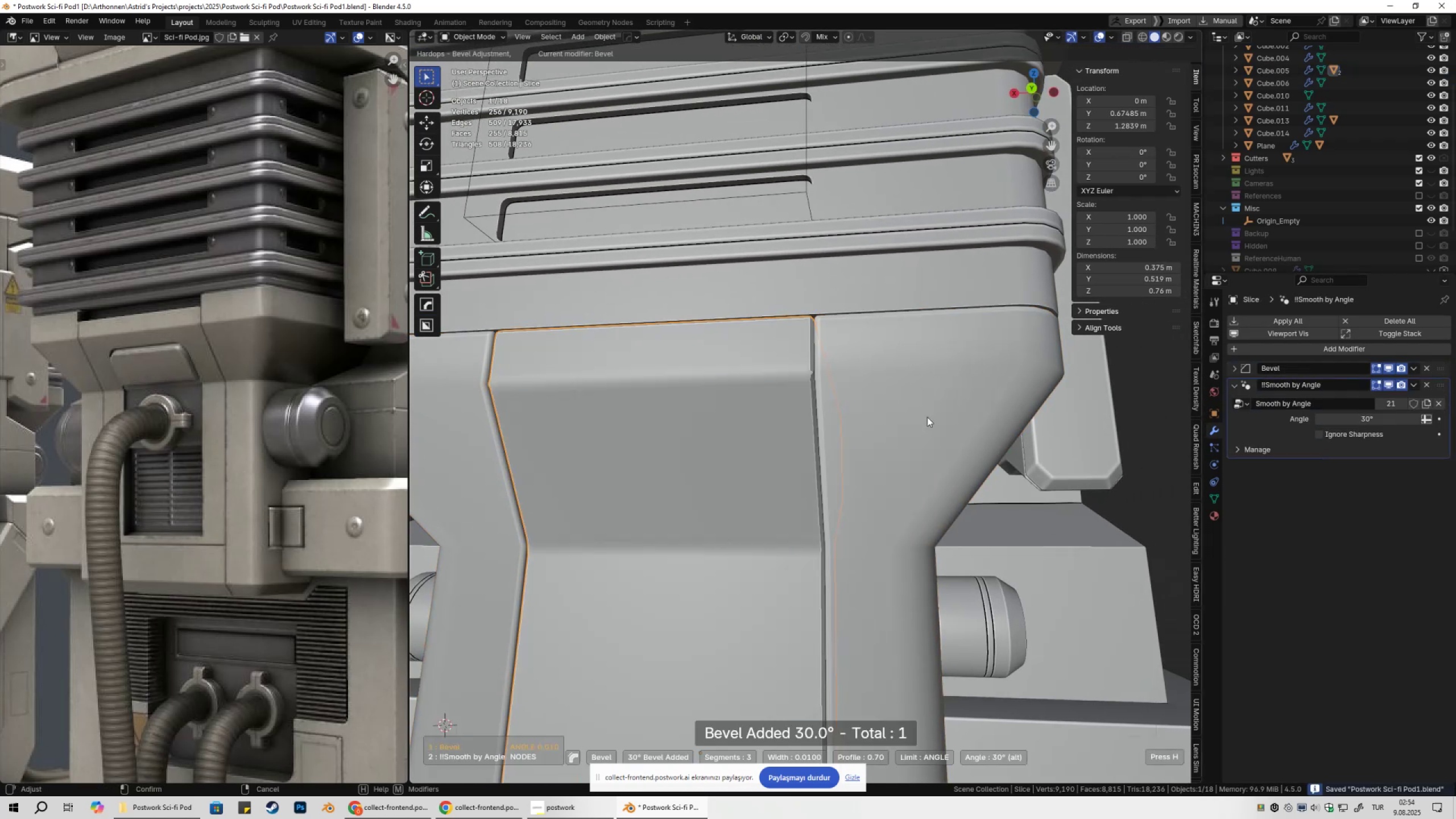 
hold_key(key=ShiftLeft, duration=1.53)
 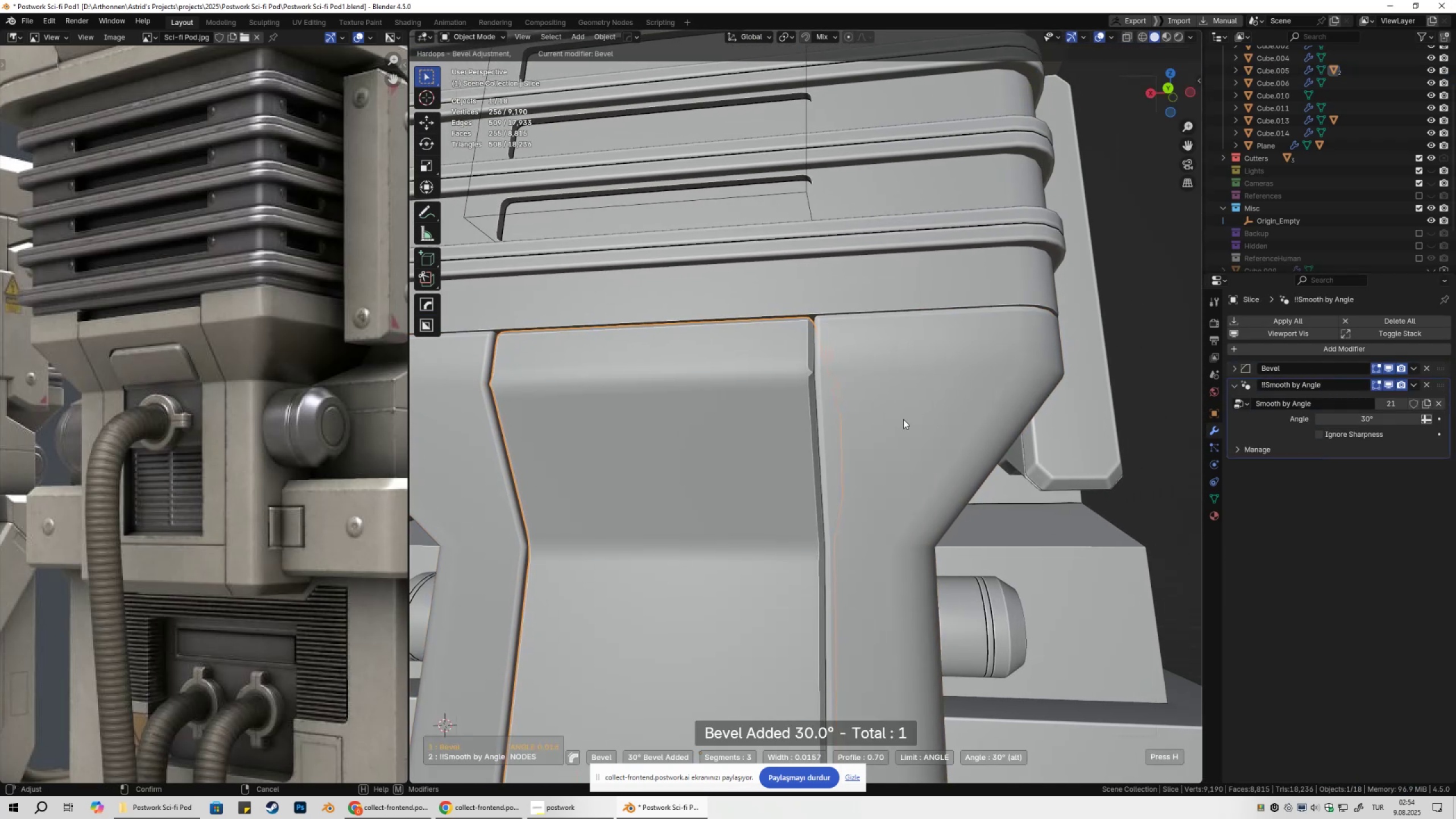 
key(Shift+ShiftLeft)
 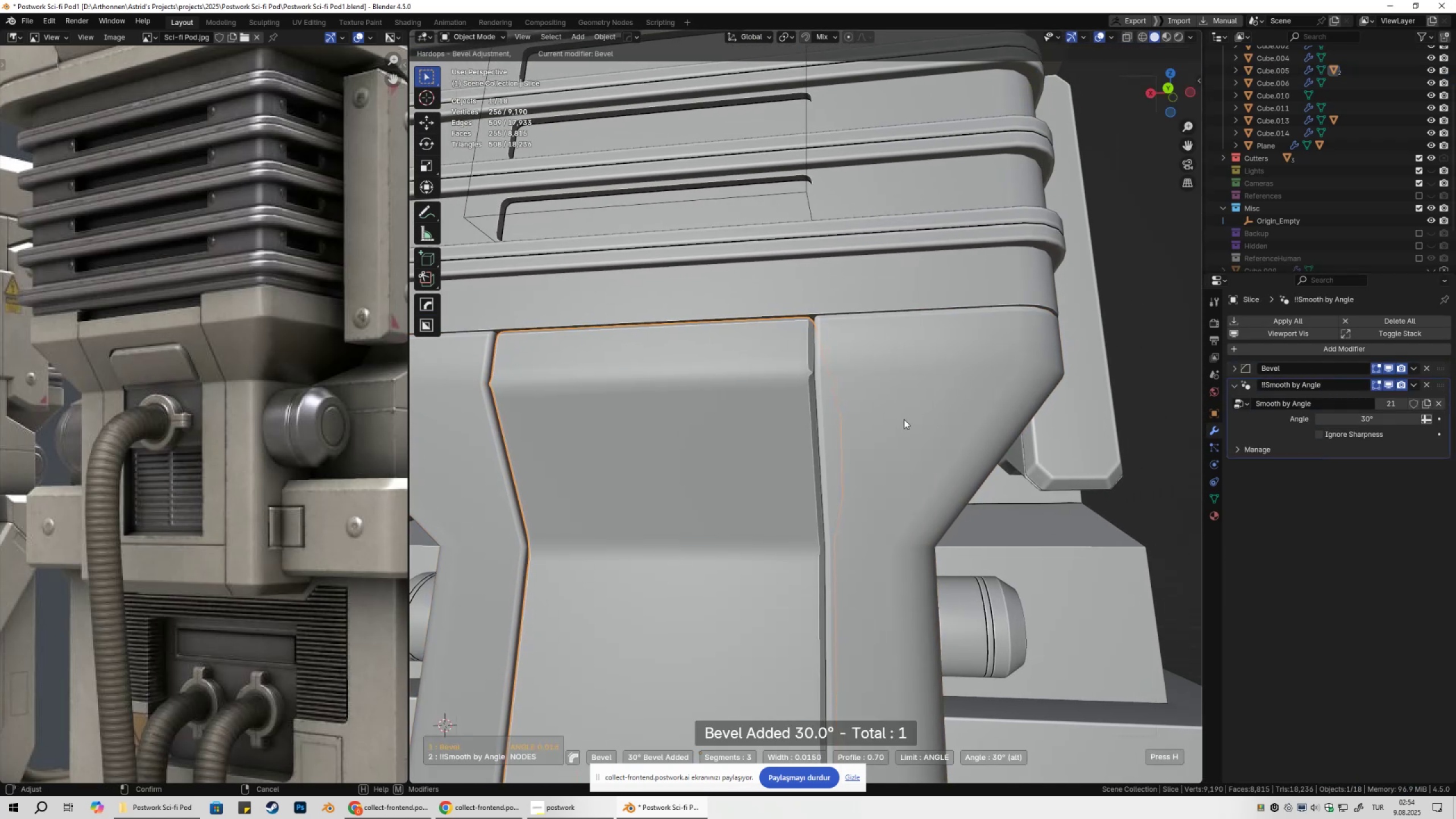 
key(Shift+ShiftLeft)
 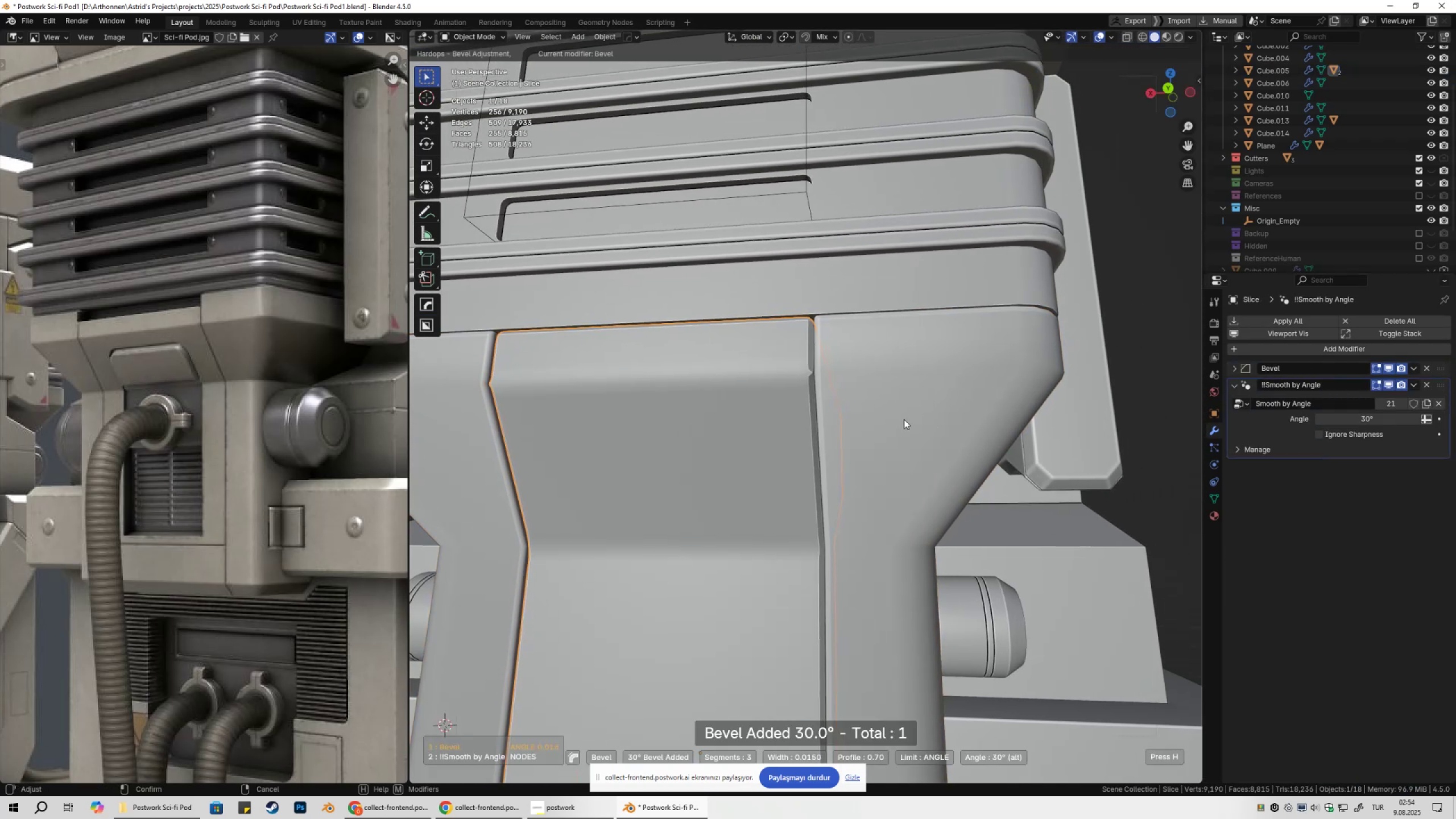 
key(Shift+ShiftLeft)
 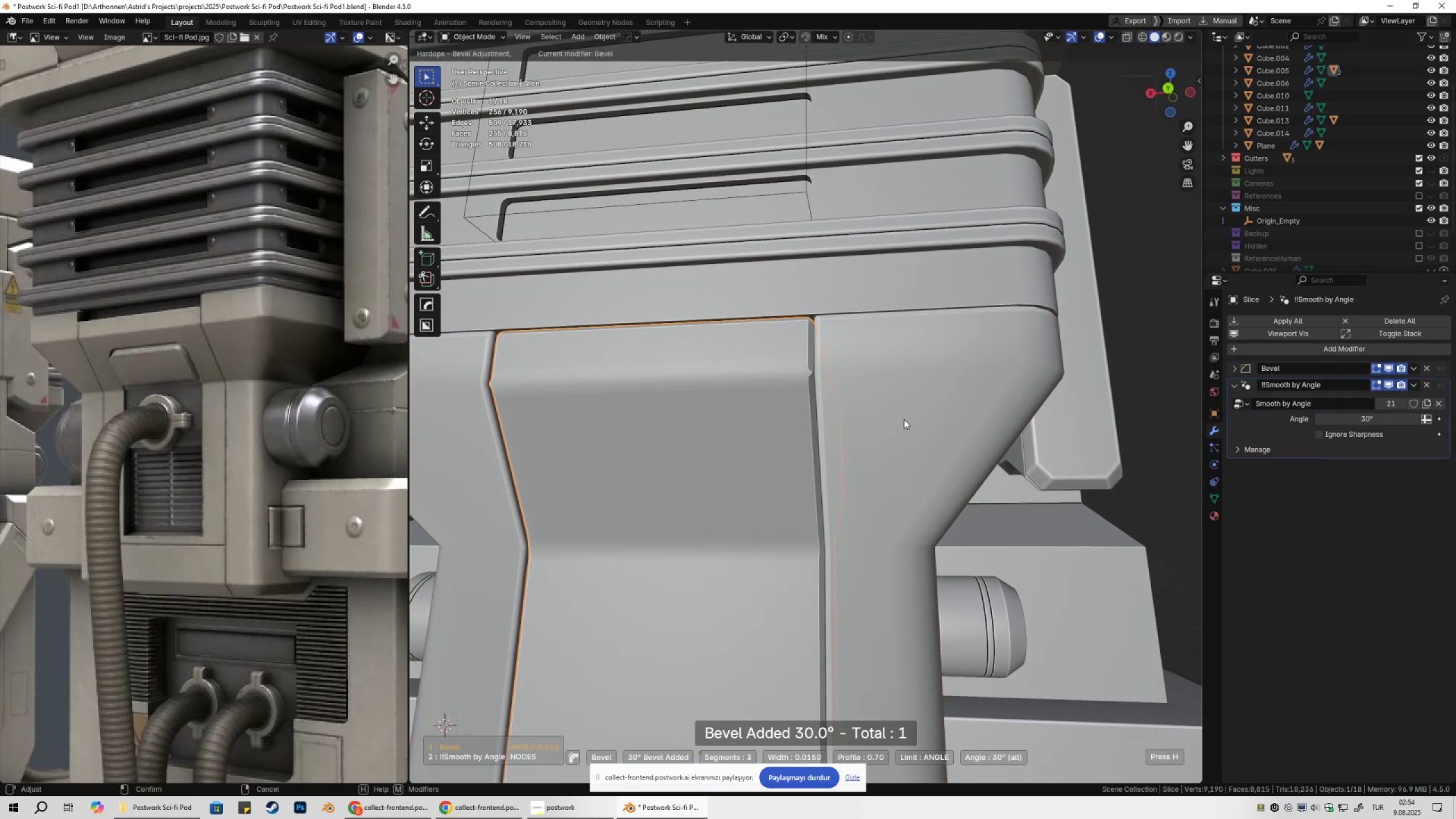 
key(Shift+ShiftLeft)
 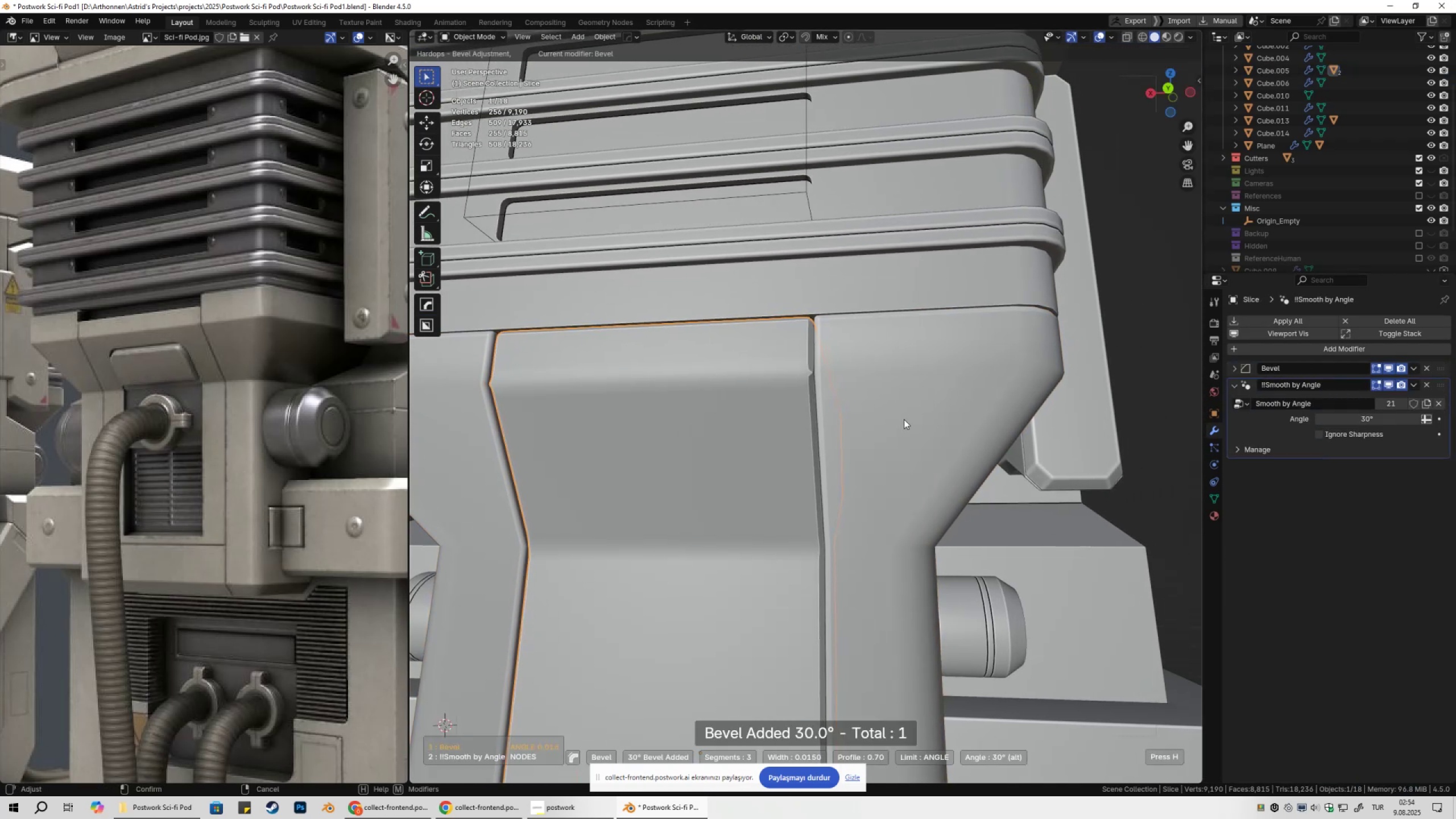 
key(Shift+ShiftLeft)
 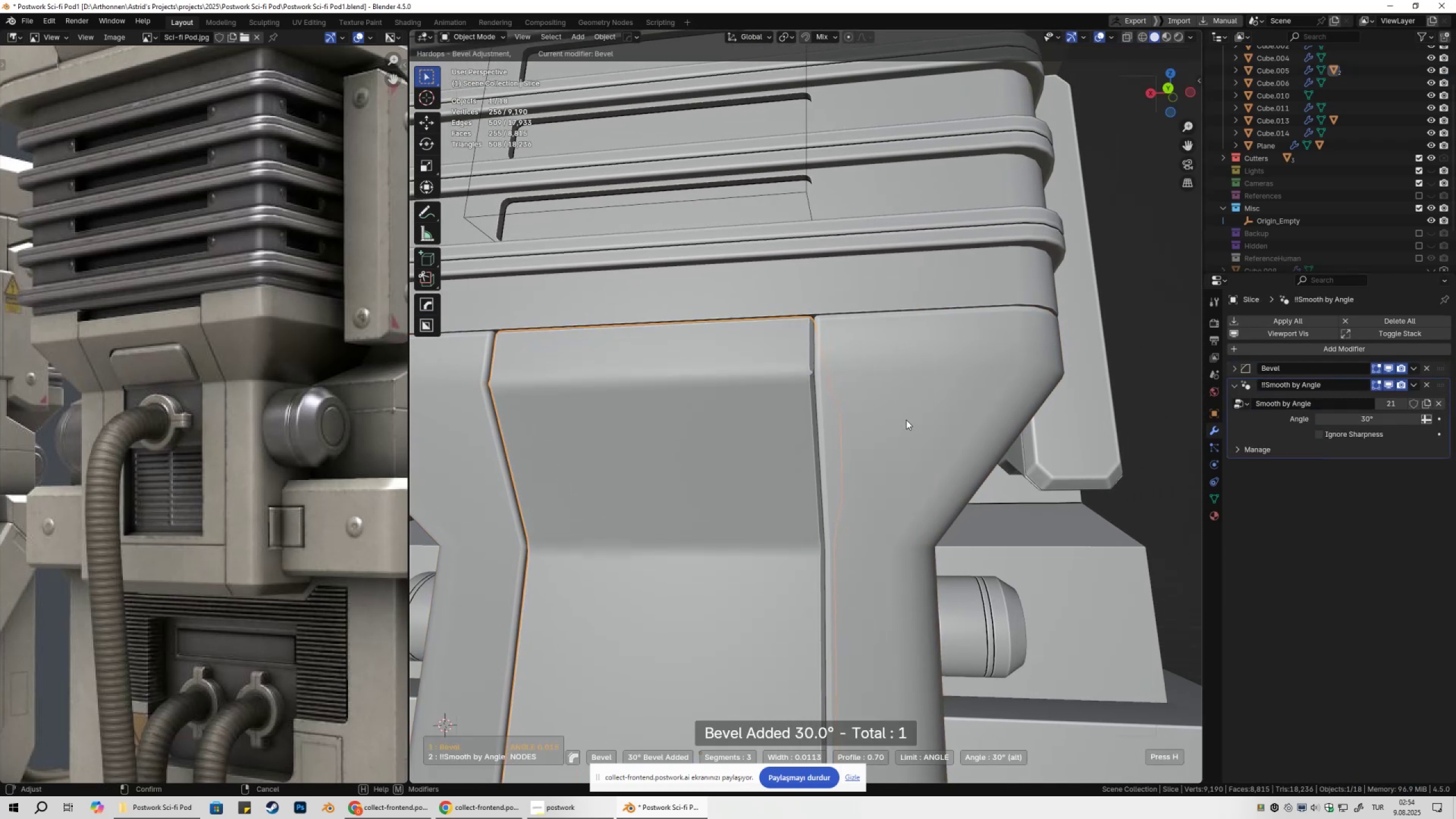 
hold_key(key=ShiftLeft, duration=0.69)
left_click([896, 420])
 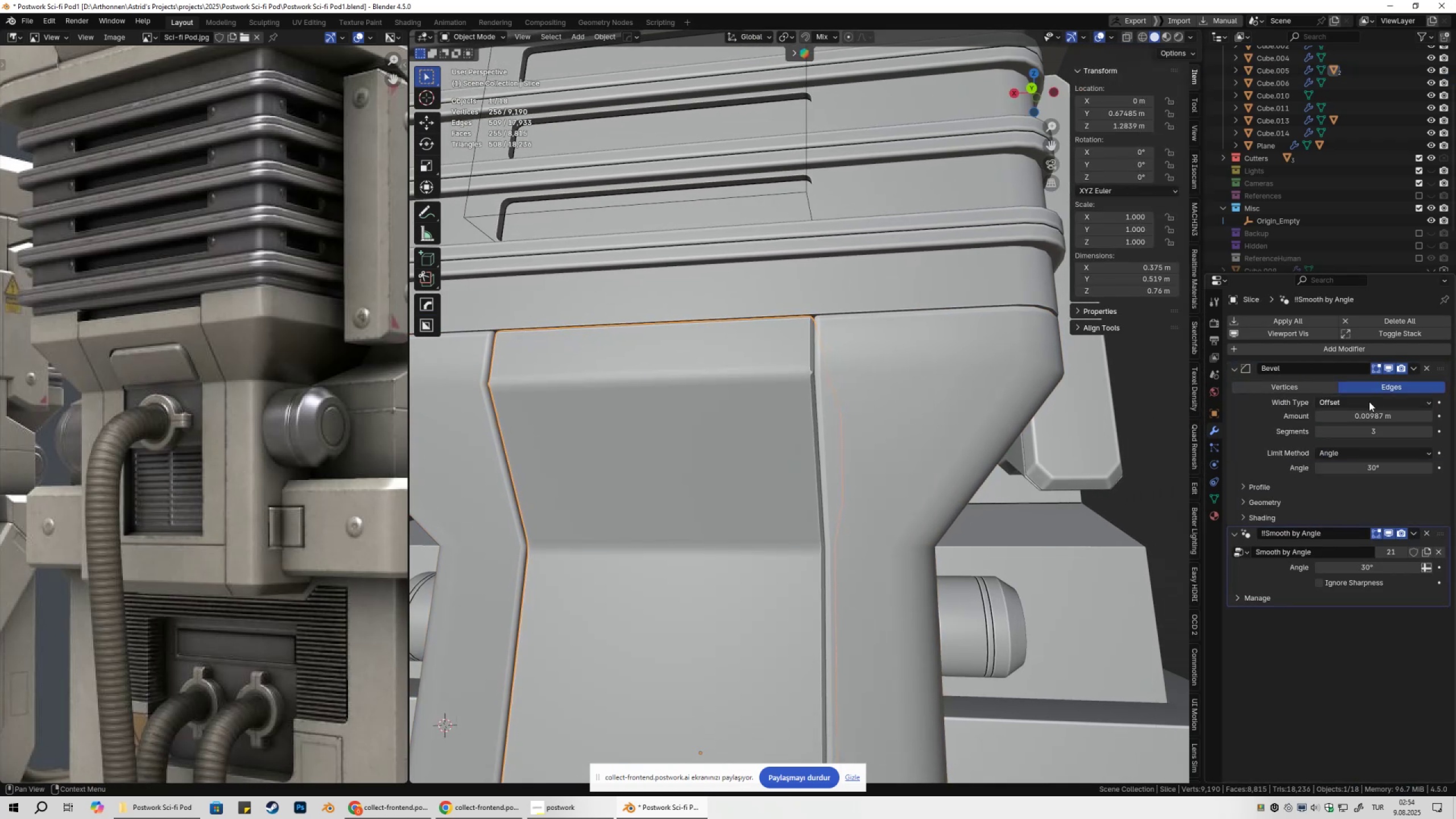 
key(Control+ControlLeft)
 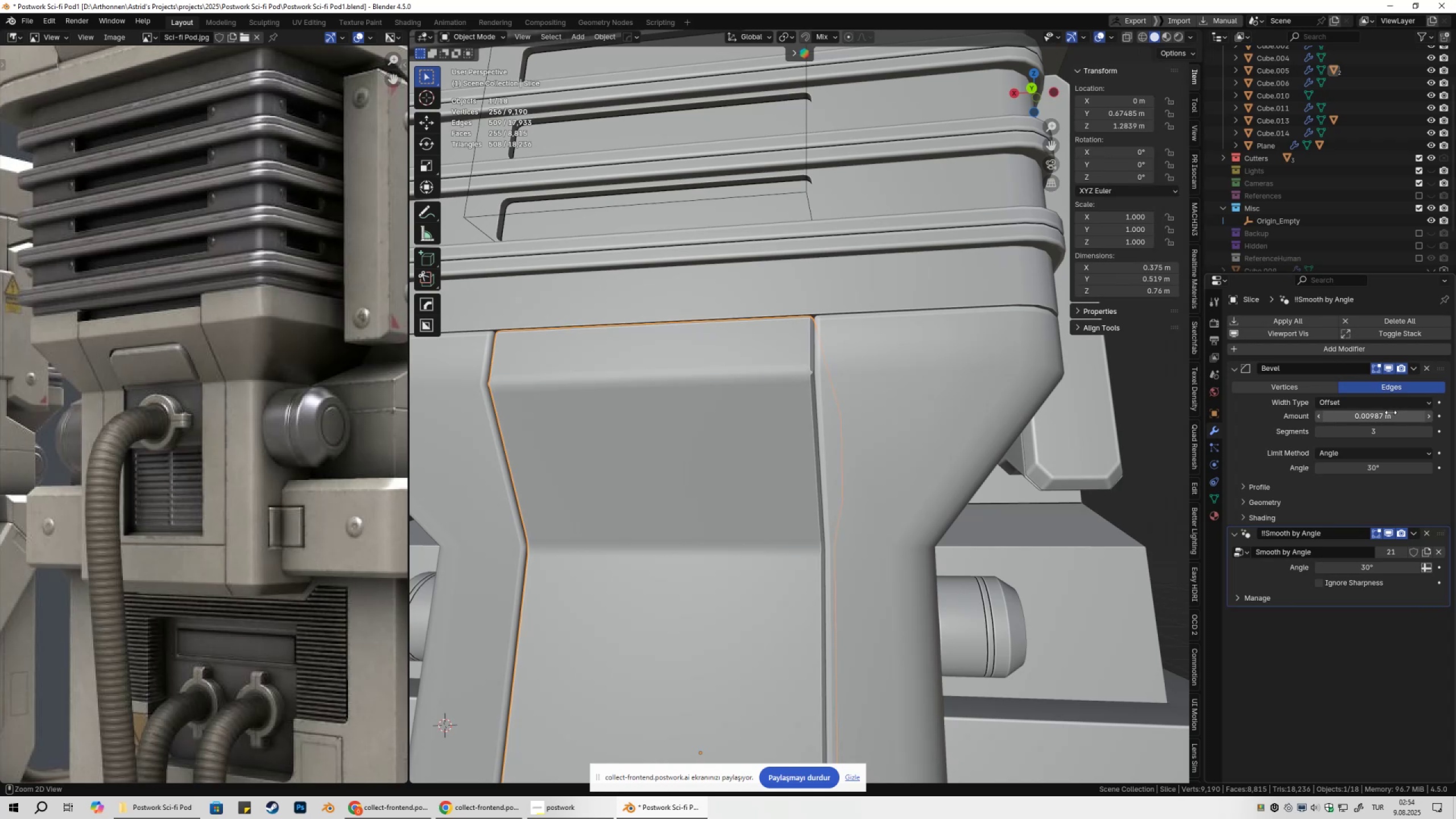 
key(Control+V)
 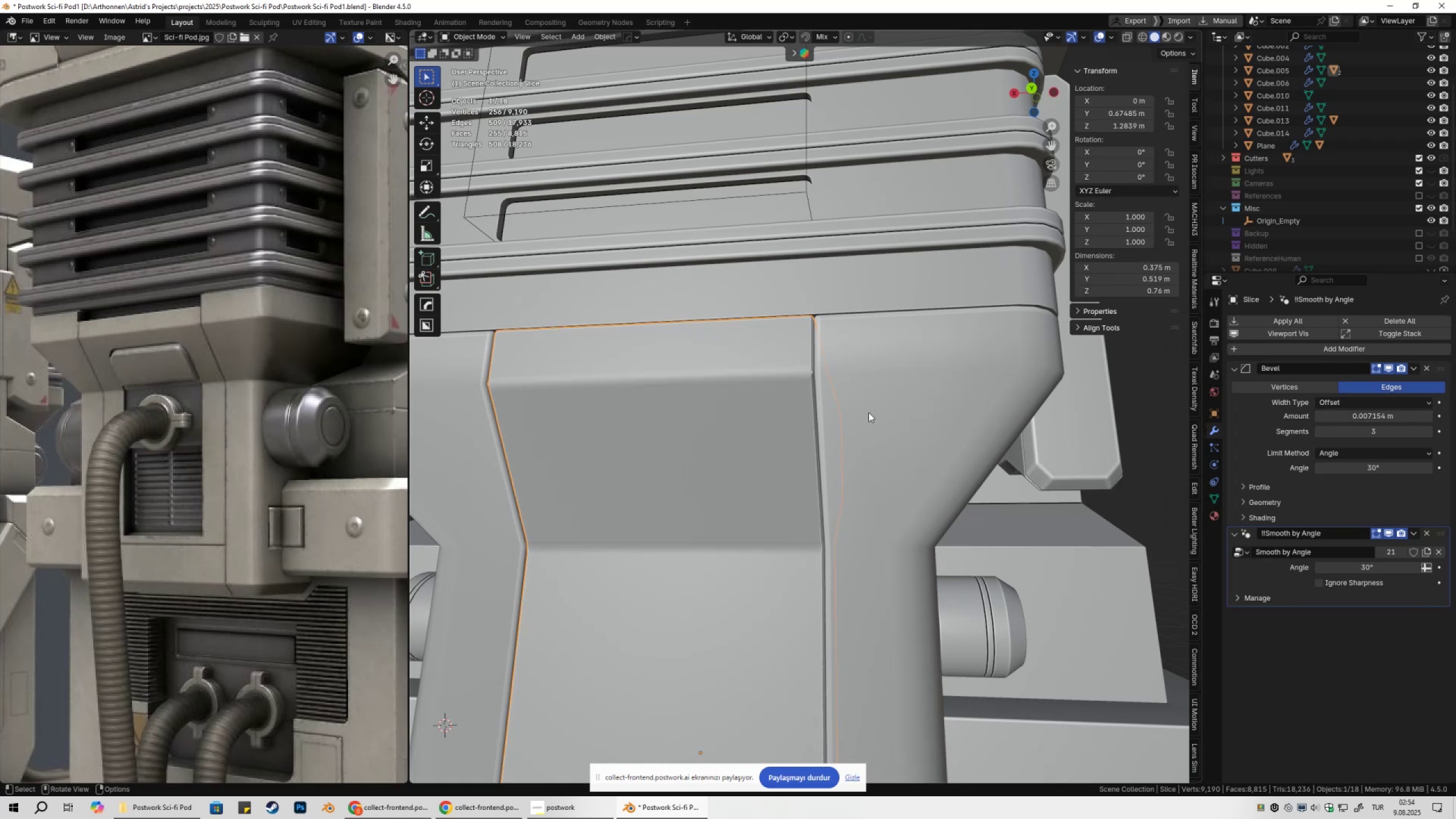 
double_click([747, 395])
 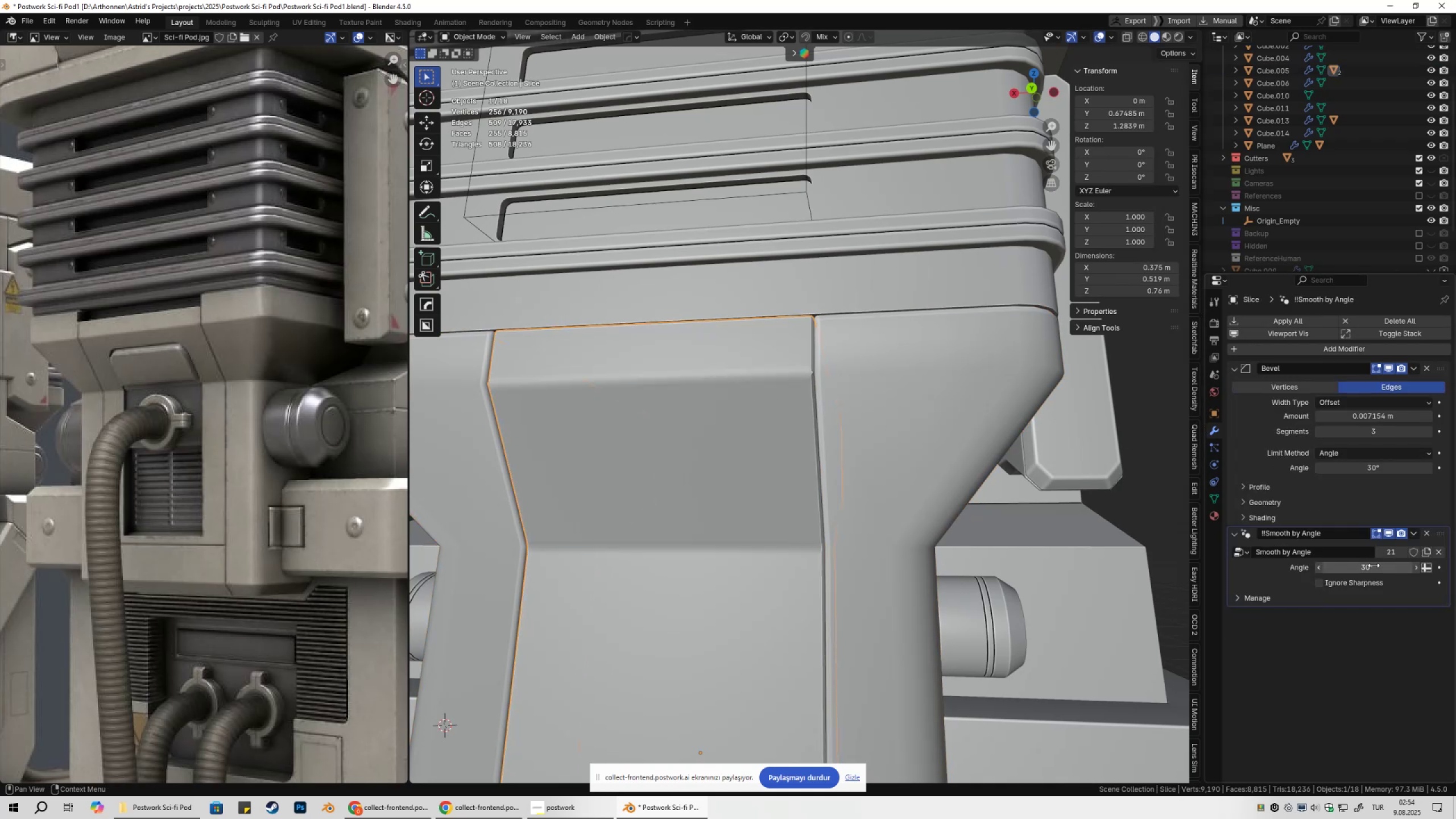 
left_click([1368, 569])
 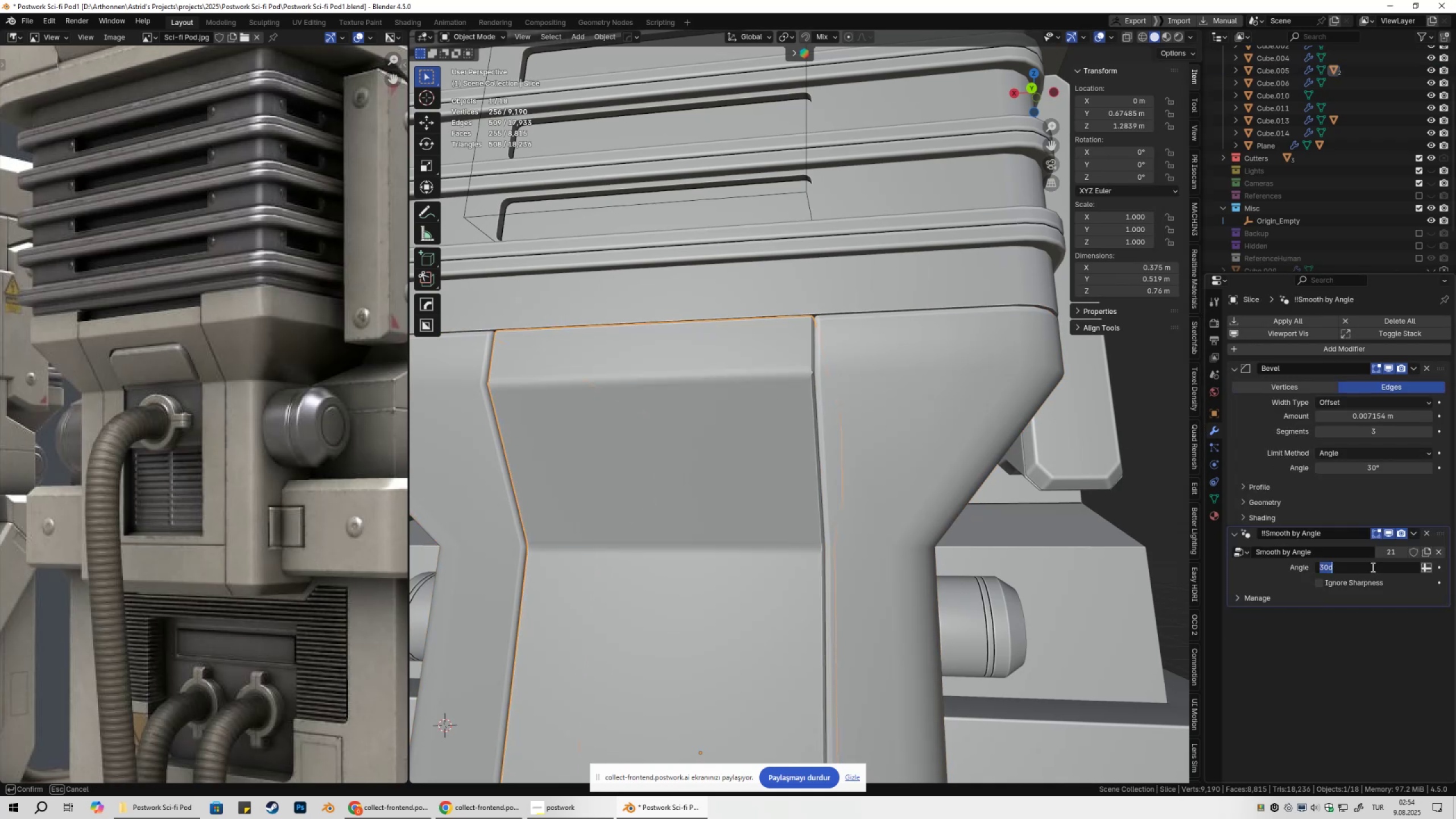 
key(Numpad6)
 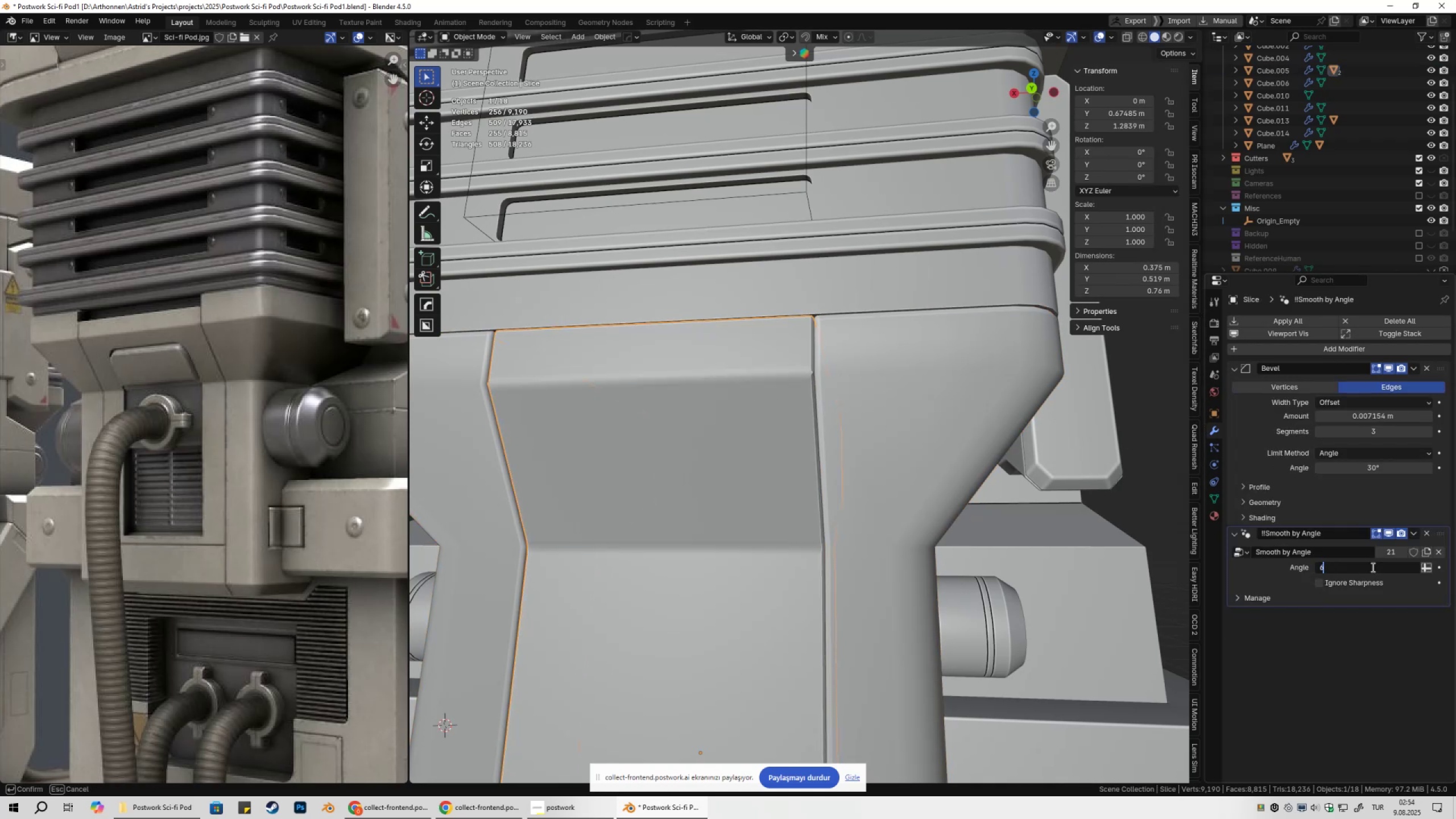 
key(Numpad0)
 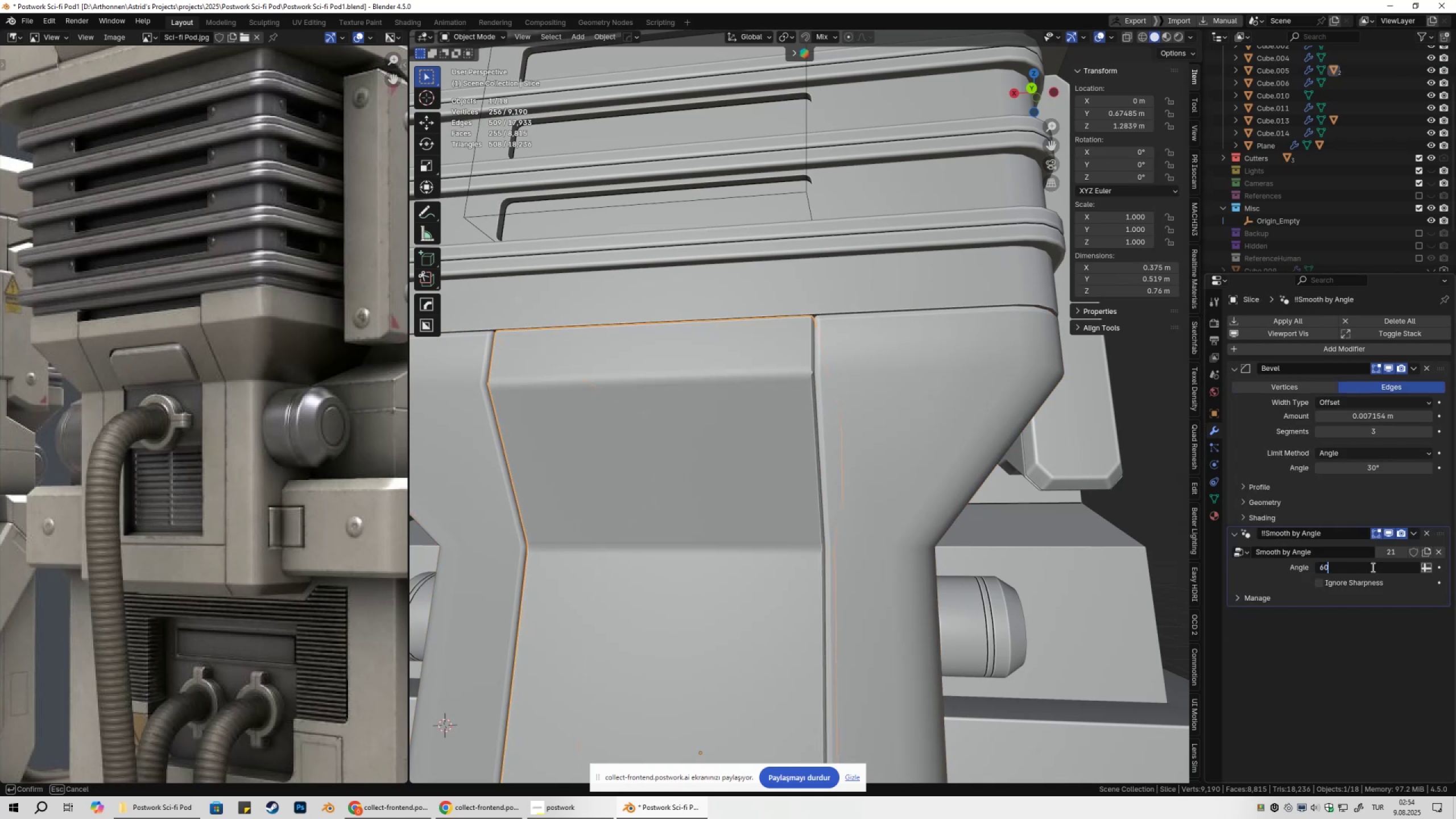 
key(NumpadEnter)
 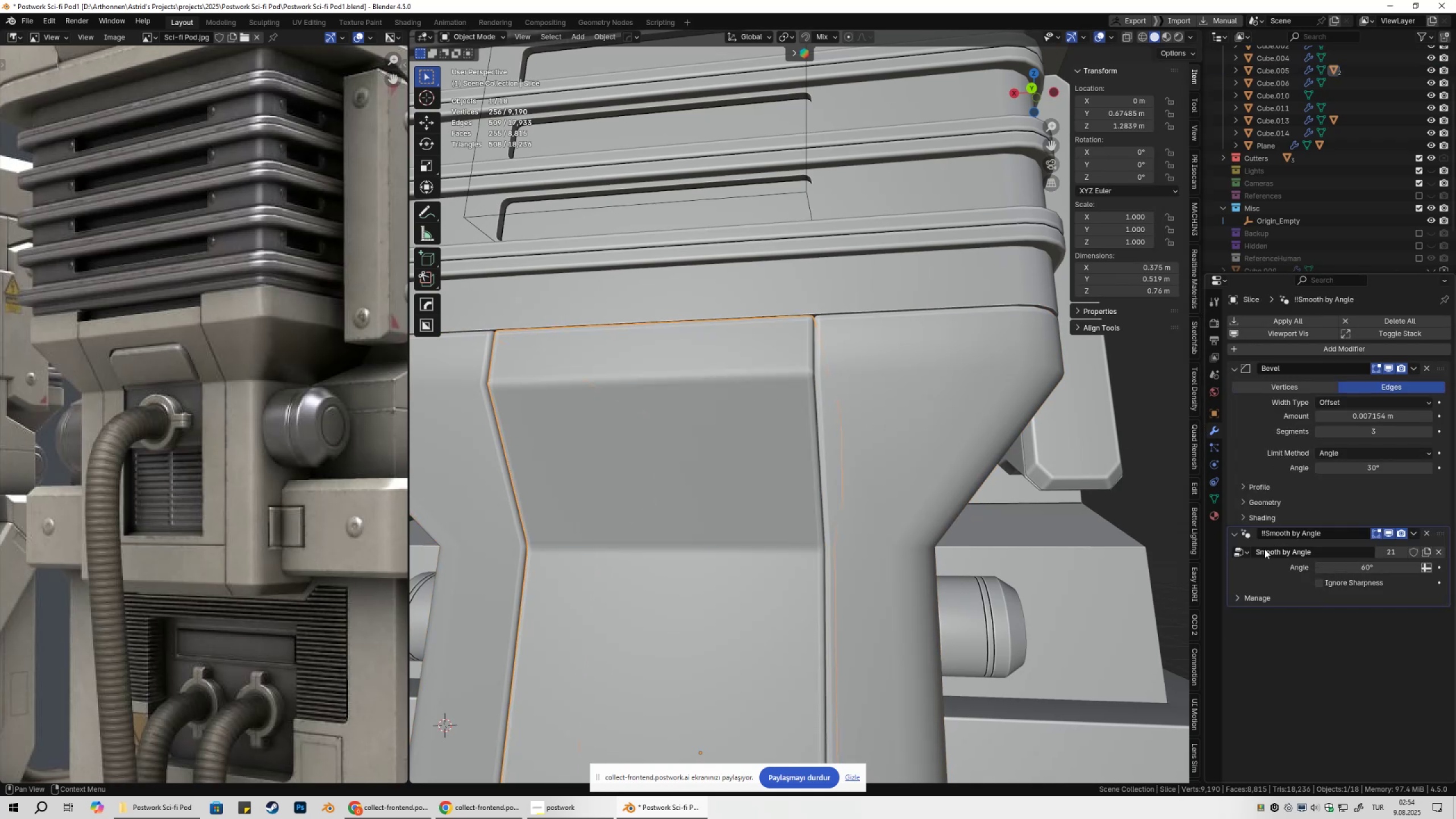 
scroll: coordinate [742, 520], scroll_direction: down, amount: 4.0
 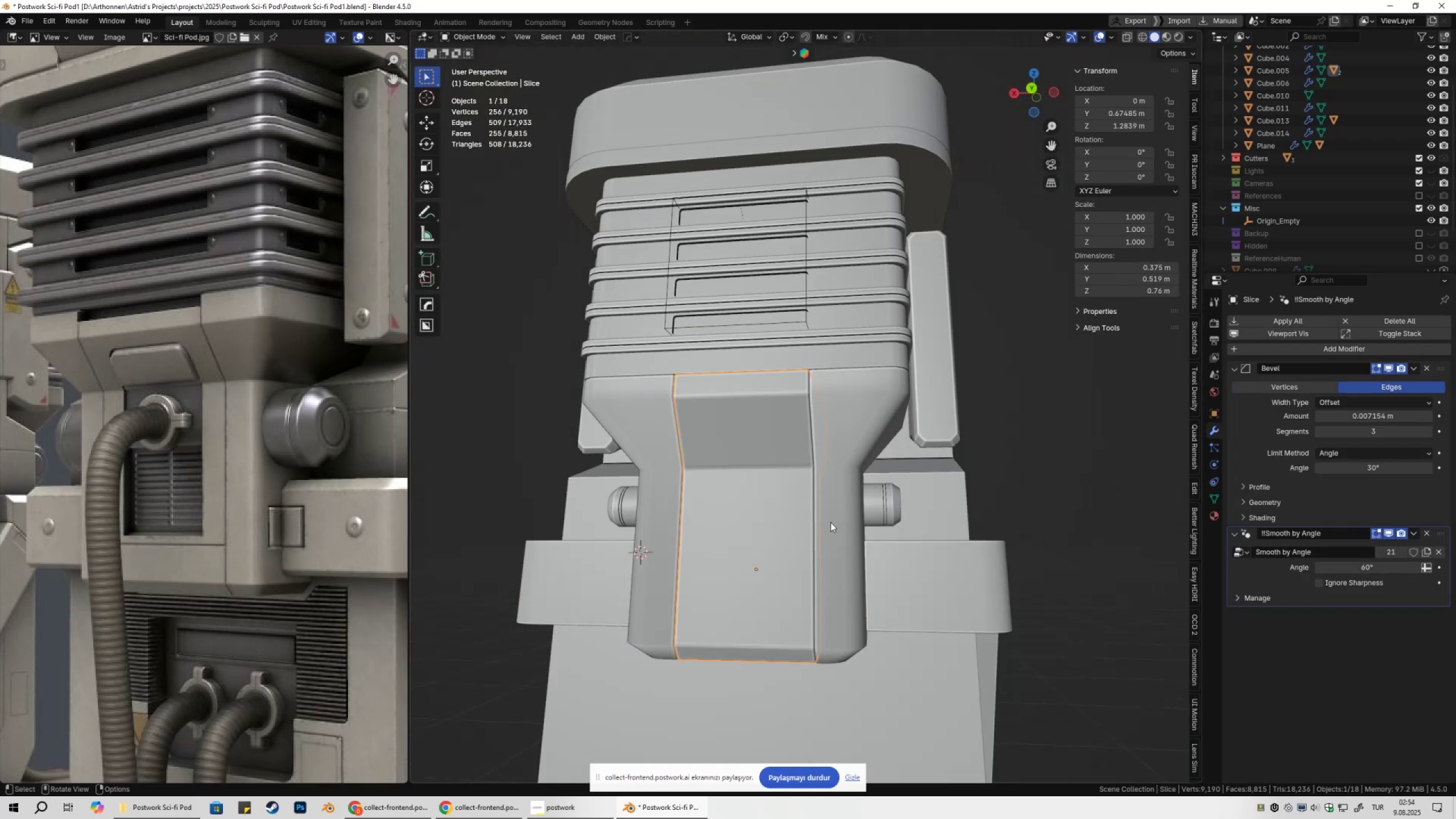 
left_click_drag(start_coordinate=[947, 485], to_coordinate=[944, 485])
 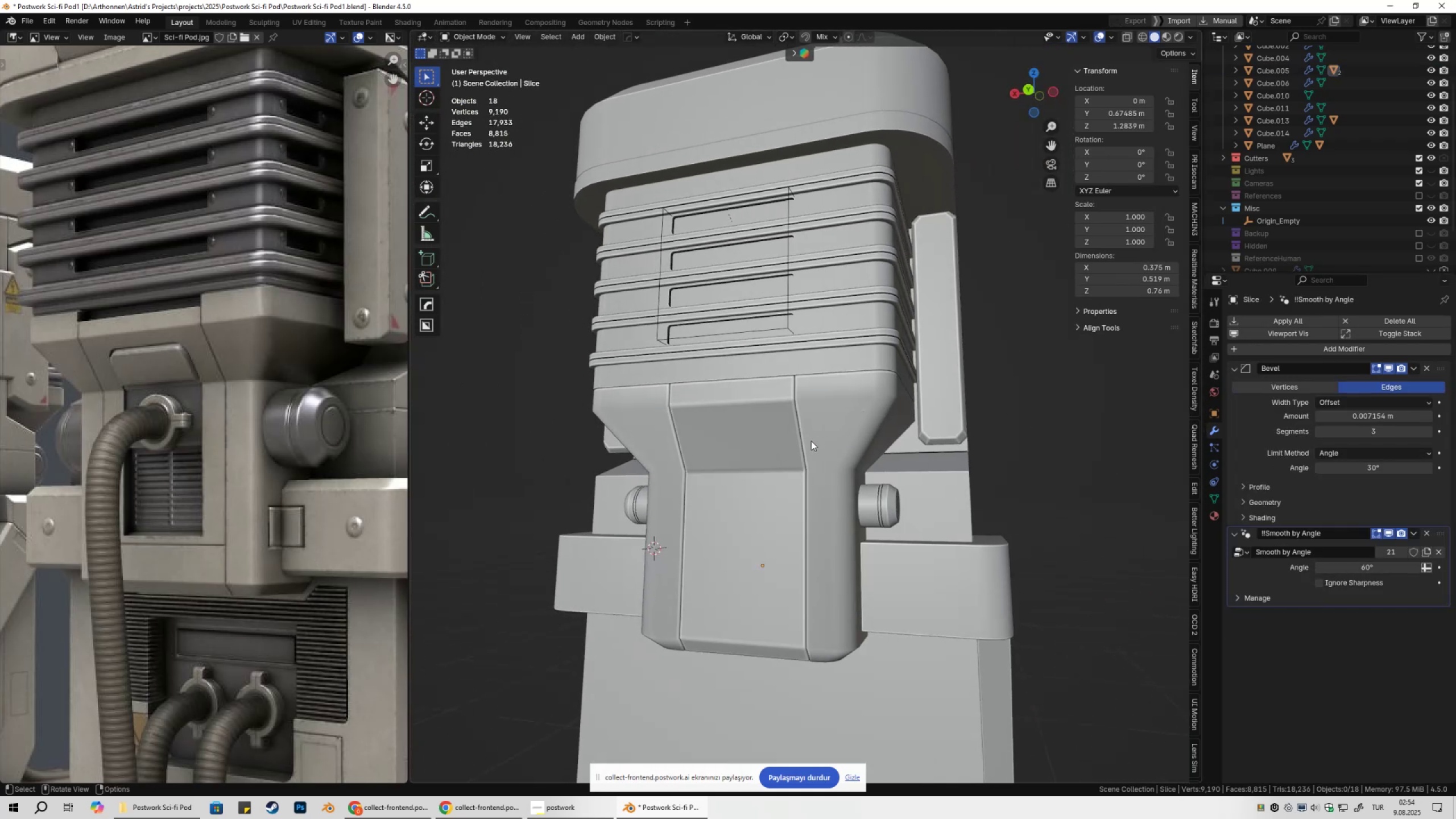 
wait(5.22)
 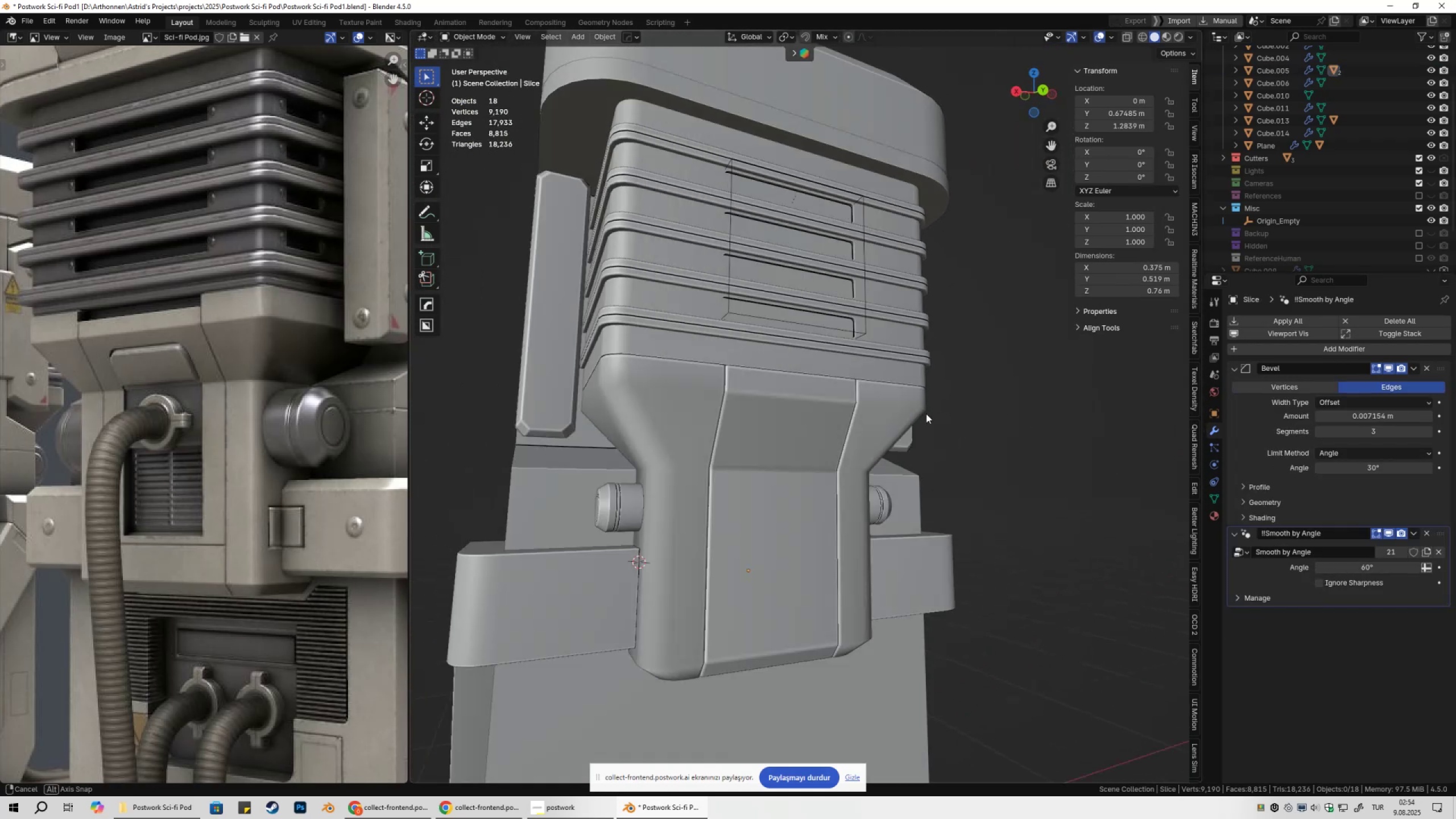 
scroll: coordinate [865, 446], scroll_direction: down, amount: 4.0
 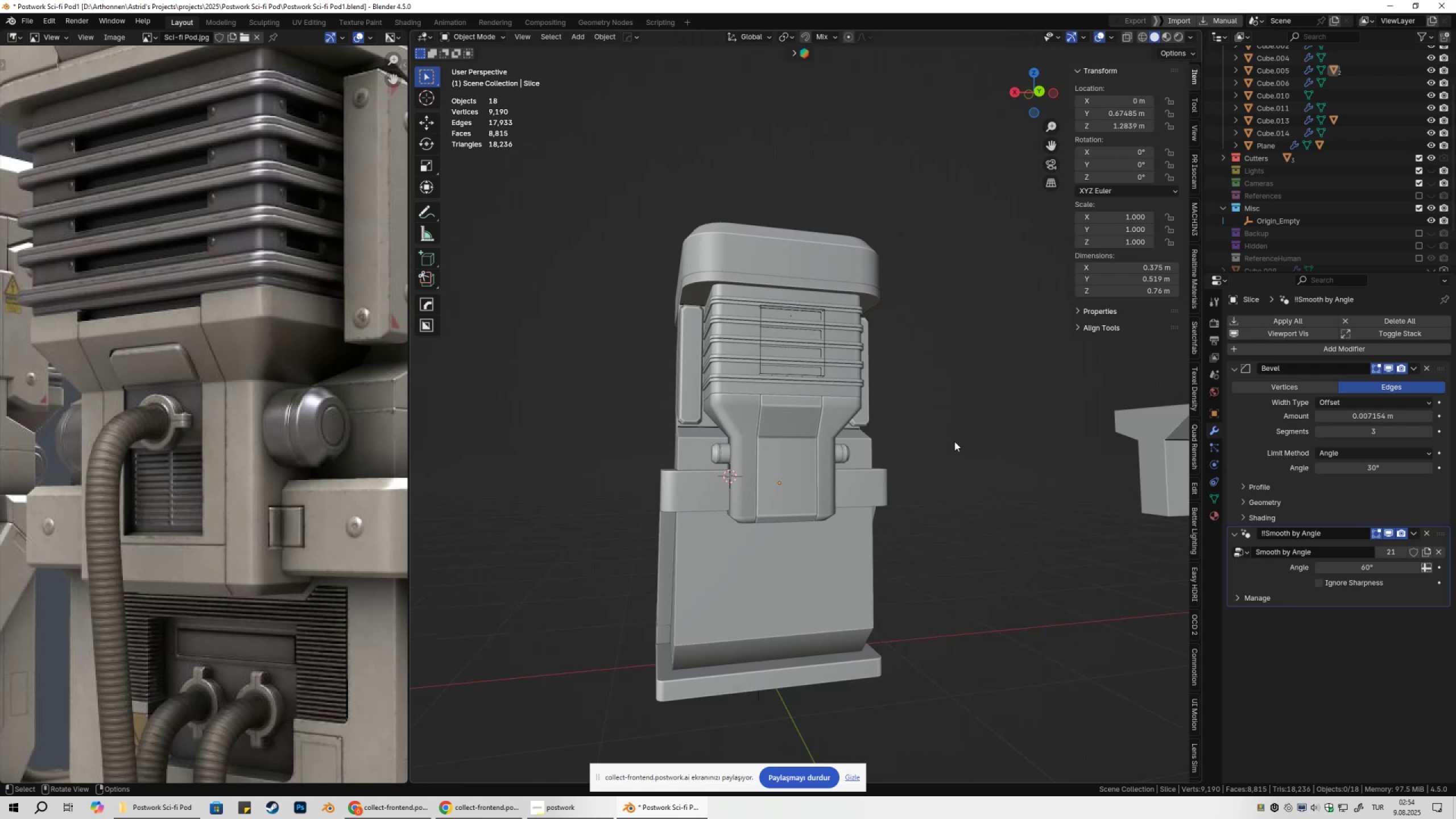 
left_click([783, 426])
 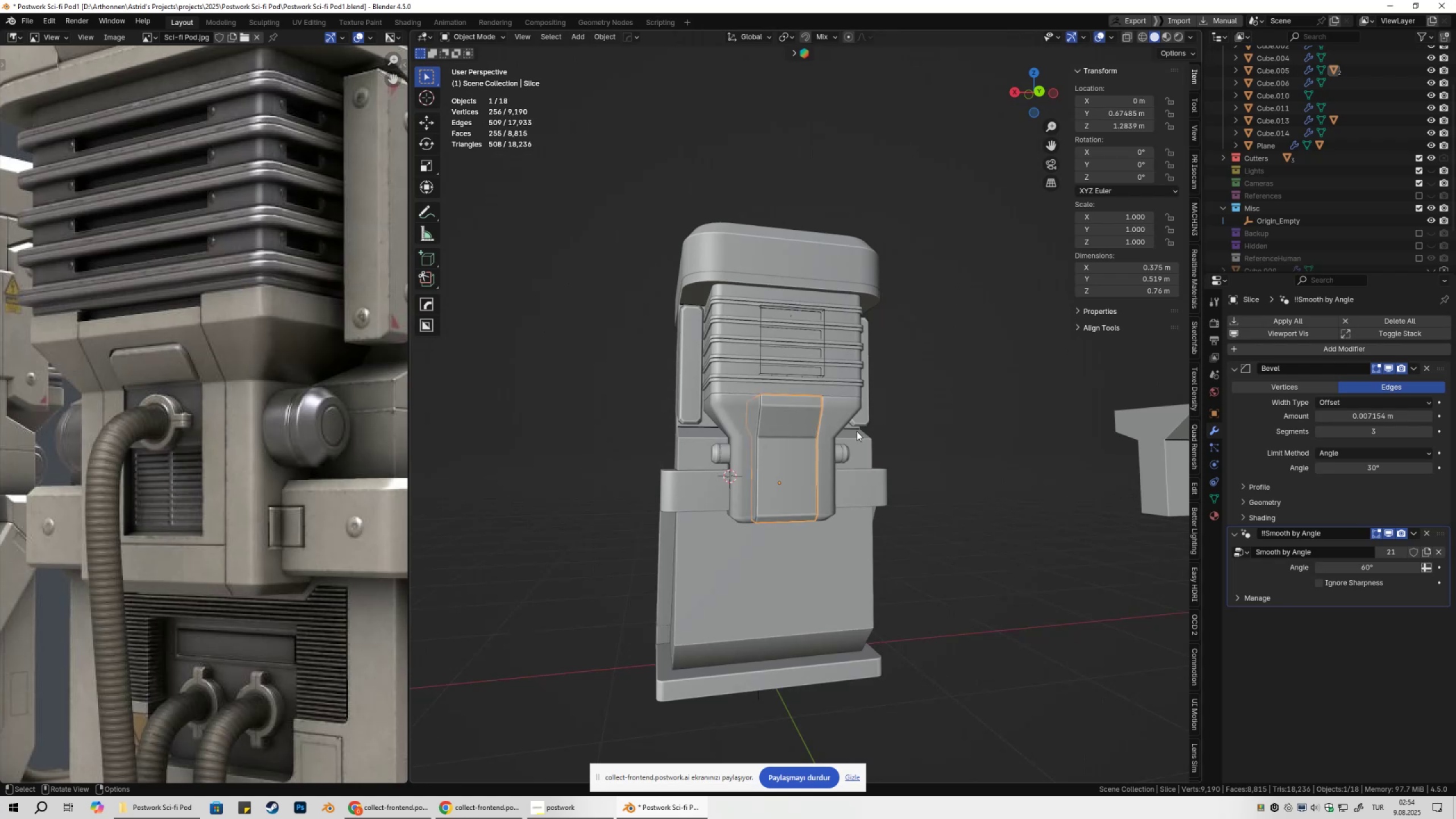 
scroll: coordinate [841, 433], scroll_direction: up, amount: 4.0
 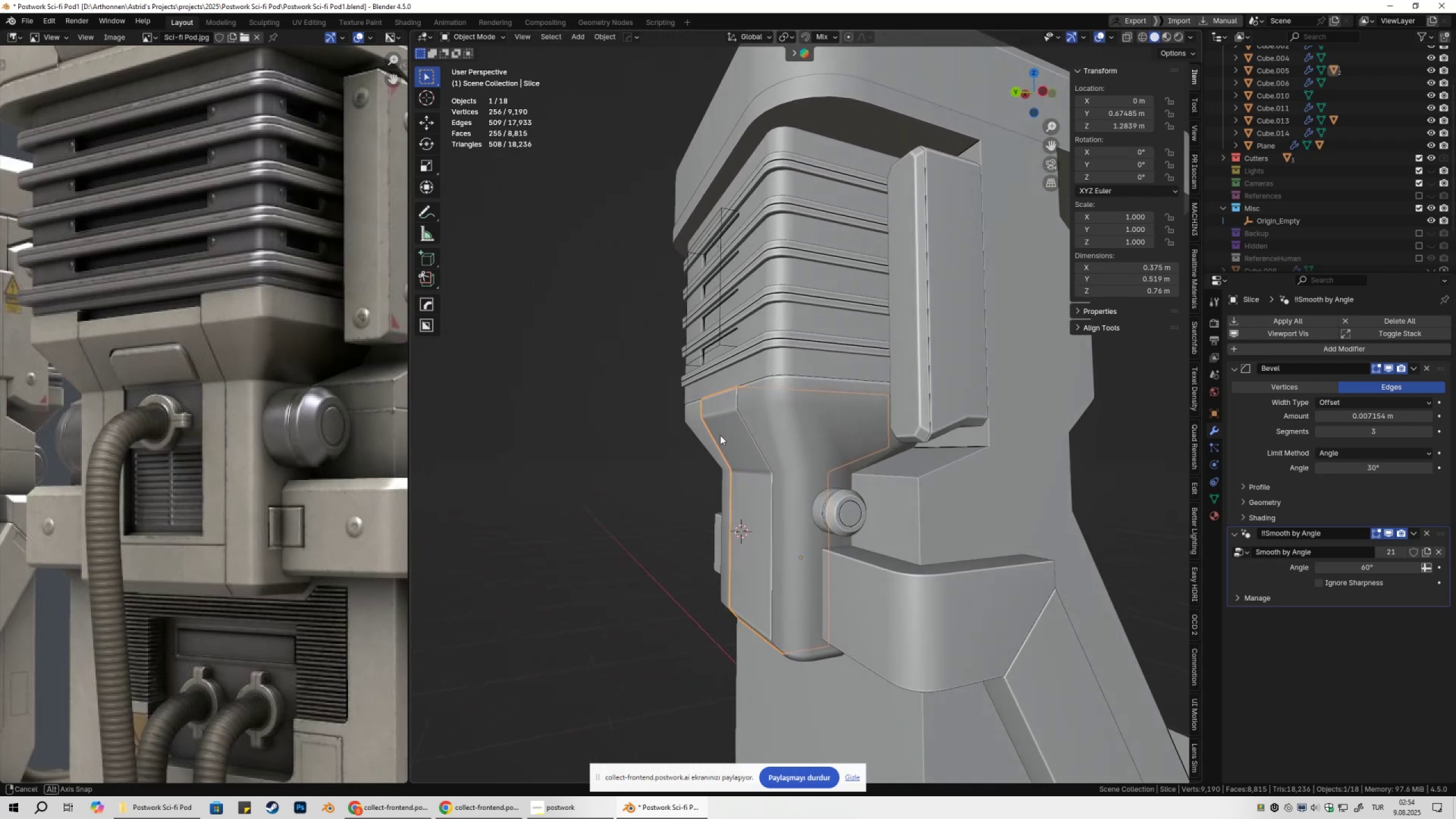 
left_click([1010, 434])
 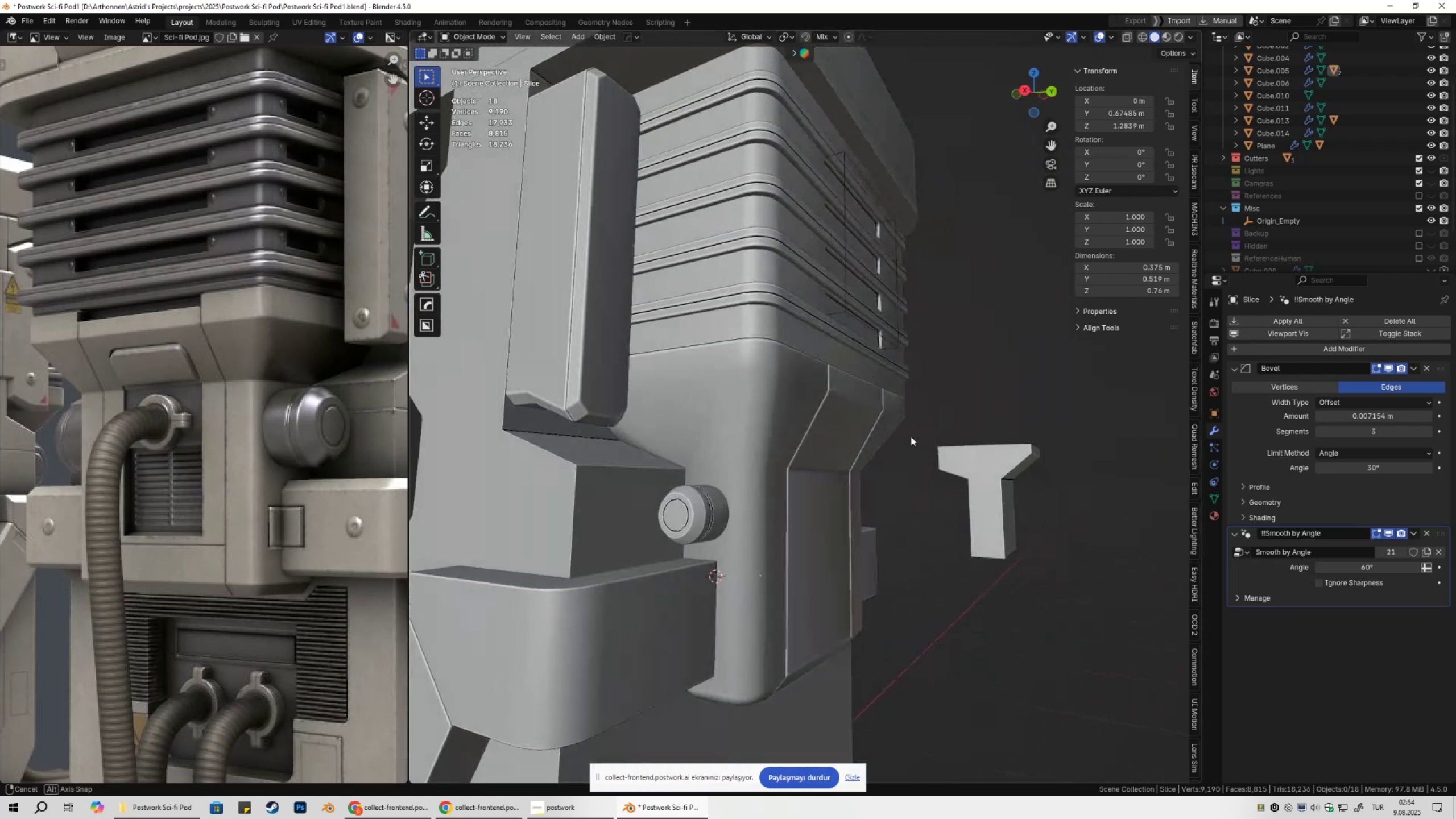 
scroll: coordinate [911, 436], scroll_direction: up, amount: 5.0
 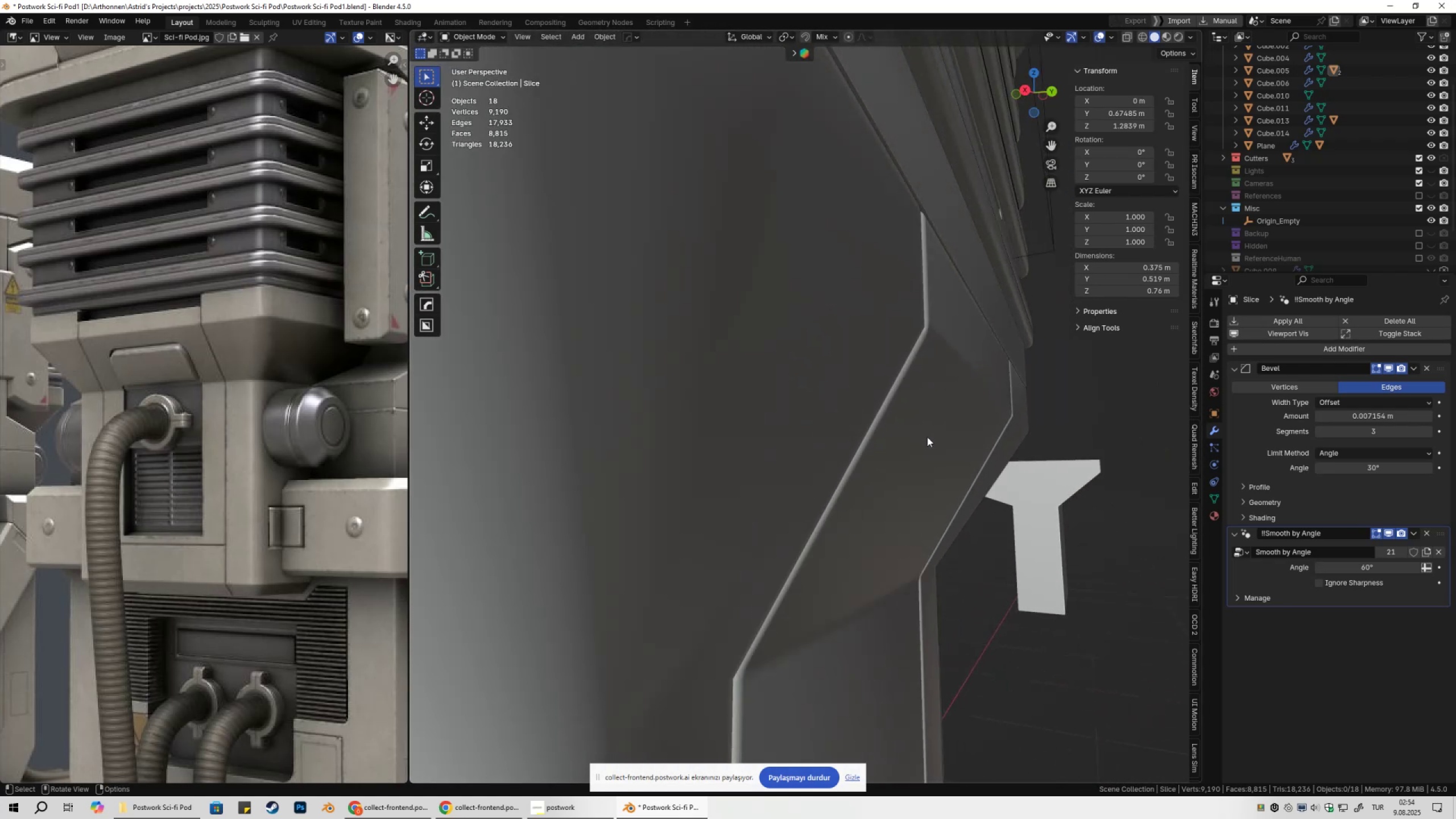 
left_click([927, 437])
 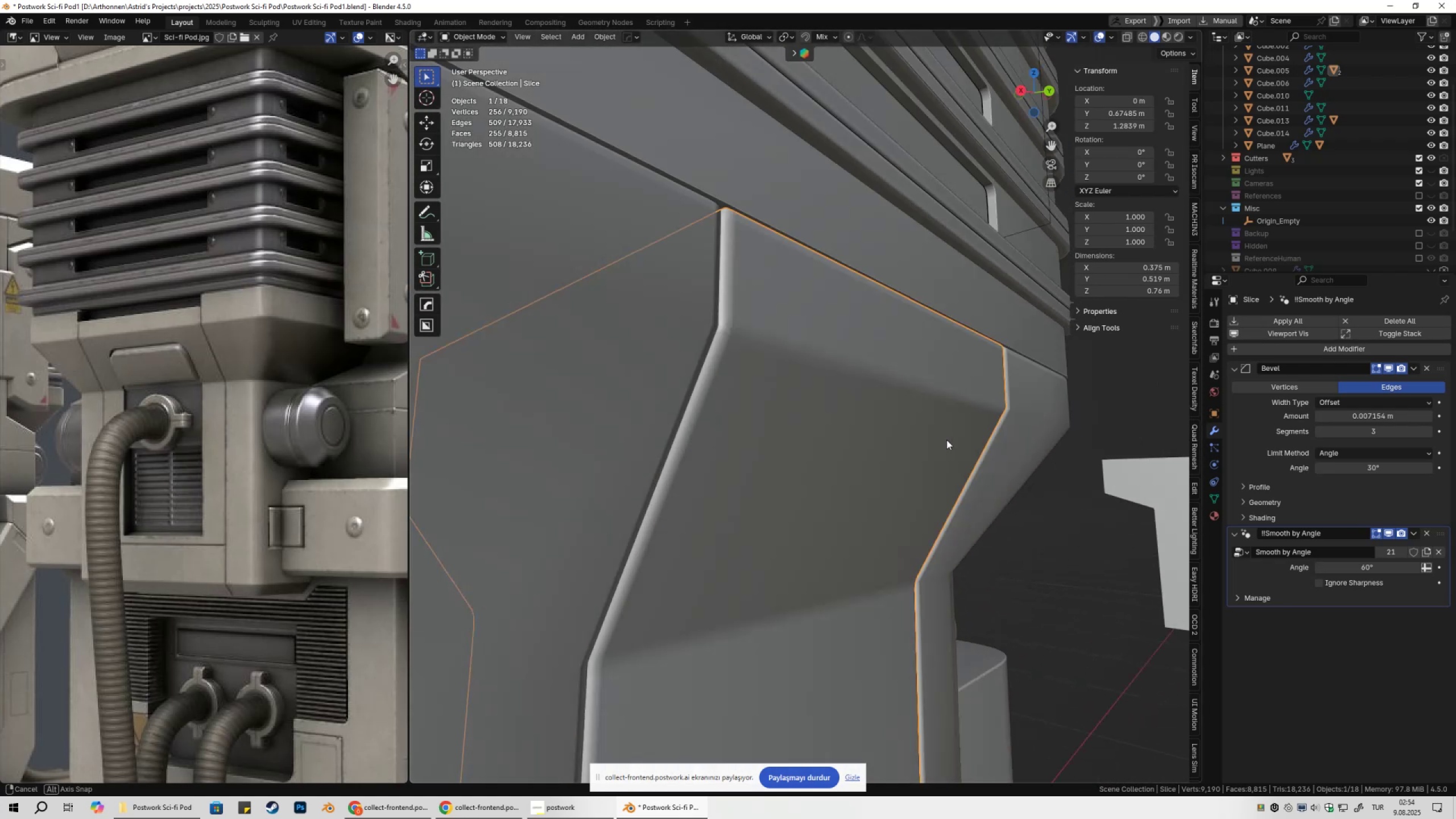 
scroll: coordinate [936, 446], scroll_direction: down, amount: 3.0
 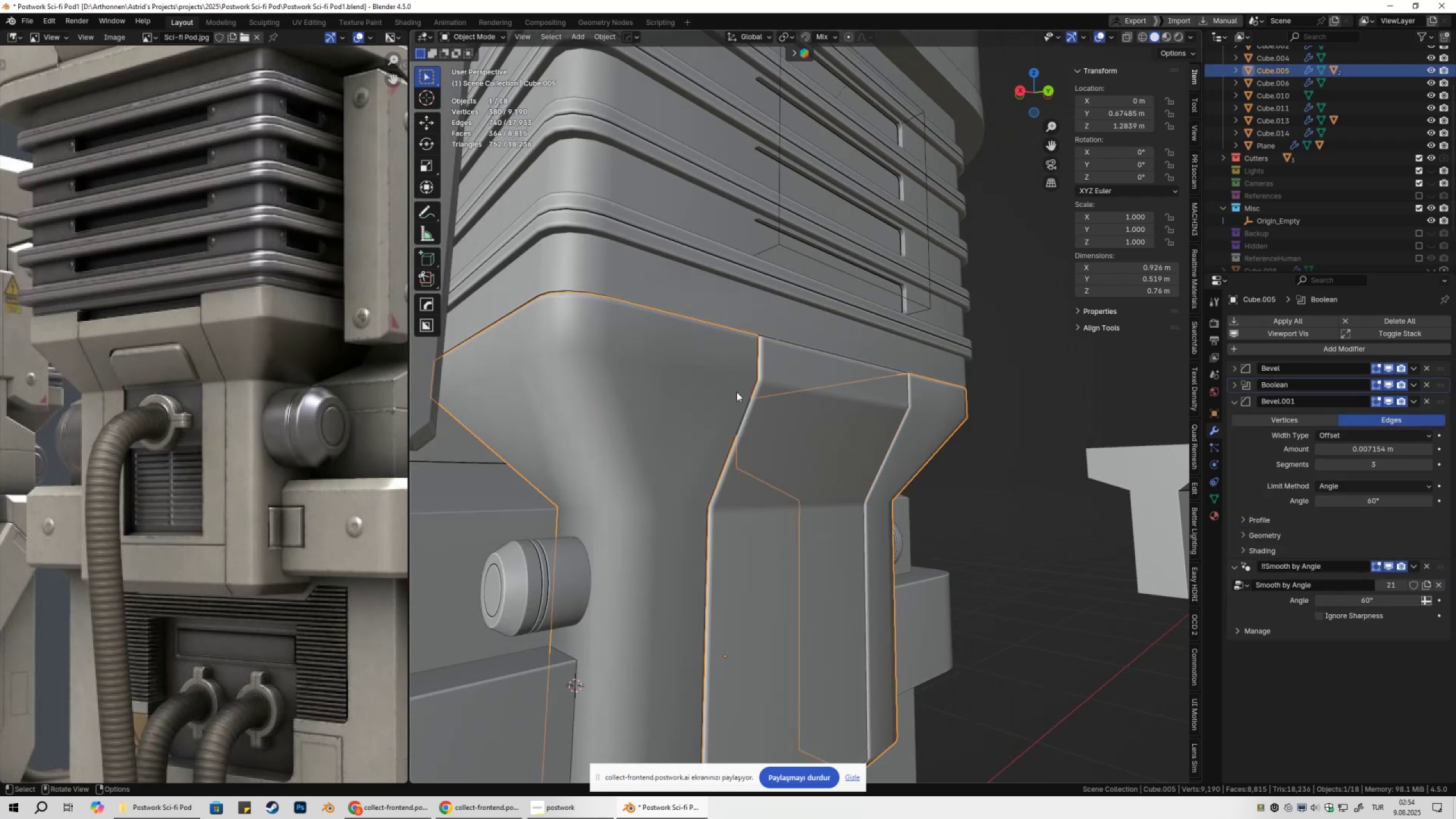 
double_click([861, 413])
 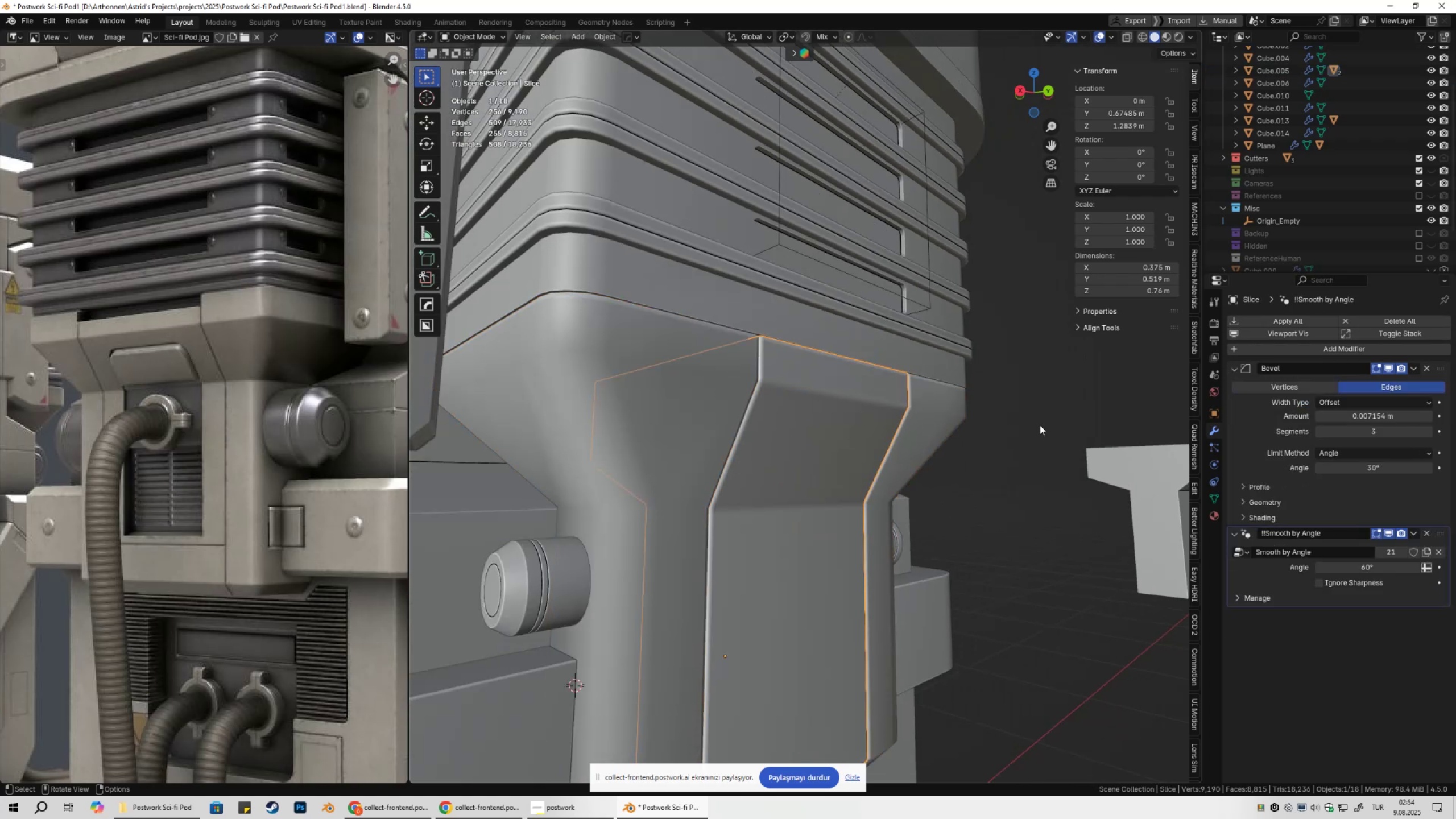 
left_click([685, 388])
 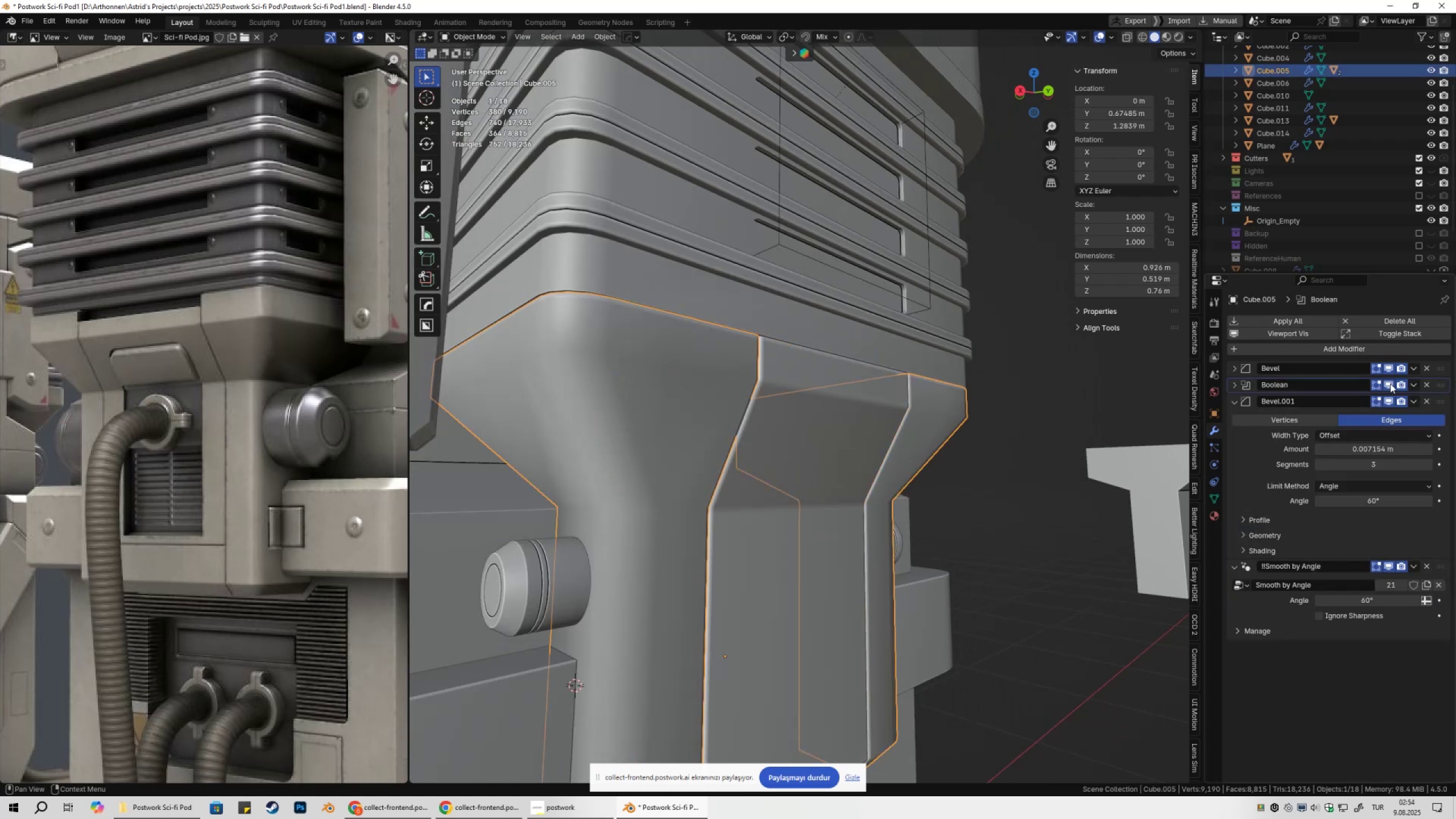 
double_click([1390, 384])
 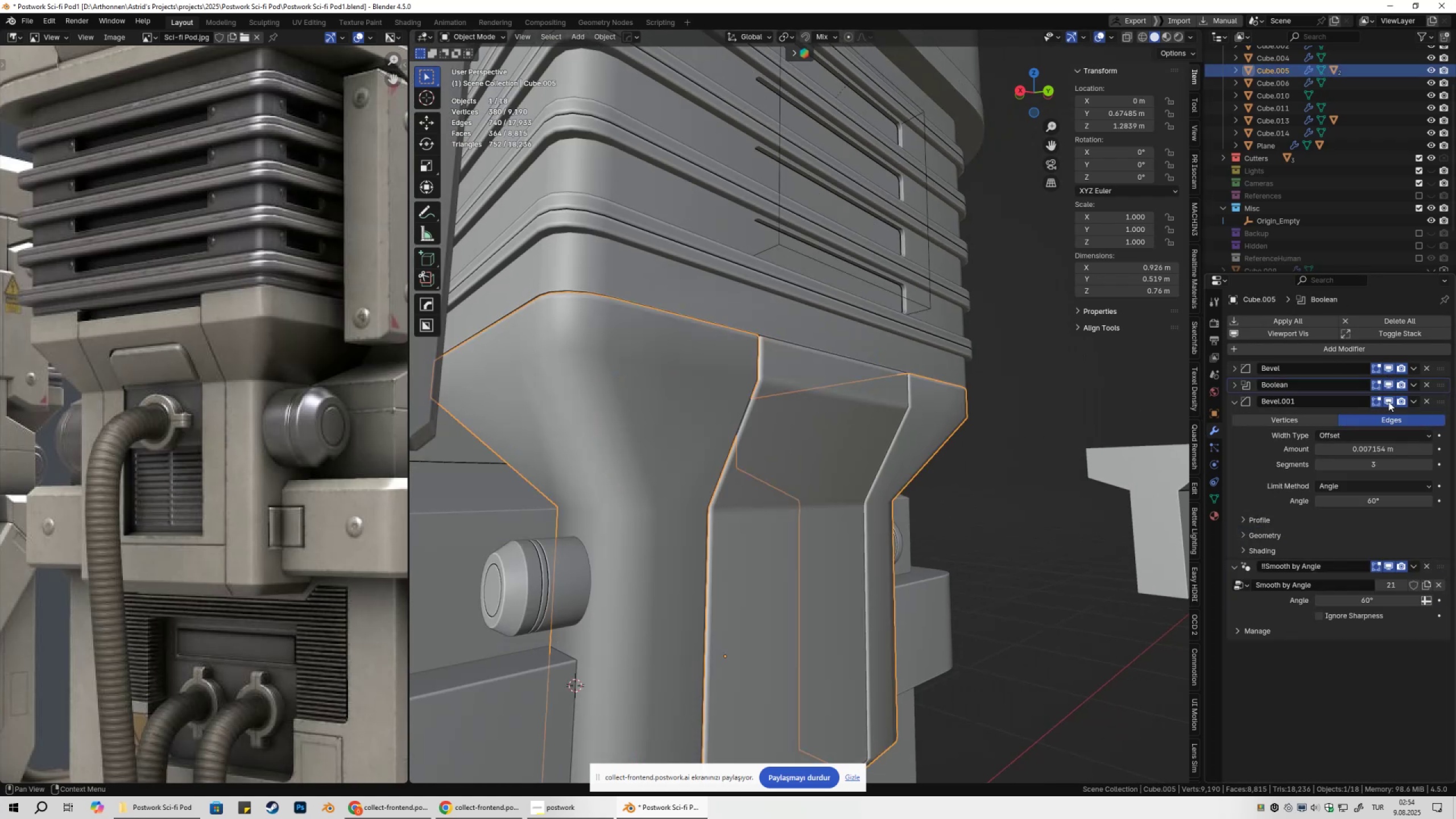 
double_click([1389, 398])
 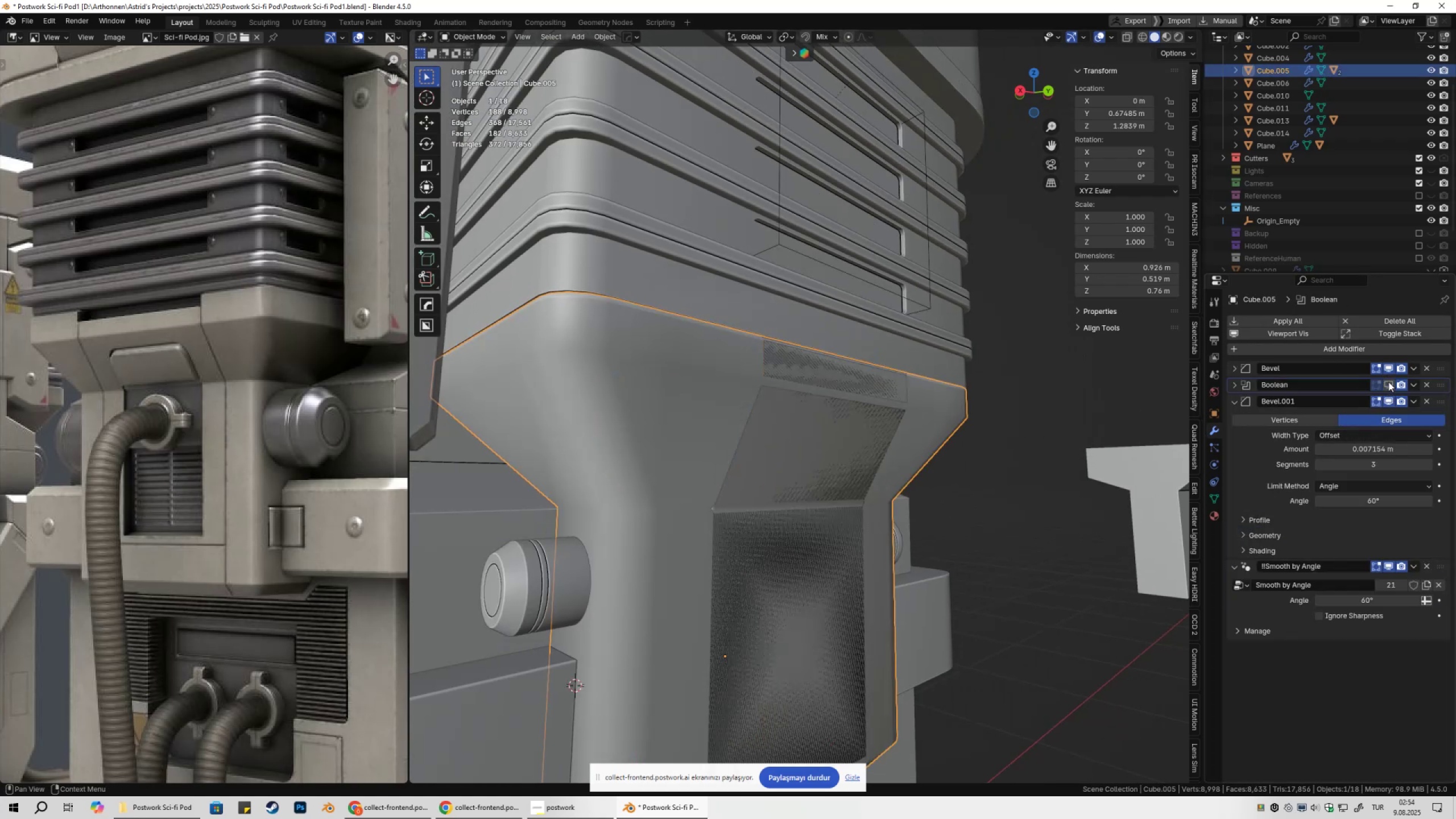 
double_click([1388, 382])
 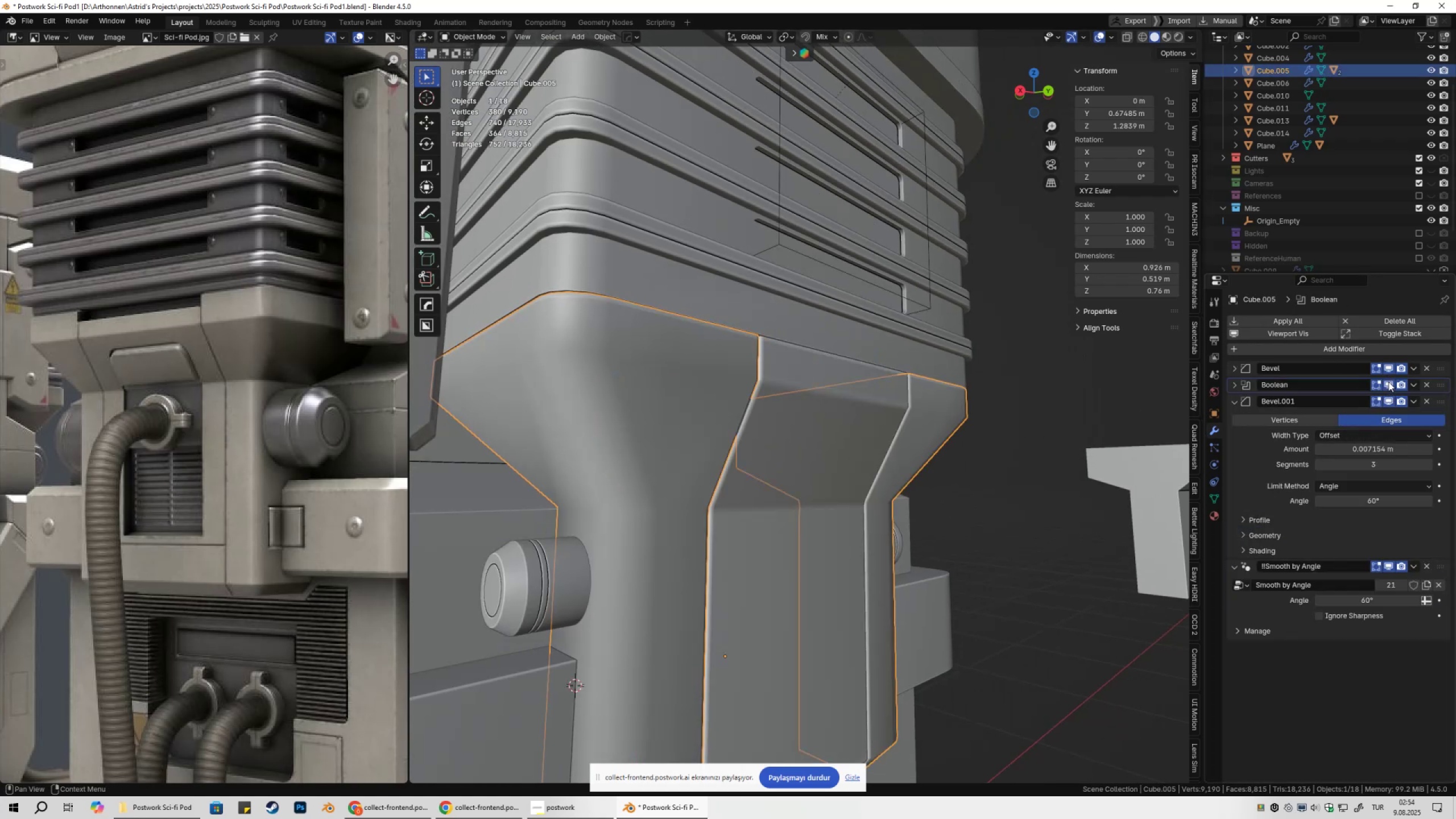 
triple_click([1388, 382])
 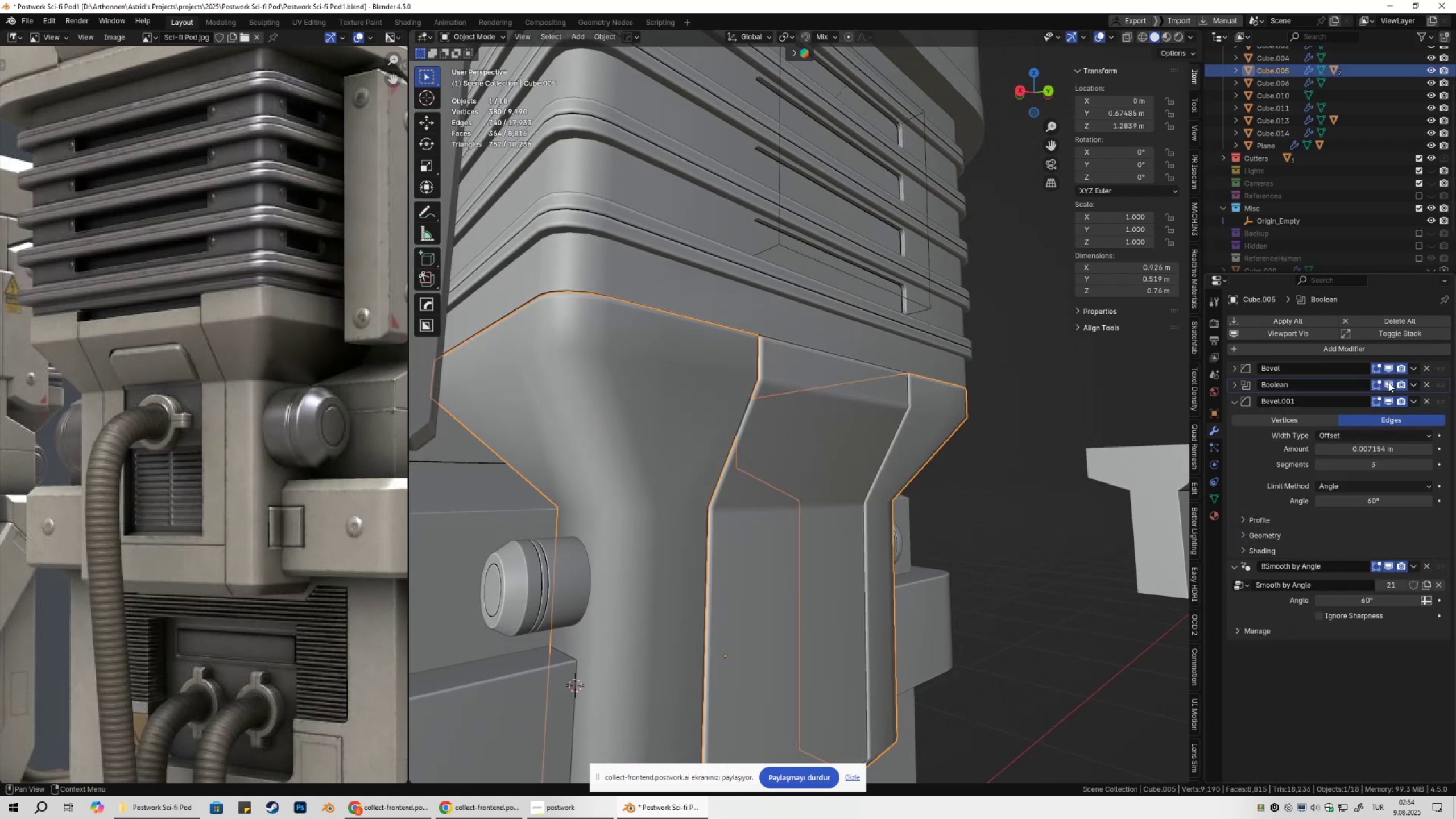 
double_click([1391, 365])
 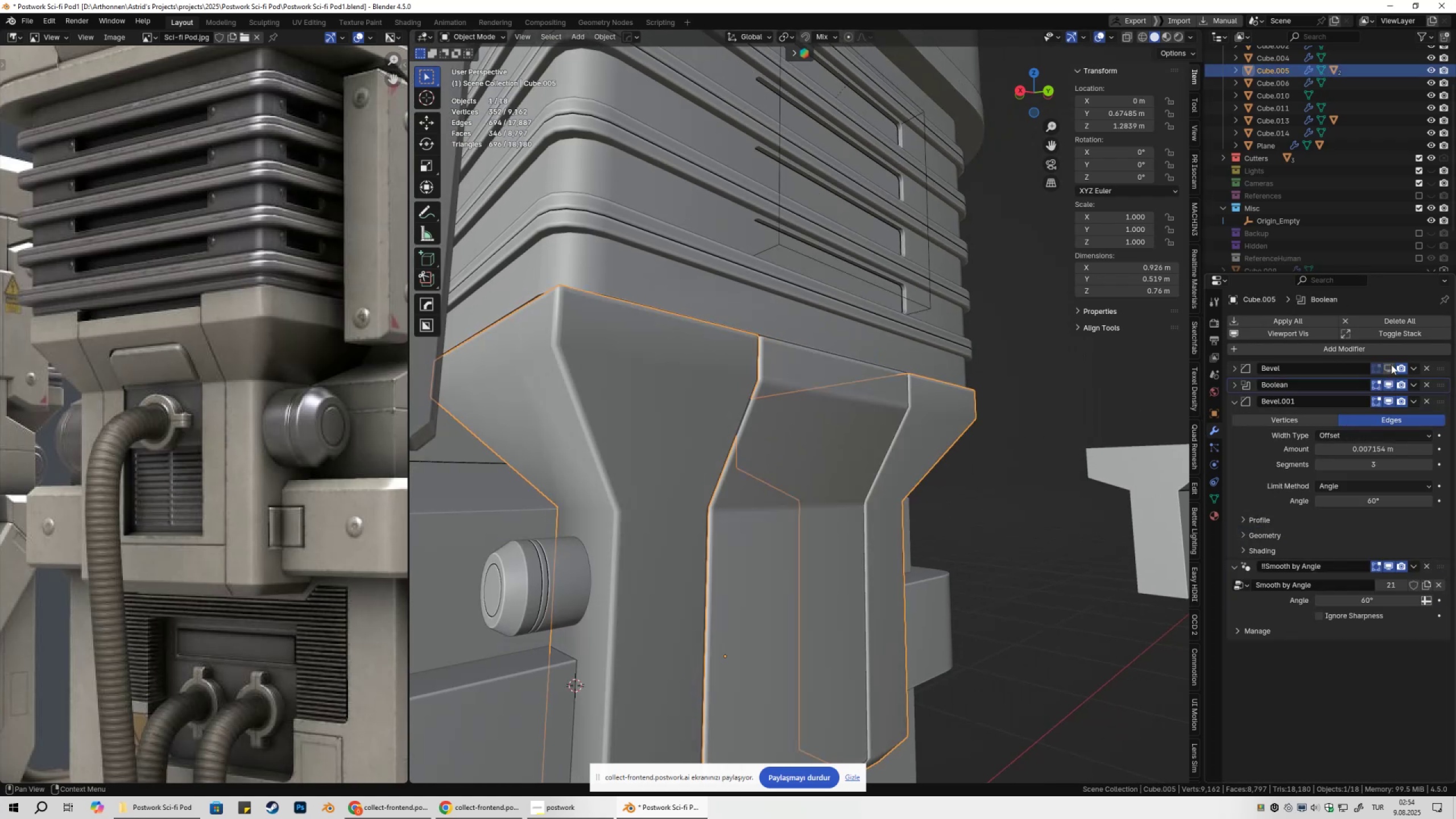 
left_click([1391, 365])
 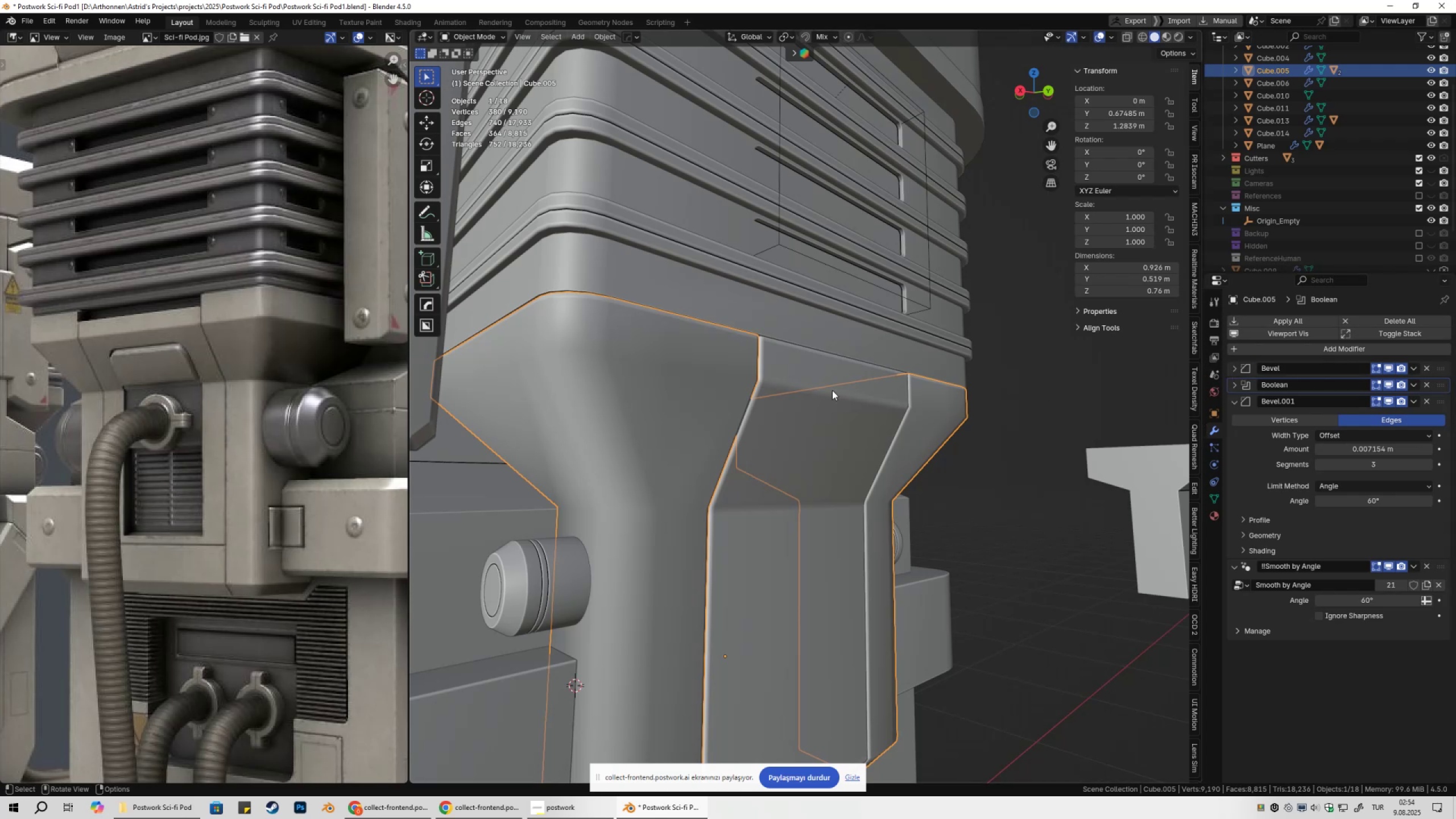 
left_click([795, 375])
 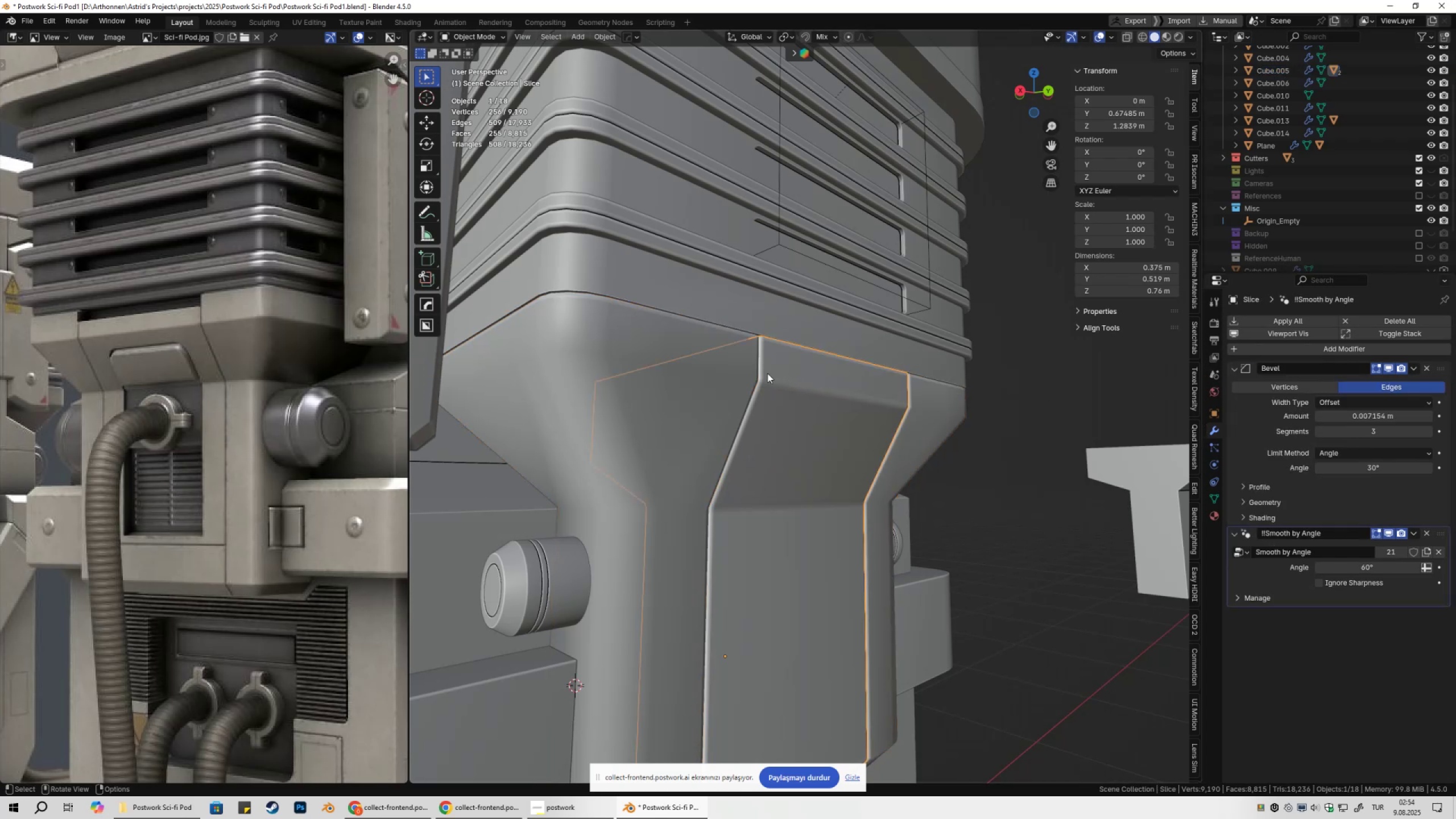 
hold_key(key=ShiftLeft, duration=0.38)
double_click([717, 361])
 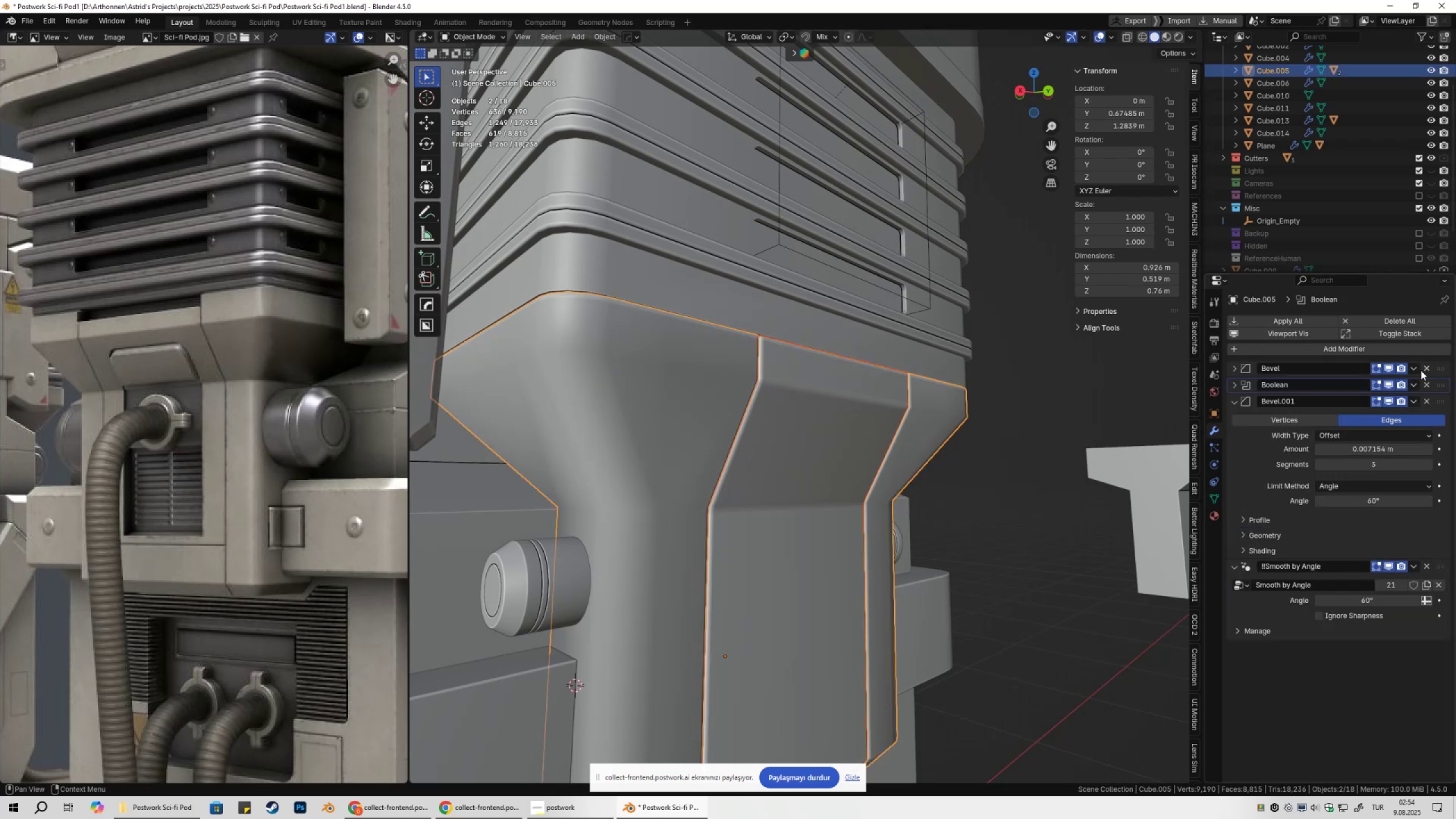 
left_click([1415, 369])
 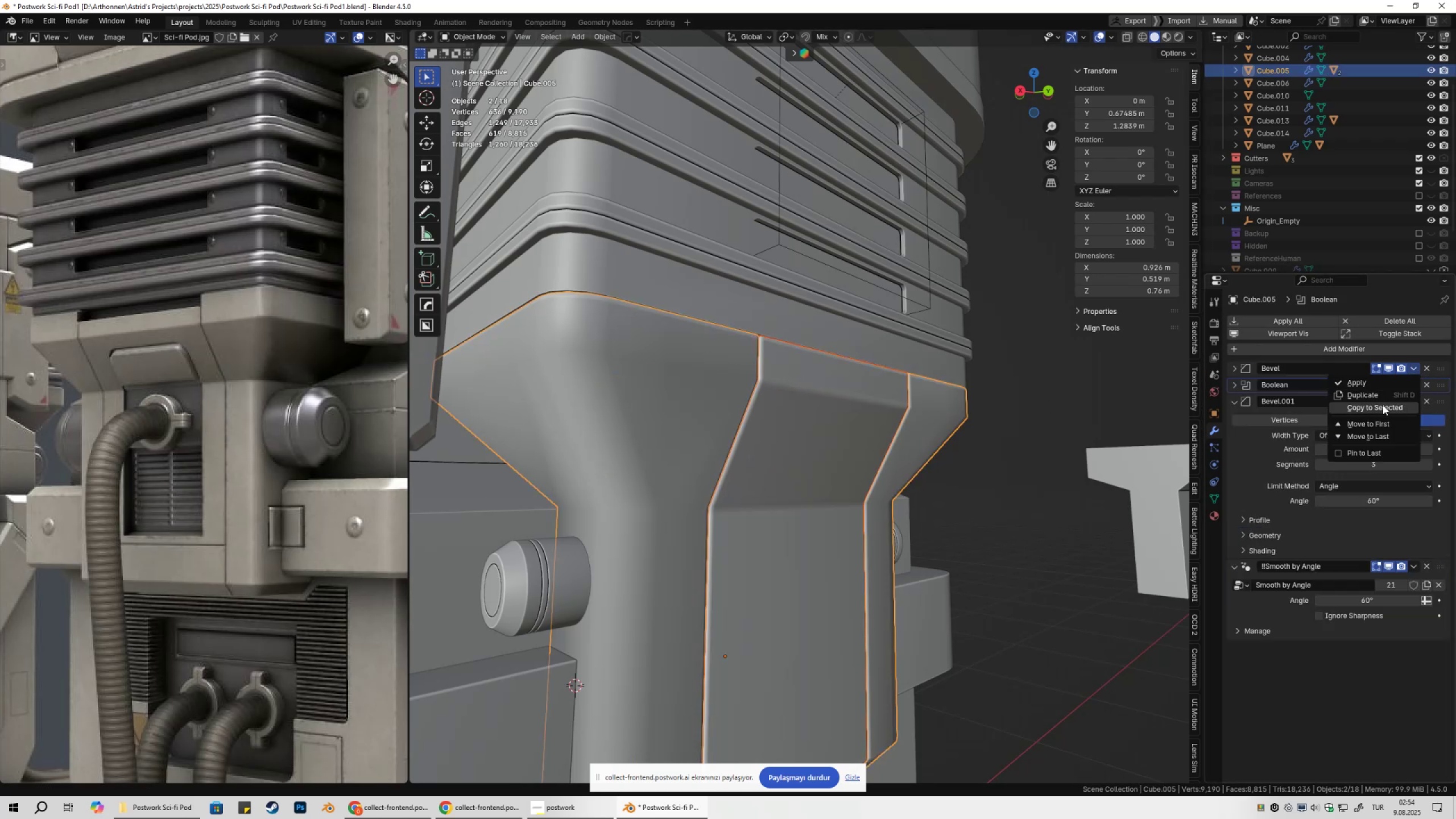 
left_click([1380, 408])
 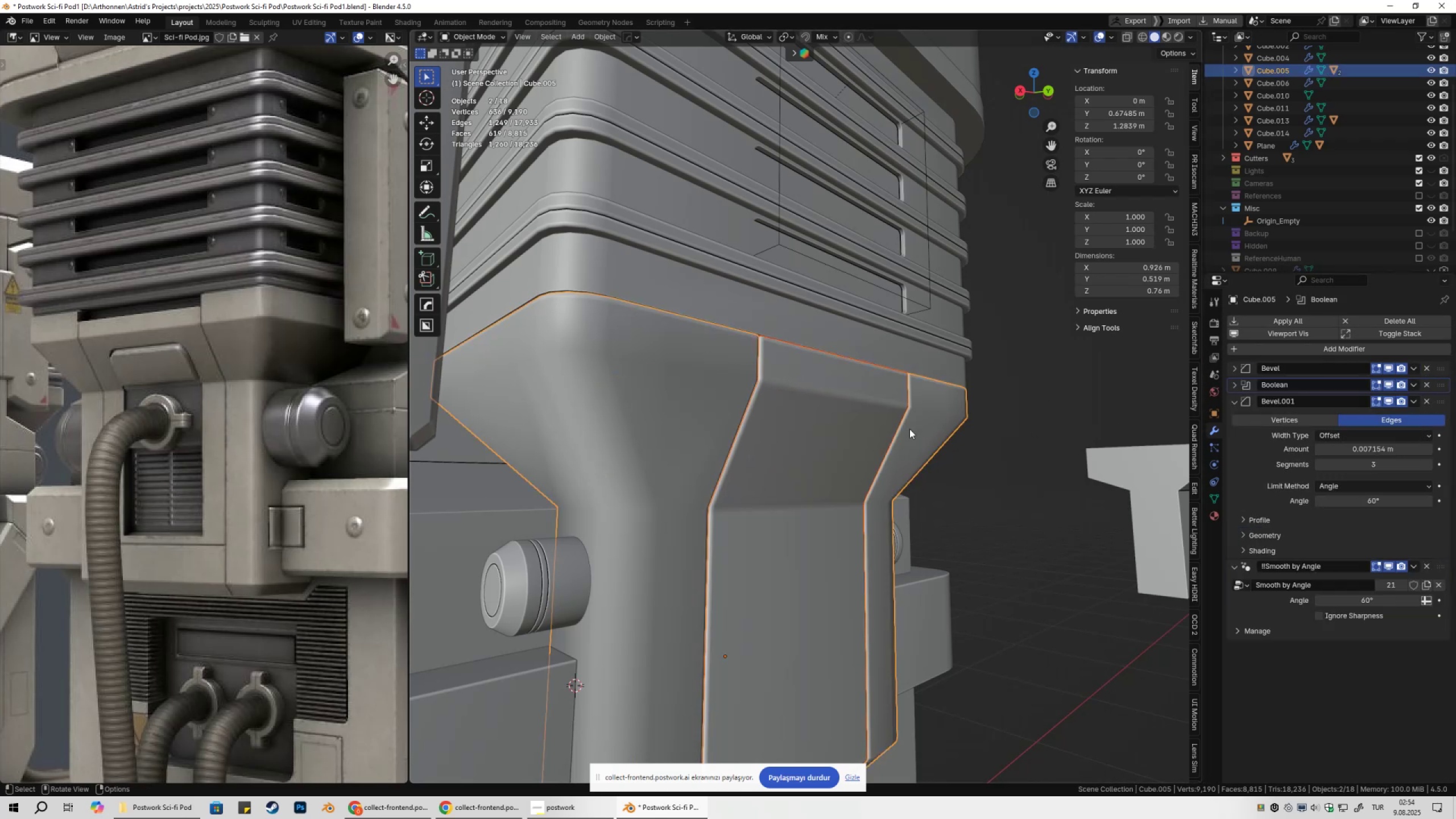 
left_click([822, 409])
 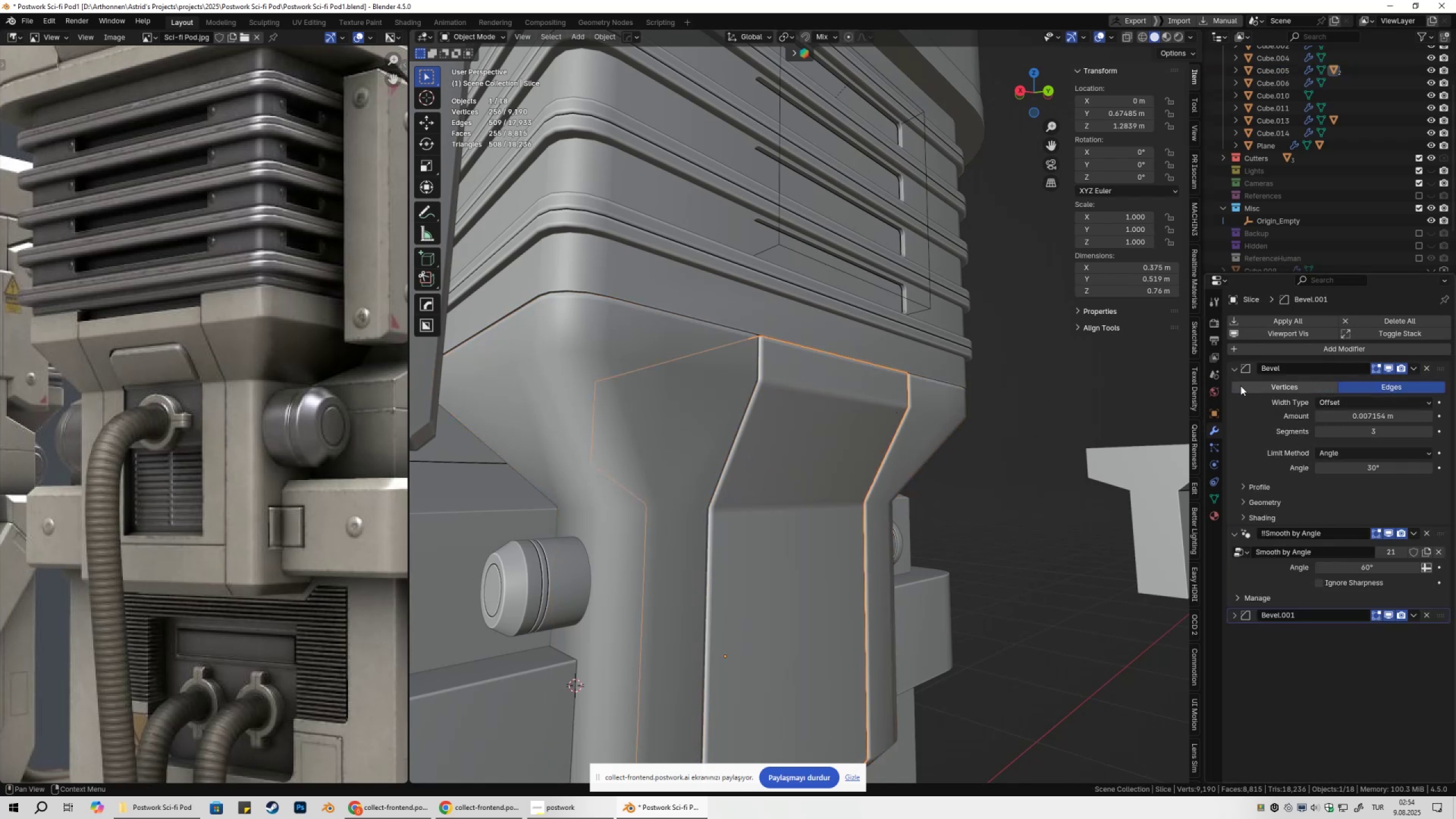 
left_click([1232, 375])
 